 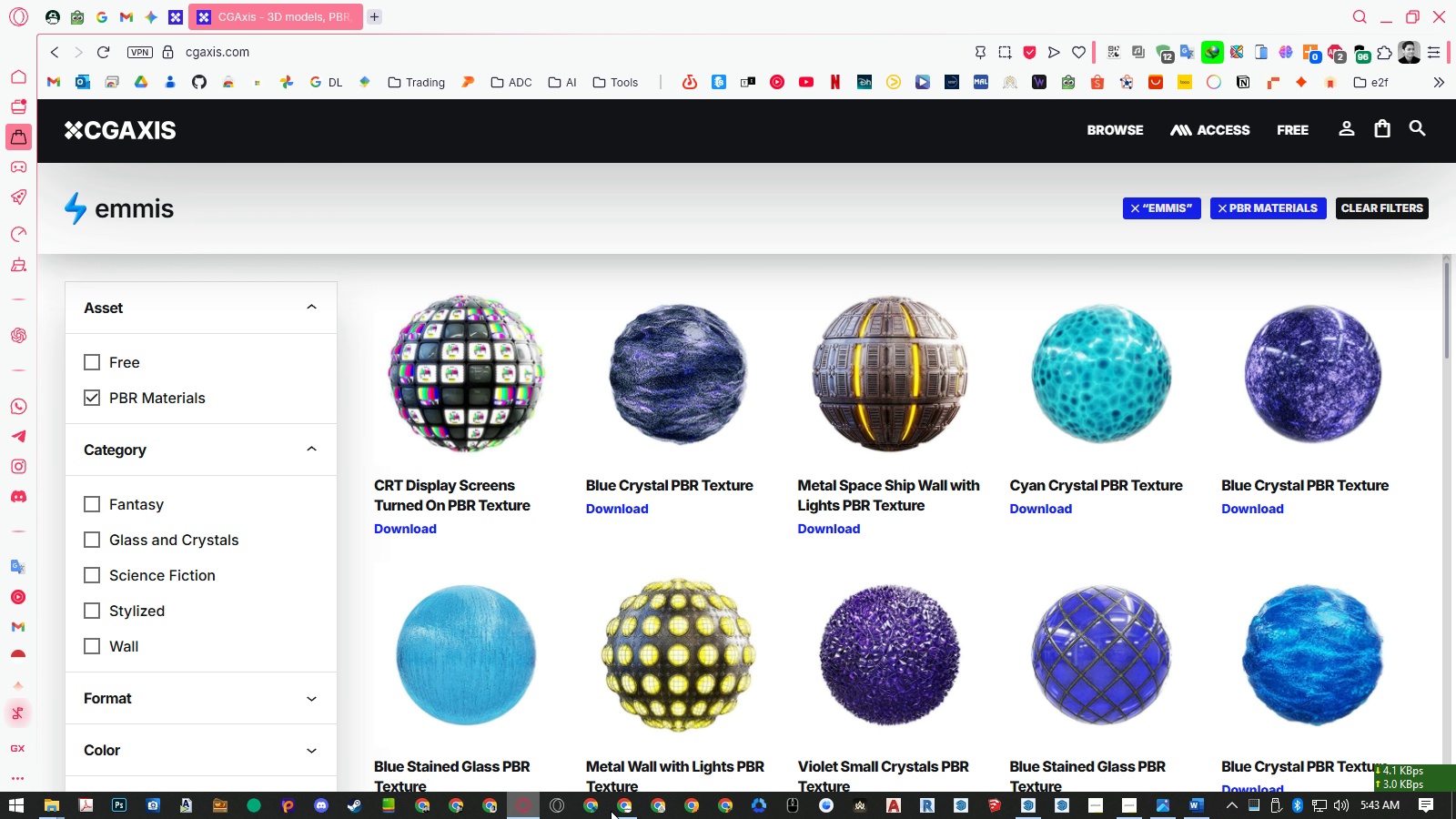 
left_click([624, 811])
 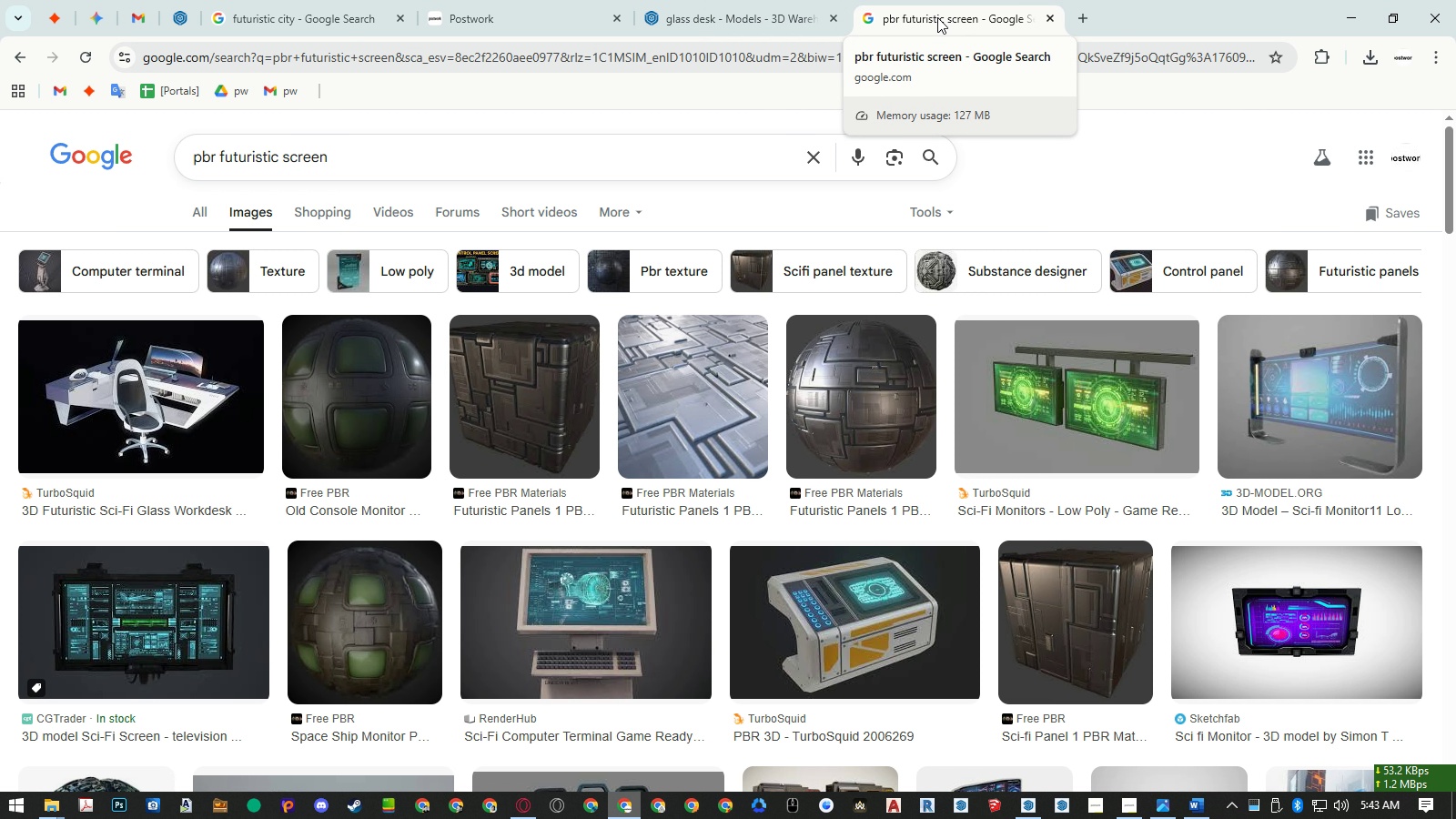 
middle_click([938, 17])
 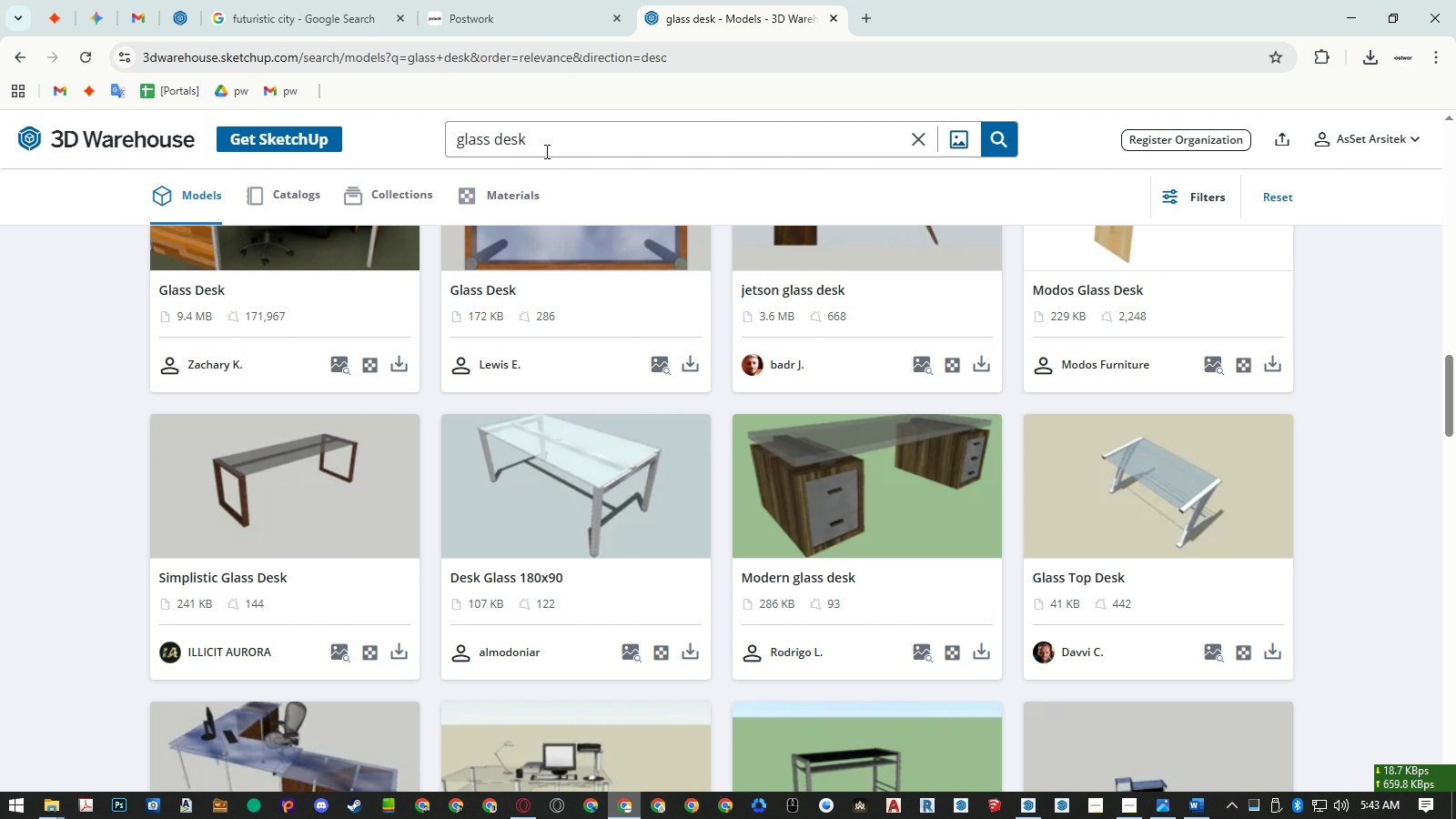 
left_click_drag(start_coordinate=[549, 144], to_coordinate=[409, 145])
 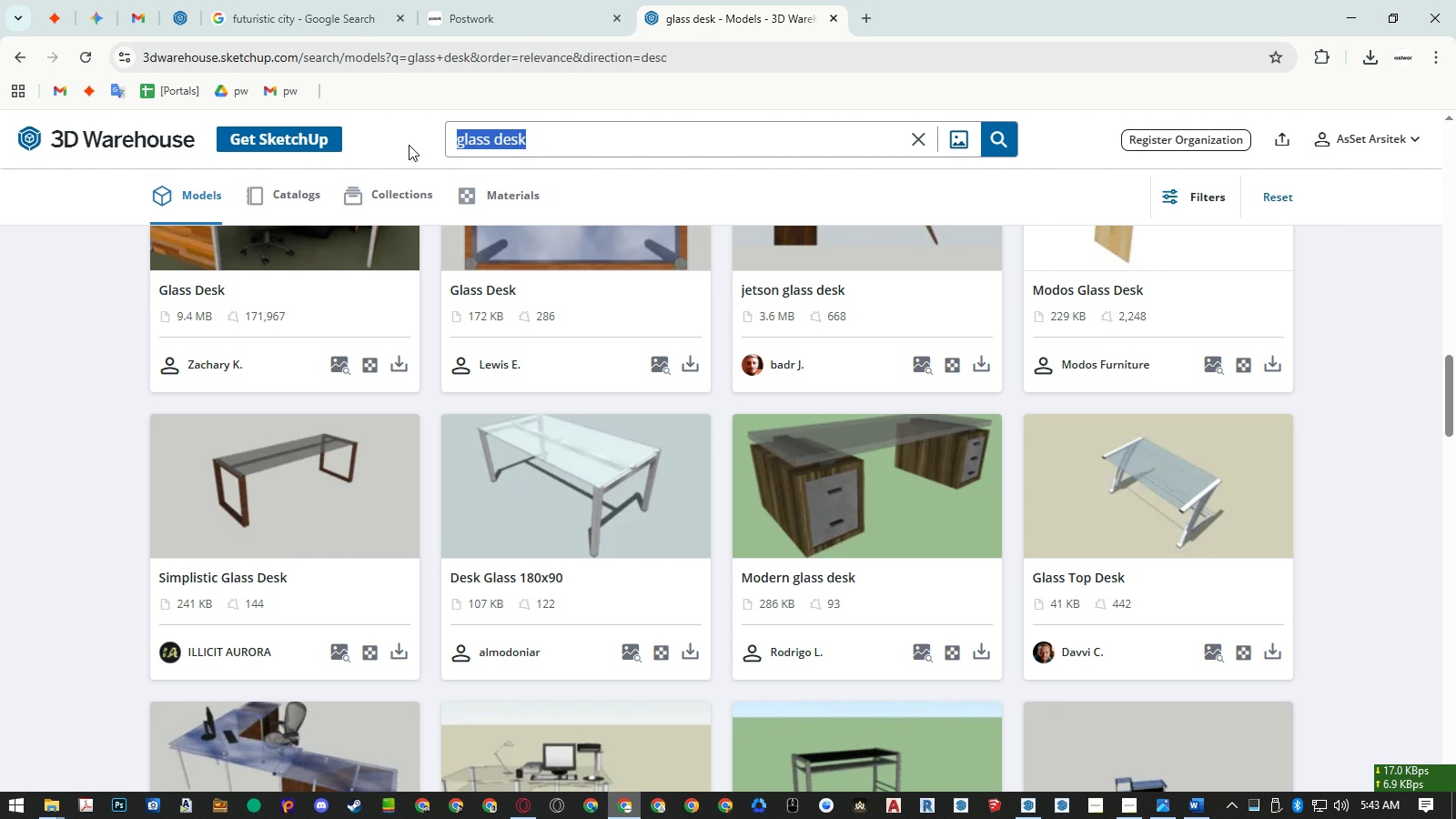 
type(metalshelve)
 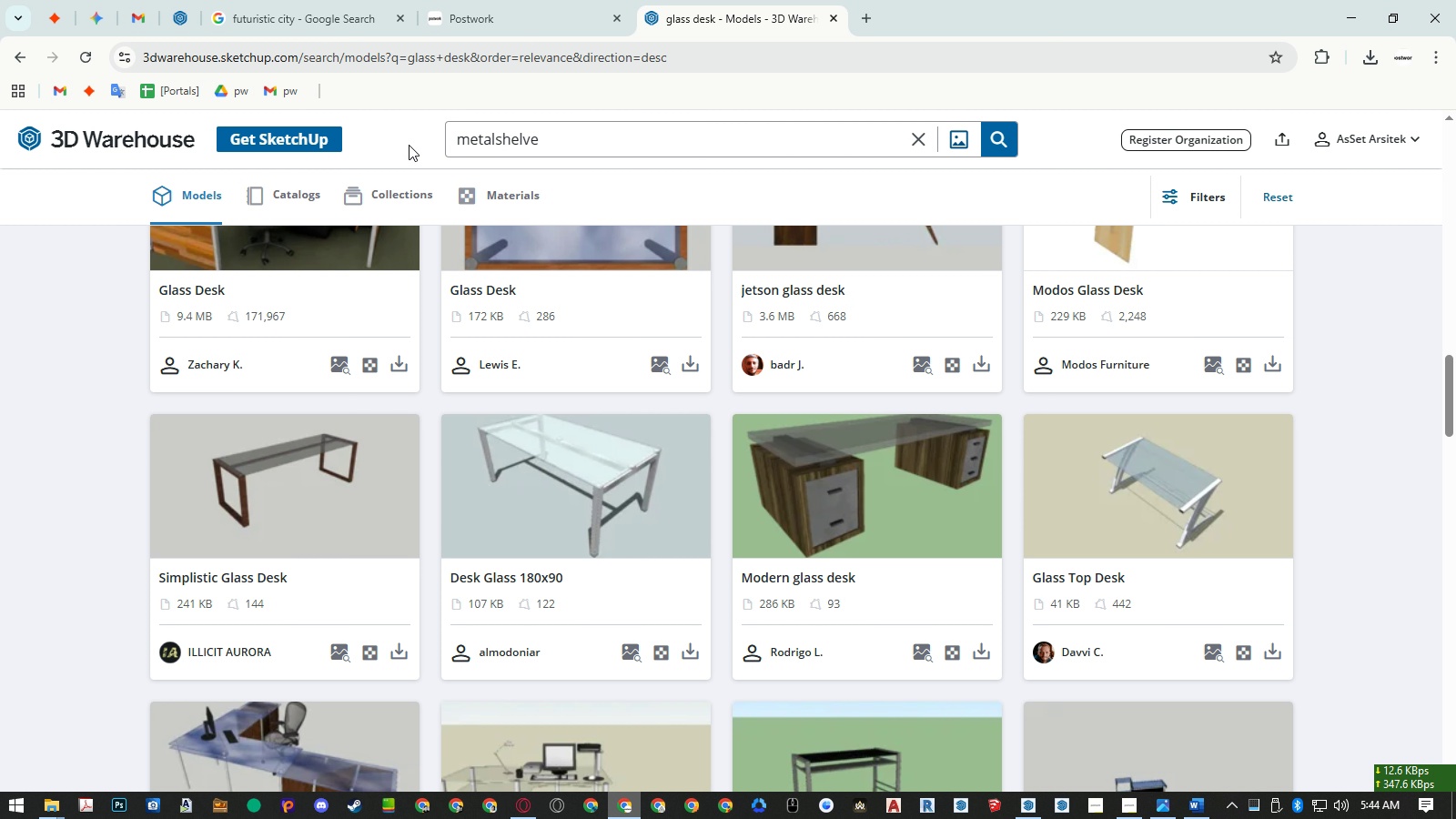 
key(ArrowLeft)
 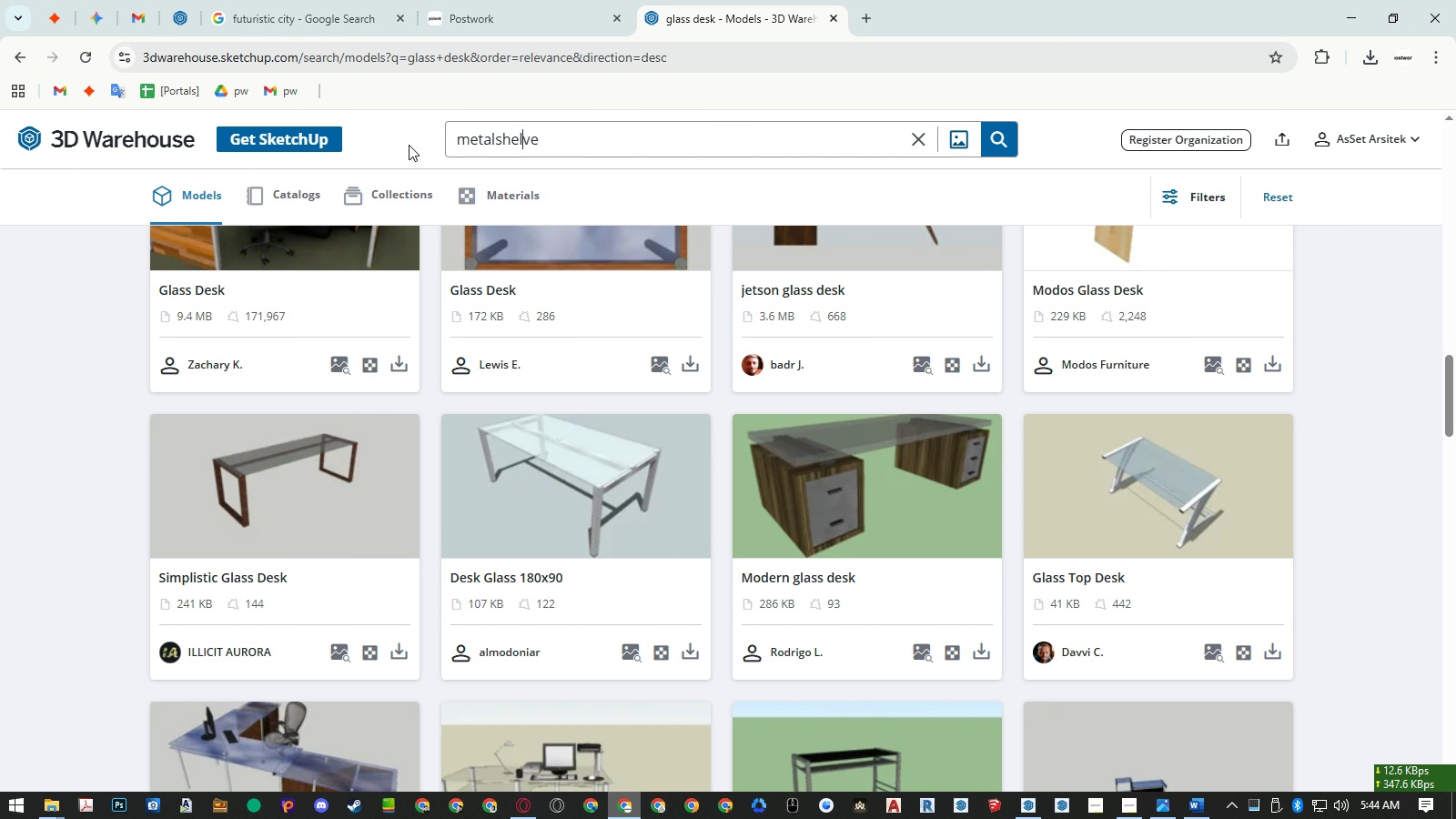 
key(ArrowLeft)
 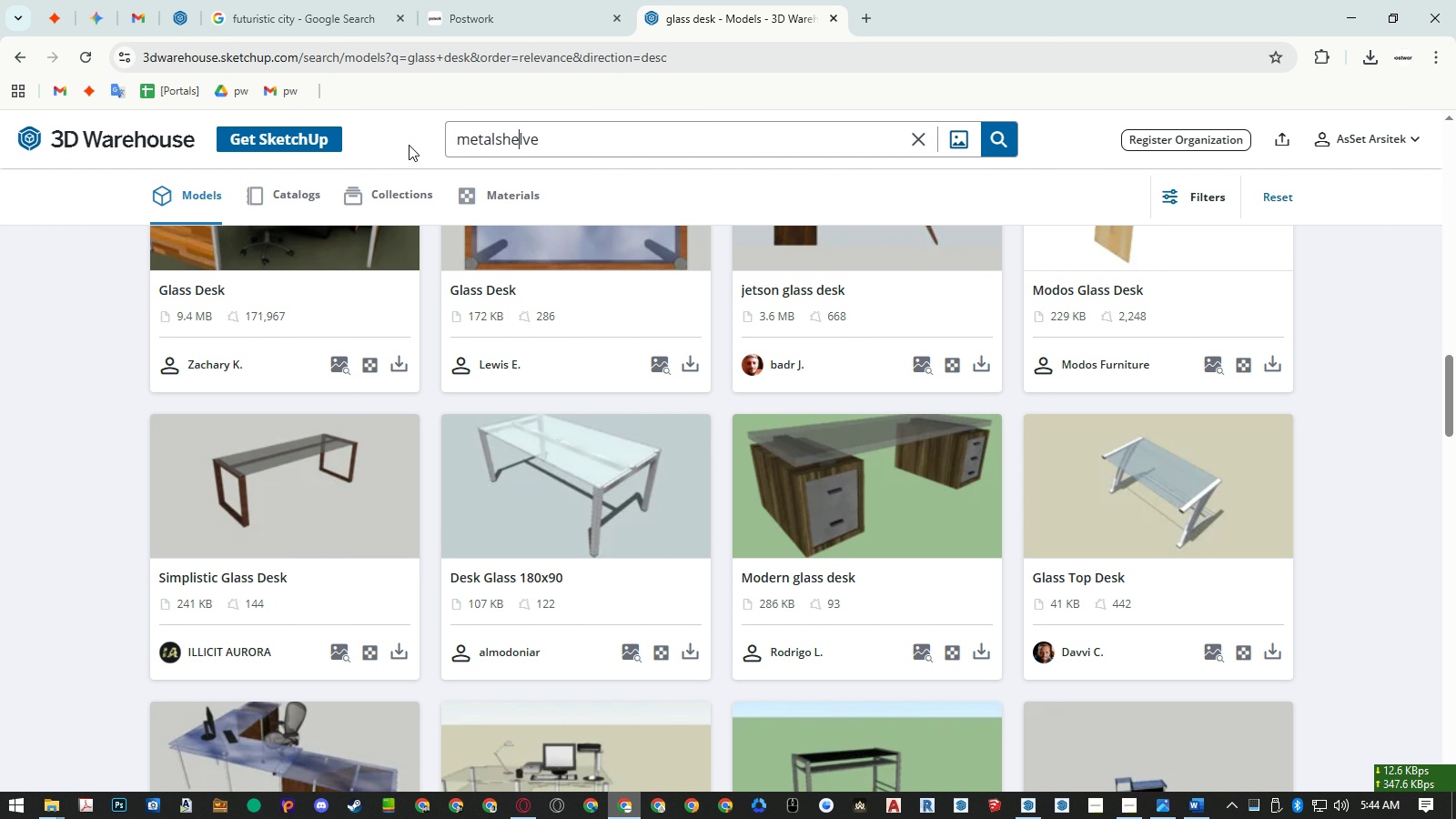 
key(ArrowLeft)
 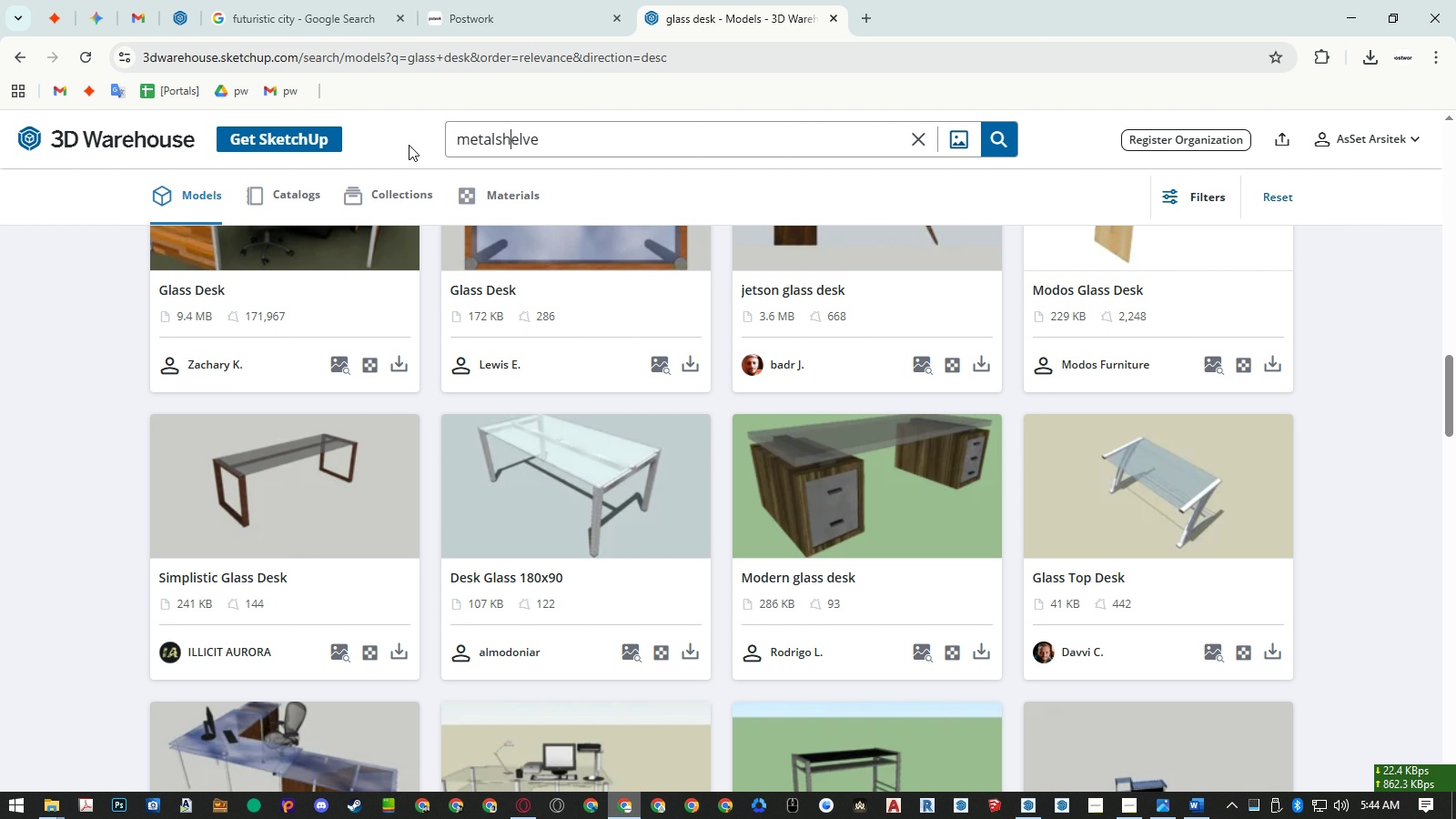 
key(ArrowLeft)
 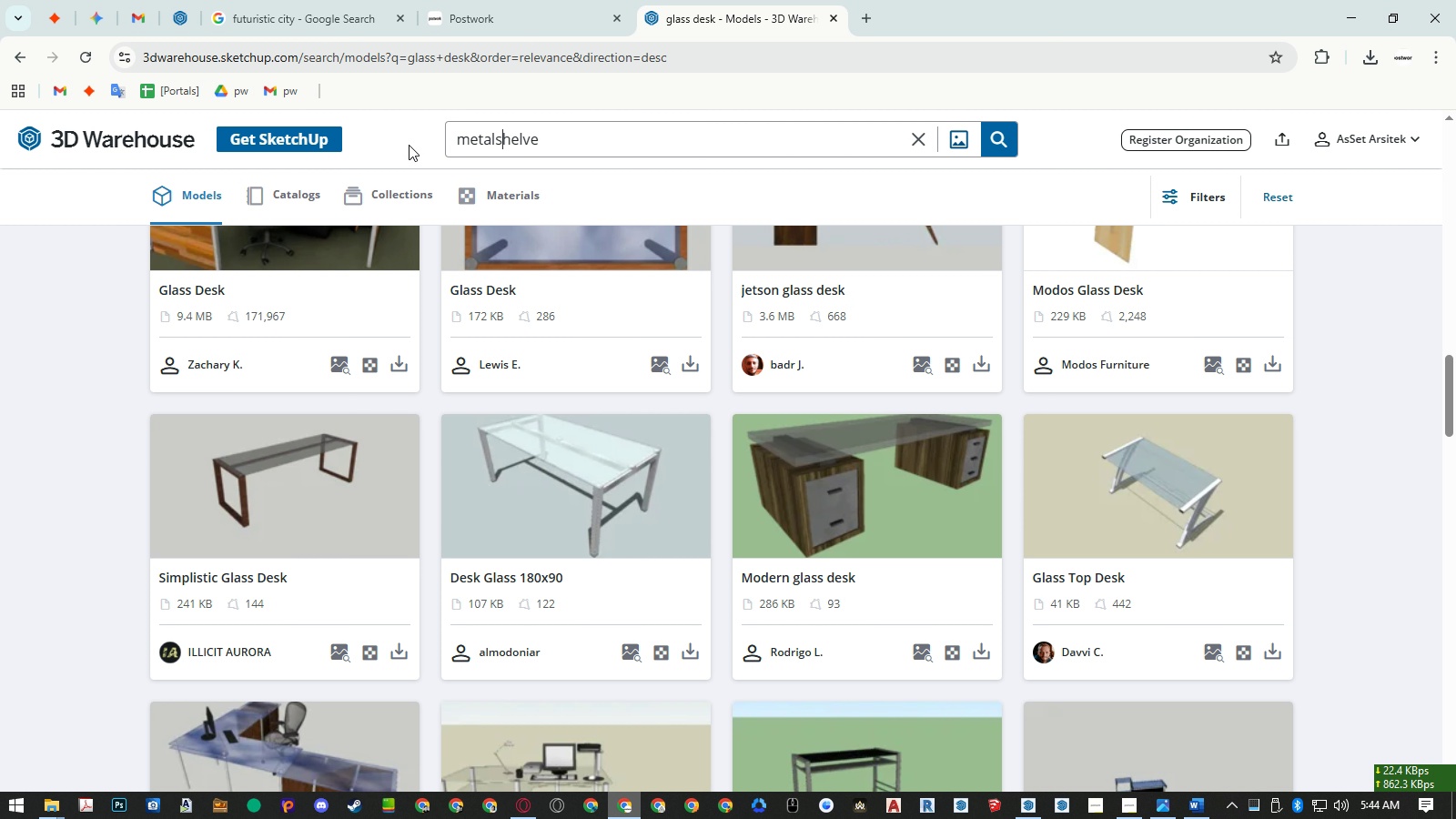 
key(ArrowLeft)
 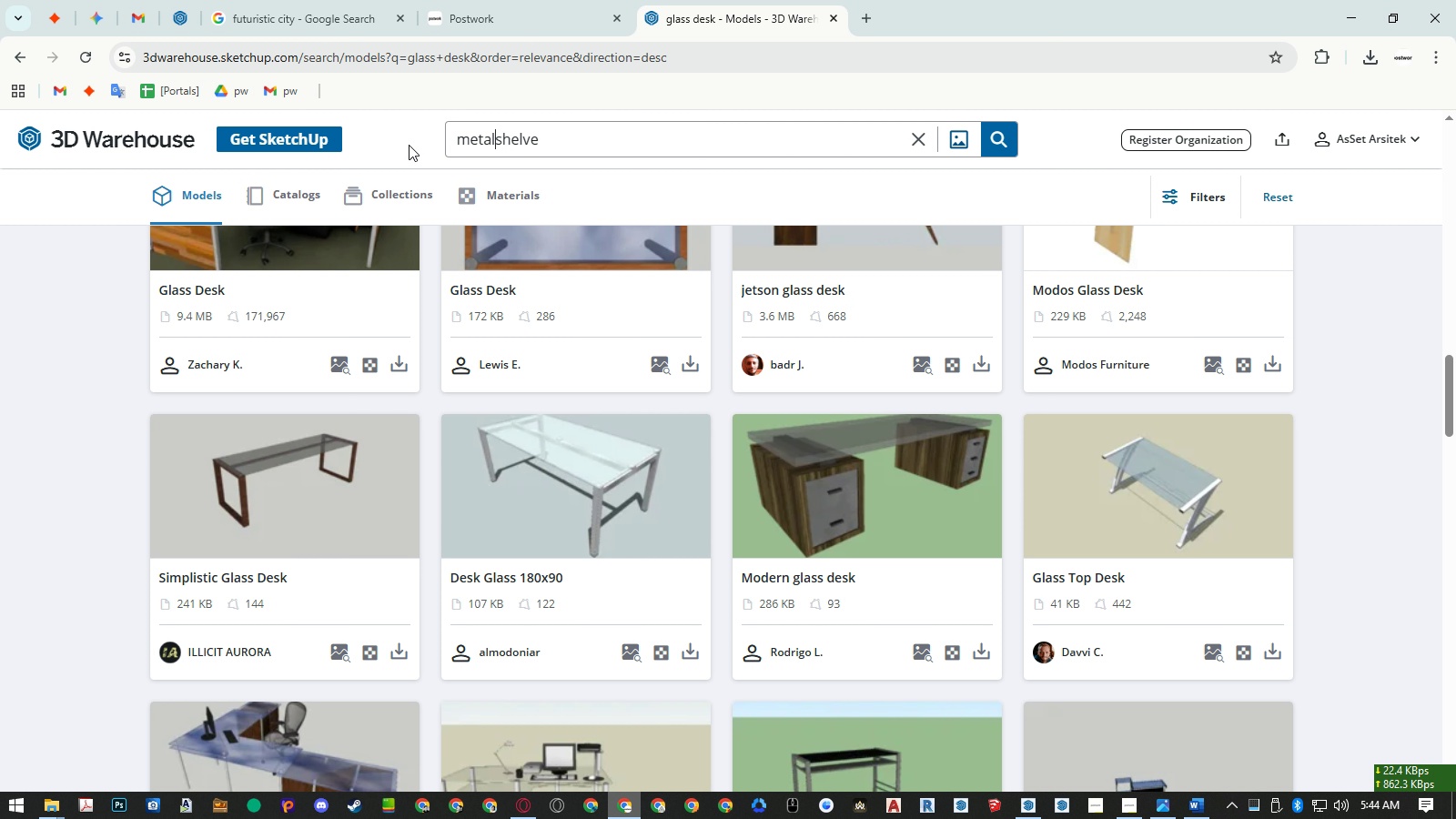 
key(ArrowLeft)
 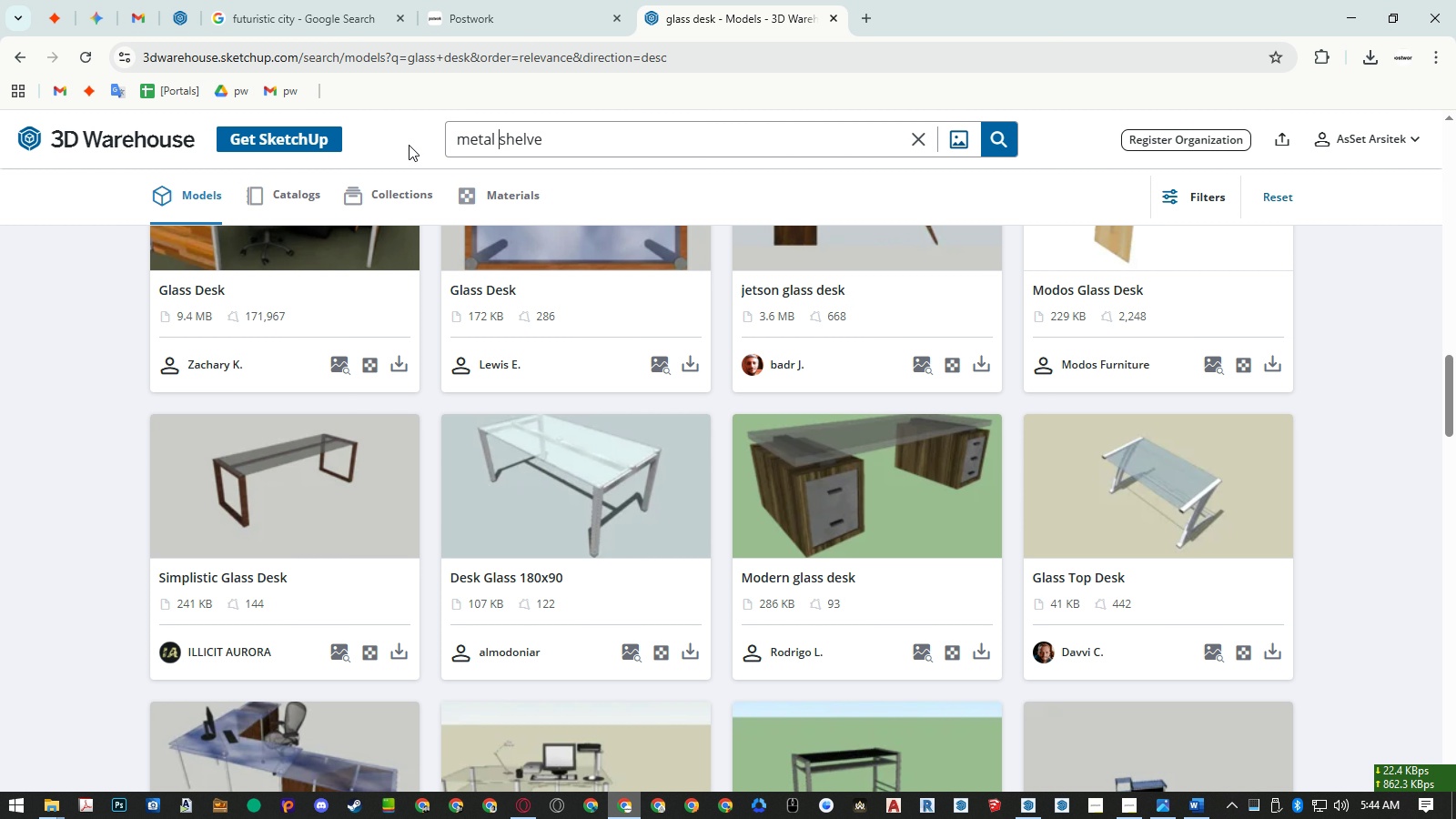 
key(Space)
 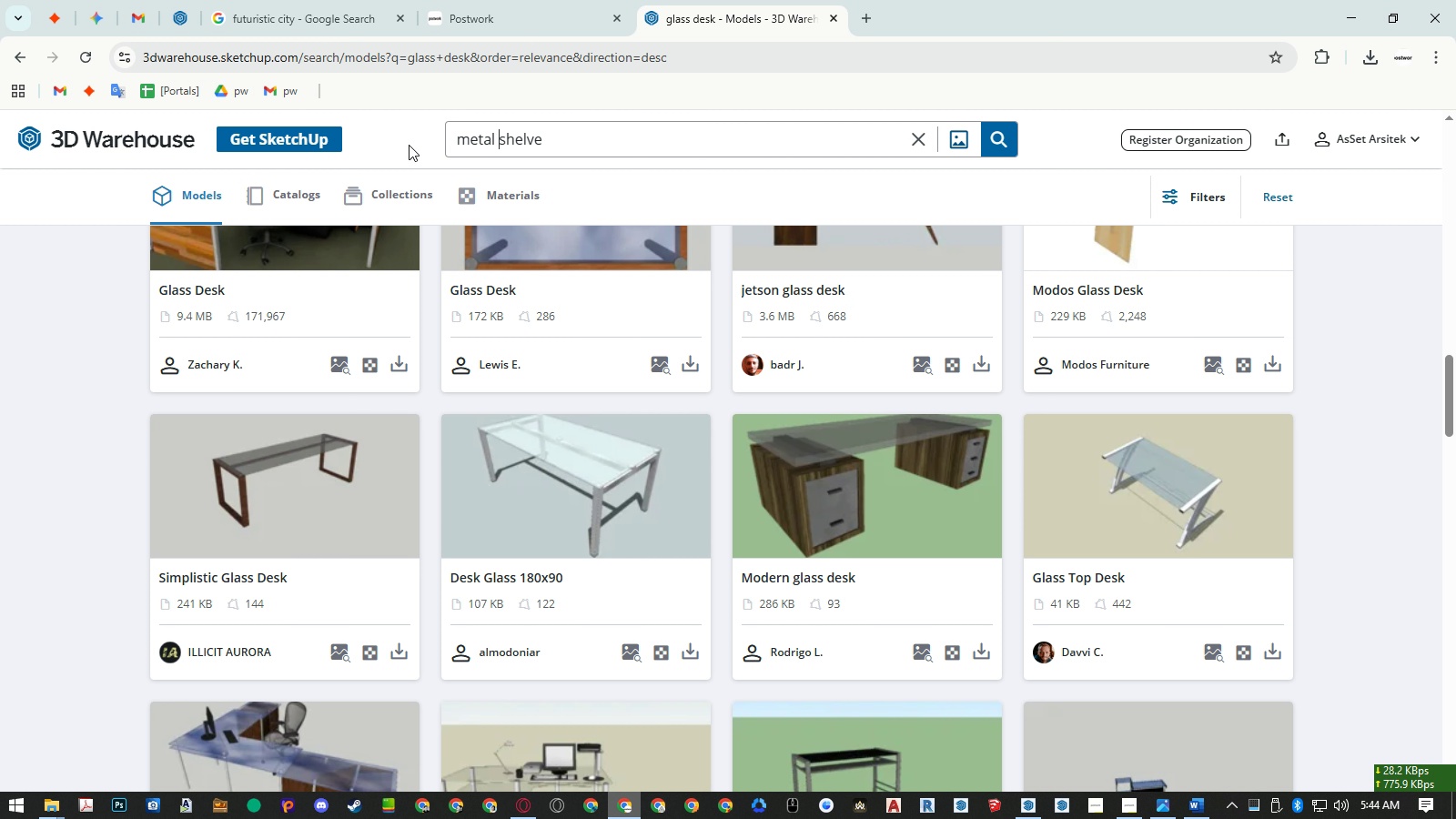 
key(Enter)
 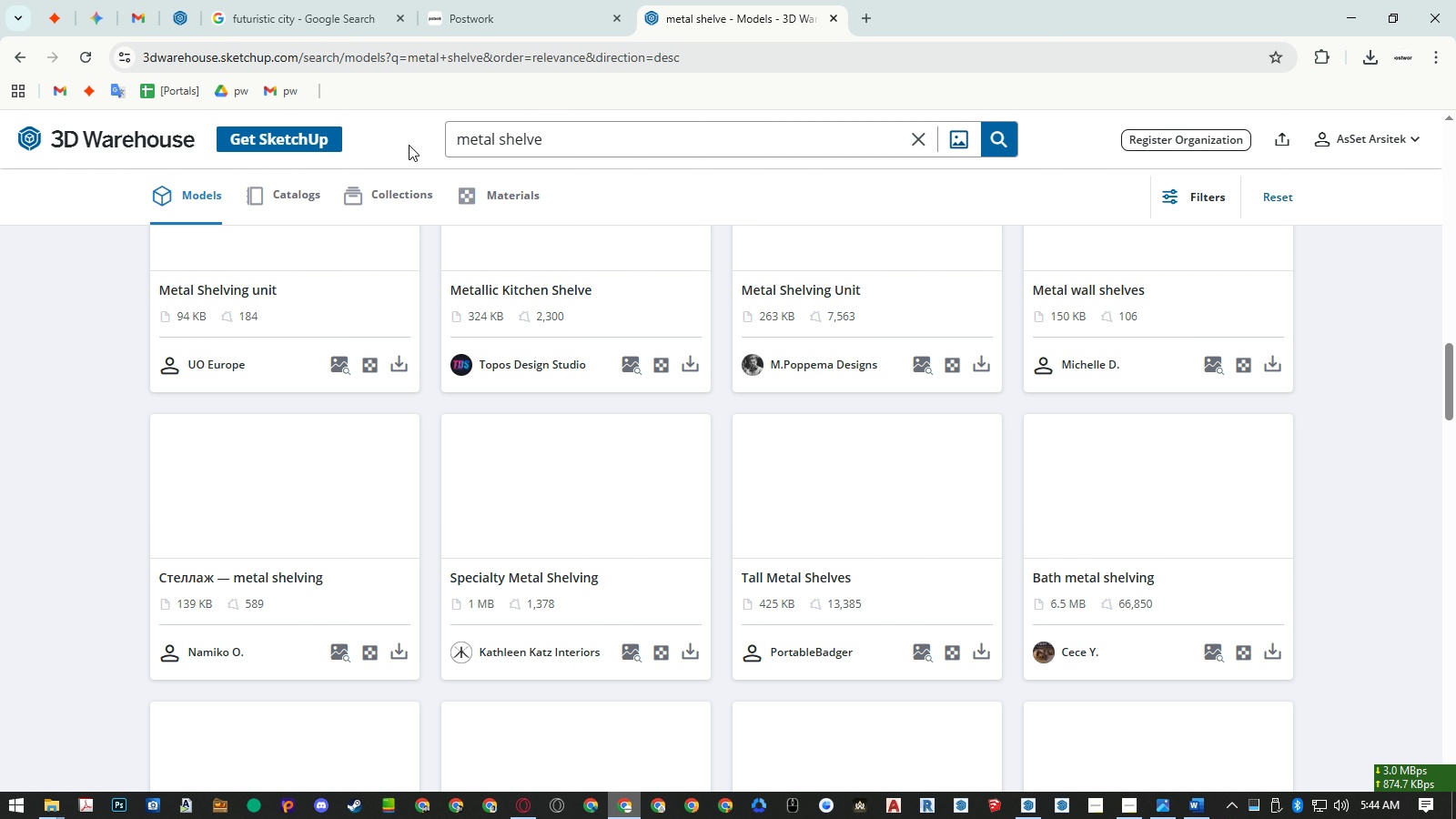 
scroll: coordinate [567, 351], scroll_direction: up, amount: 27.0
 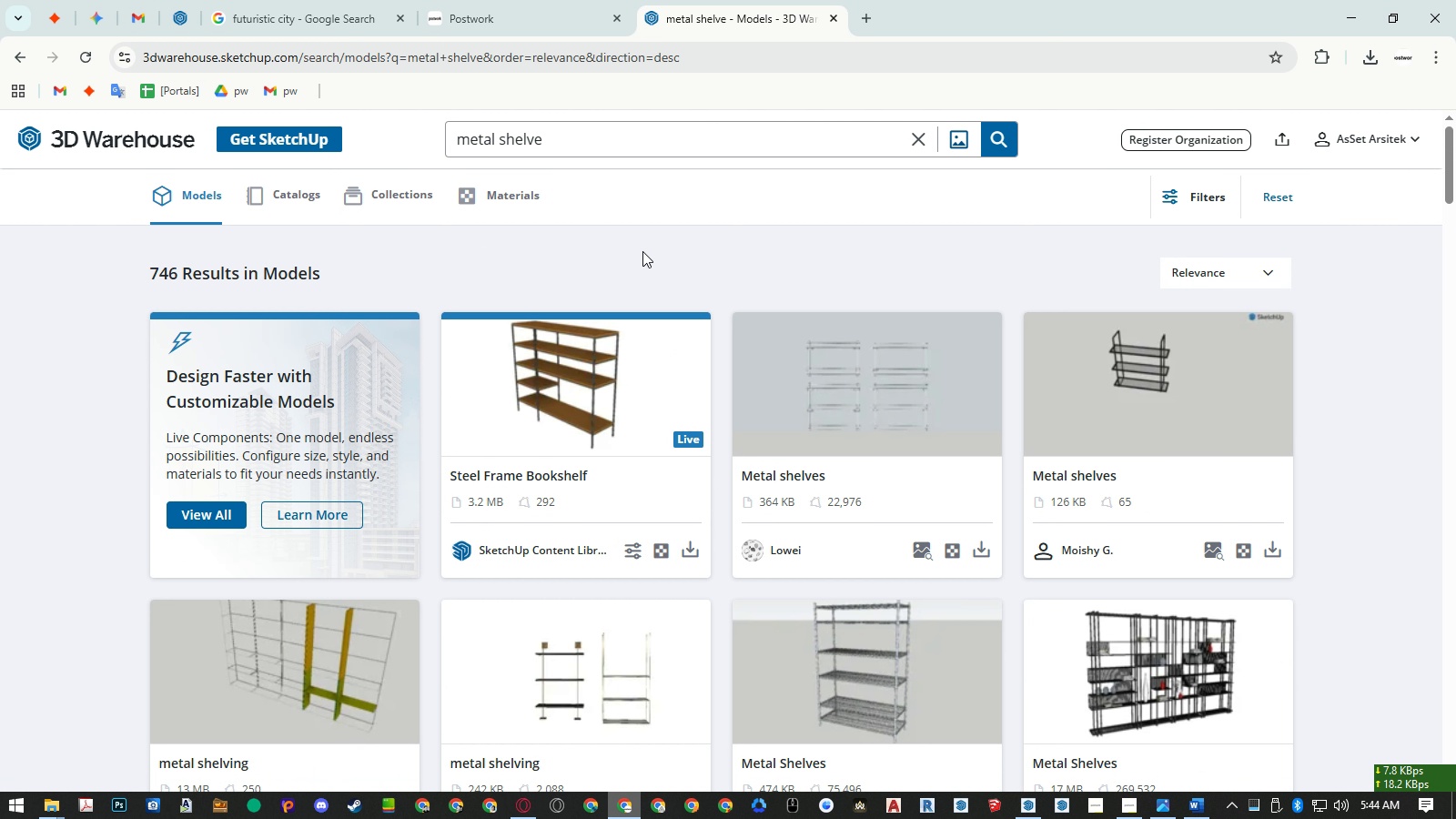 
scroll: coordinate [642, 251], scroll_direction: down, amount: 6.0
 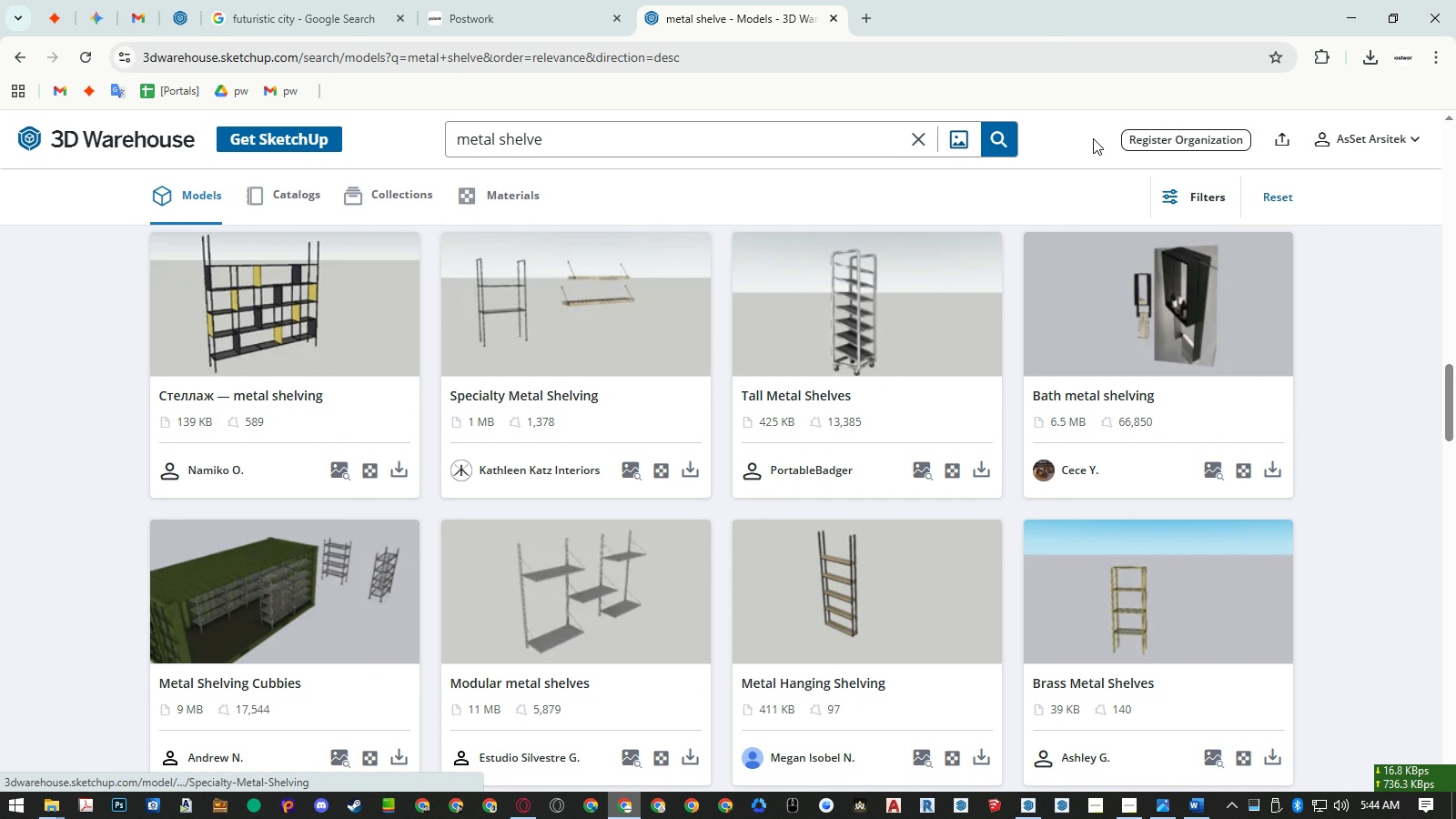 
left_click([1363, 15])
 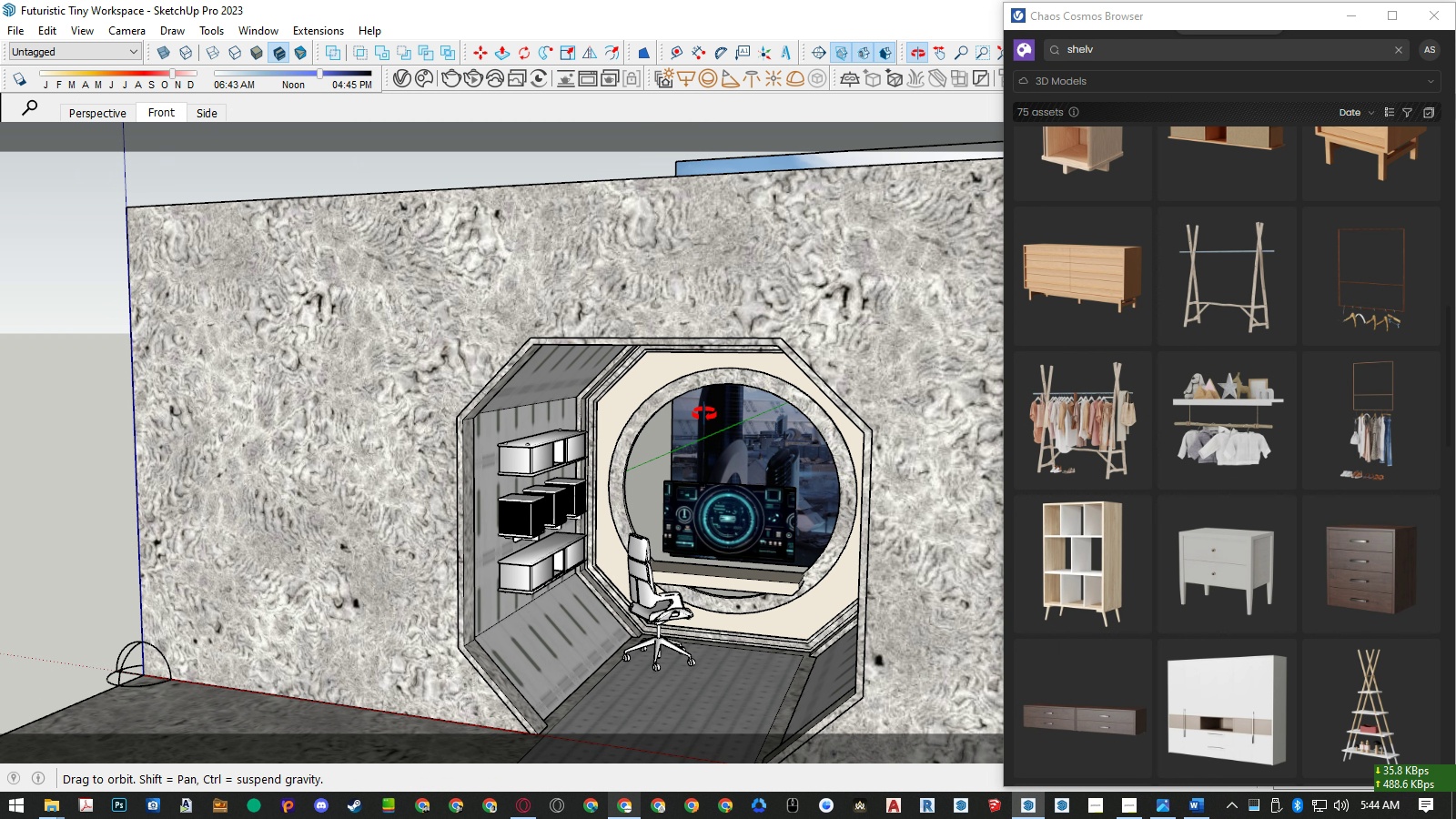 
scroll: coordinate [576, 517], scroll_direction: up, amount: 4.0
 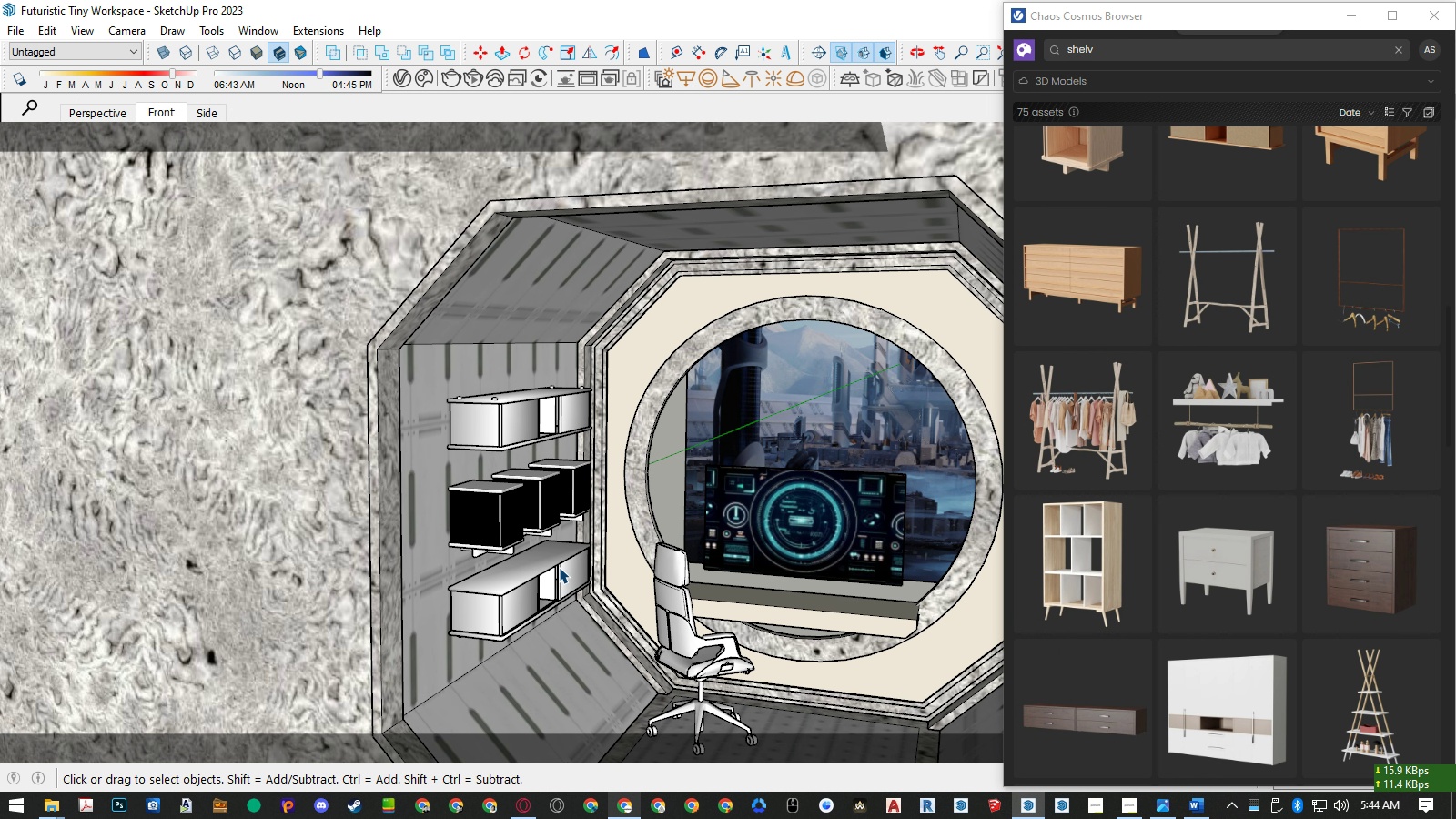 
left_click([559, 567])
 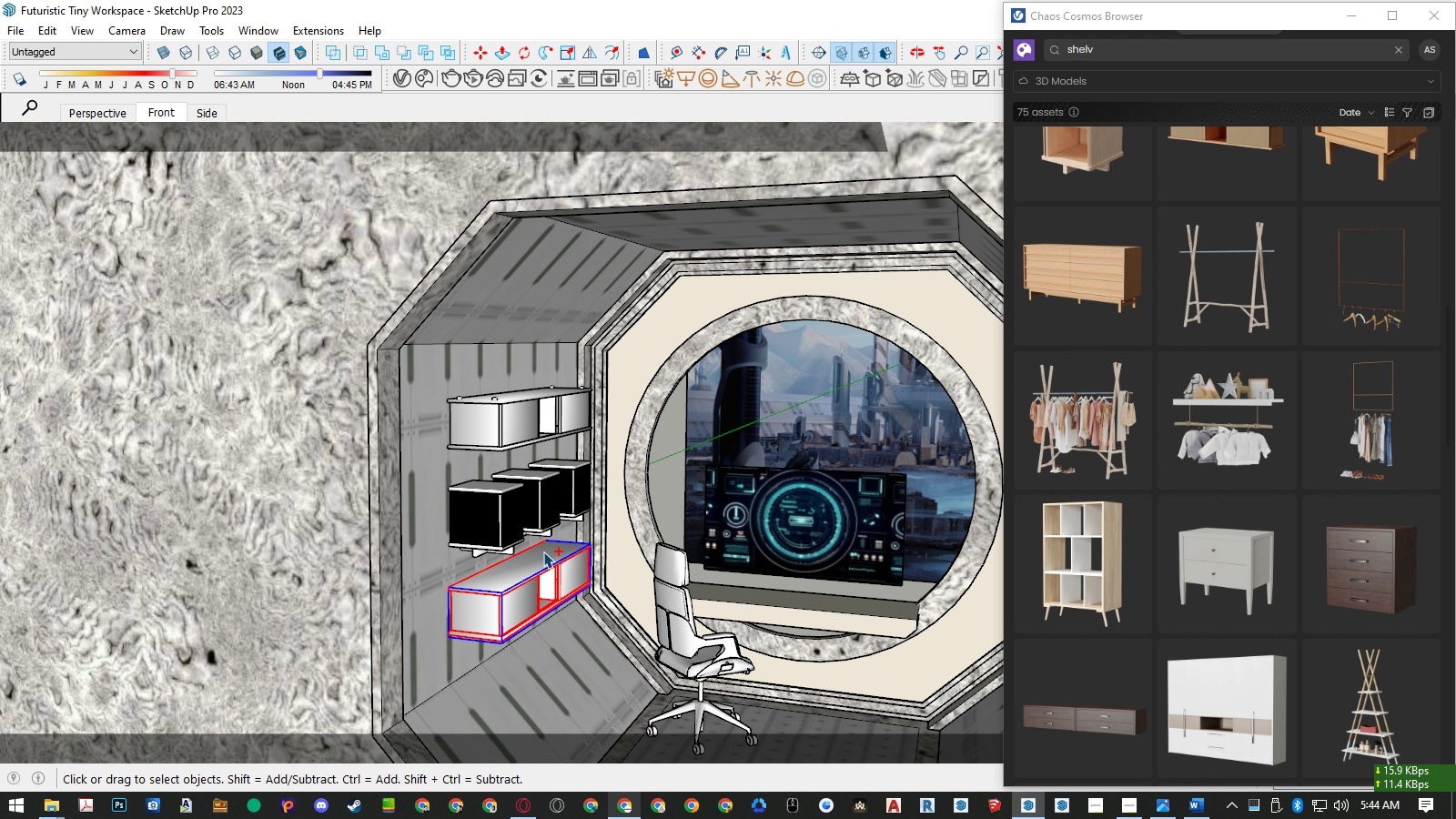 
hold_key(key=ControlLeft, duration=1.52)
left_click([501, 535])
 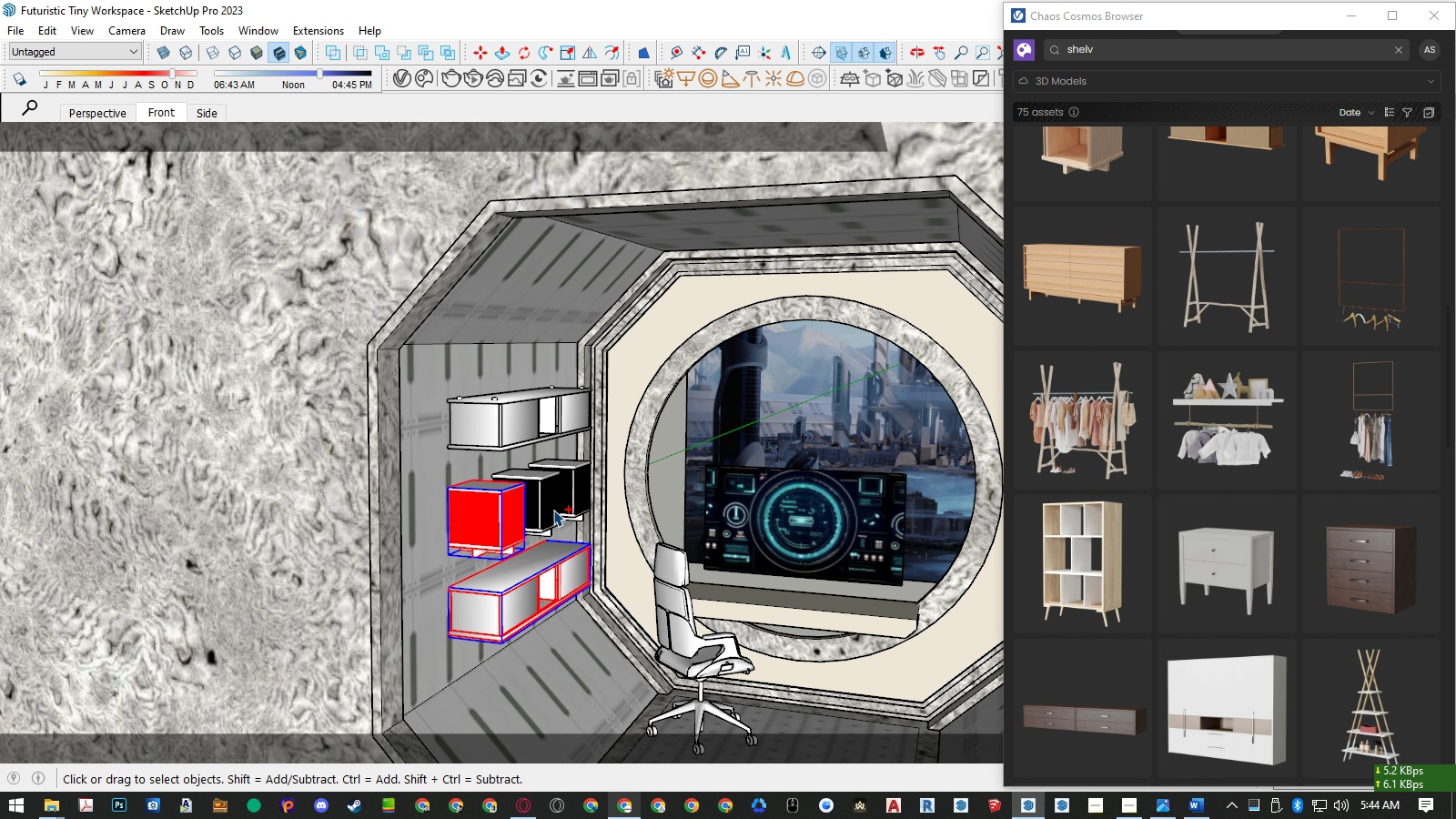 
double_click([553, 510])
 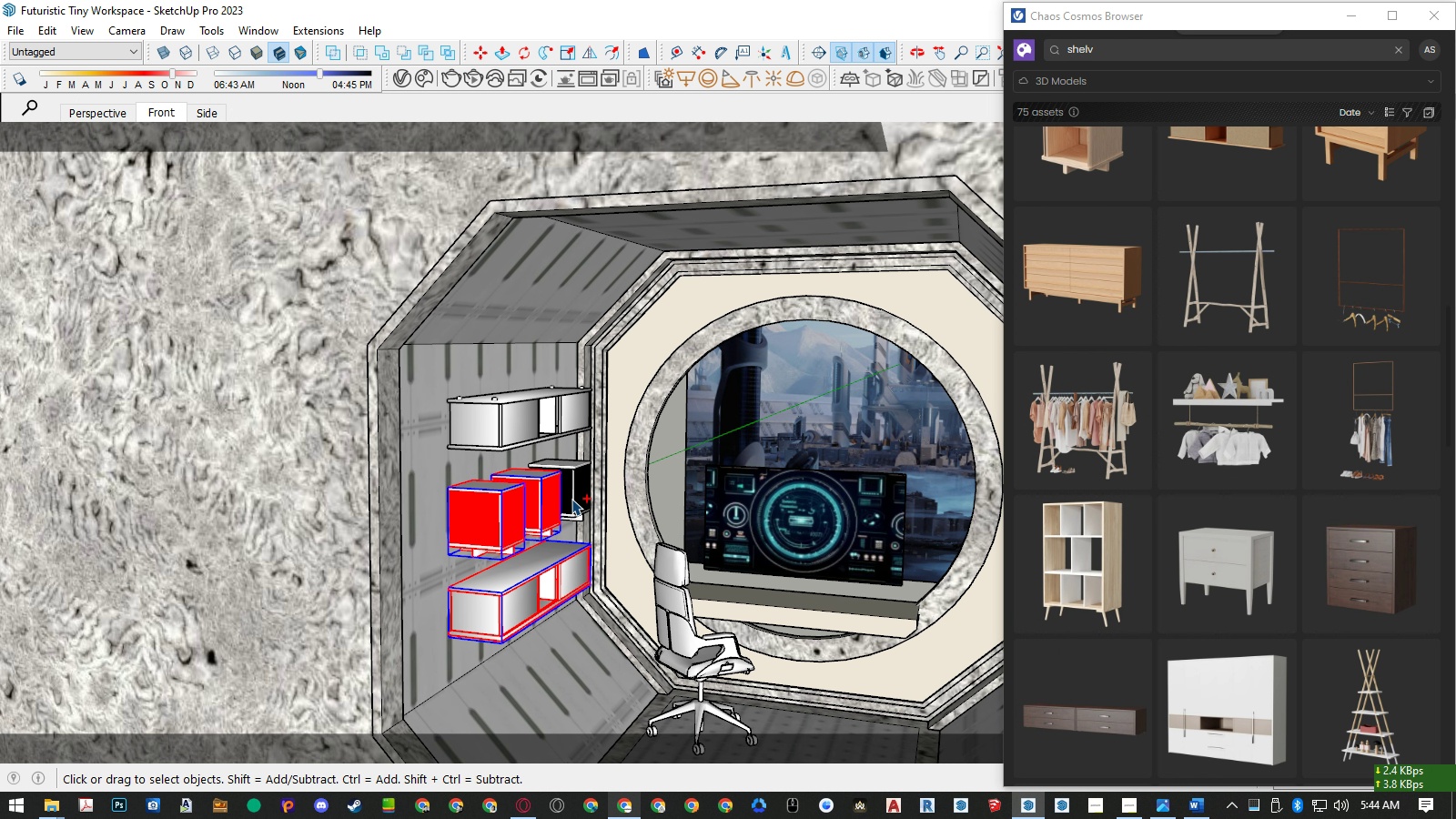 
triple_click([571, 499])
 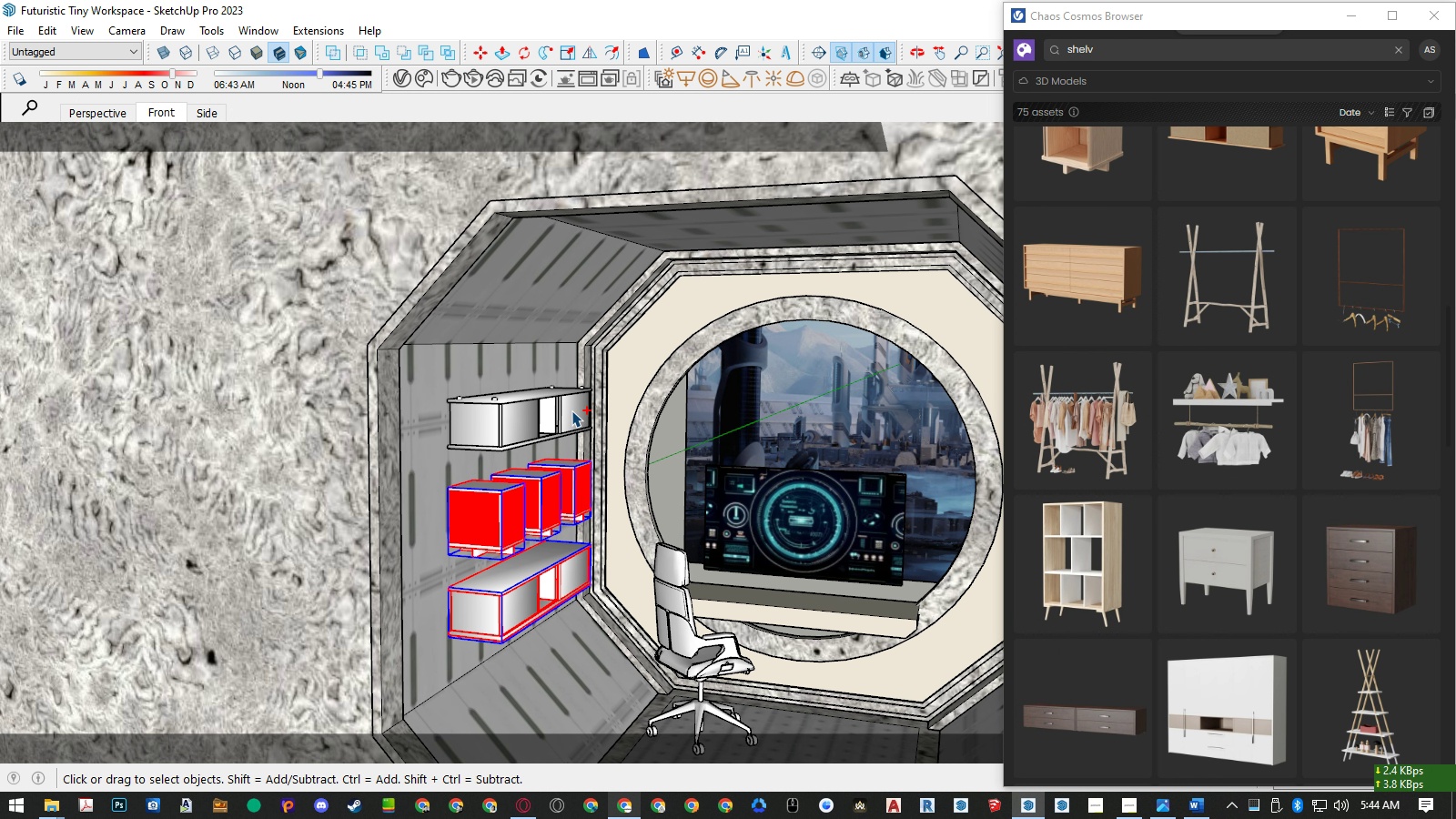 
triple_click([571, 410])
 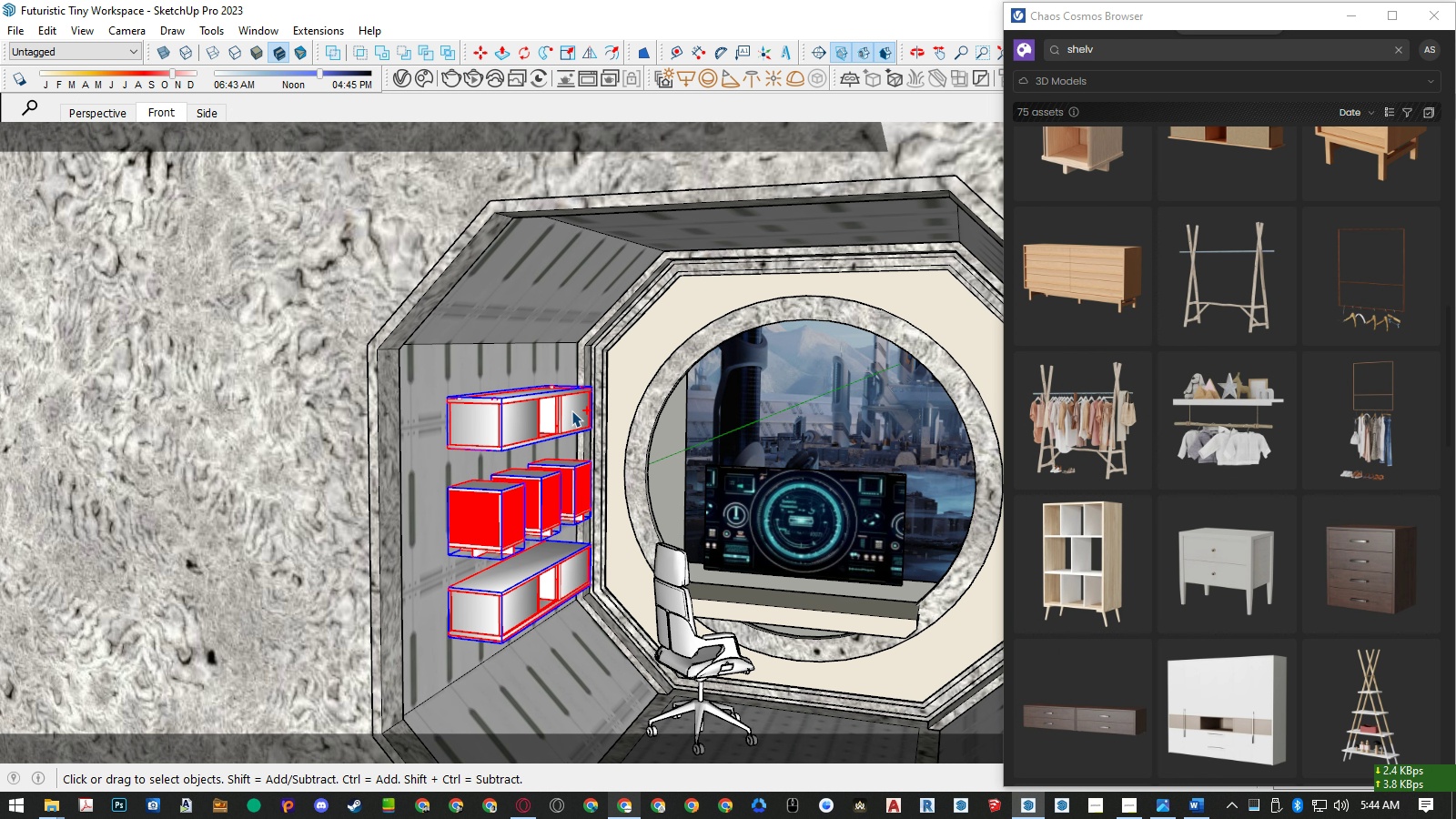 
key(Control+G)
 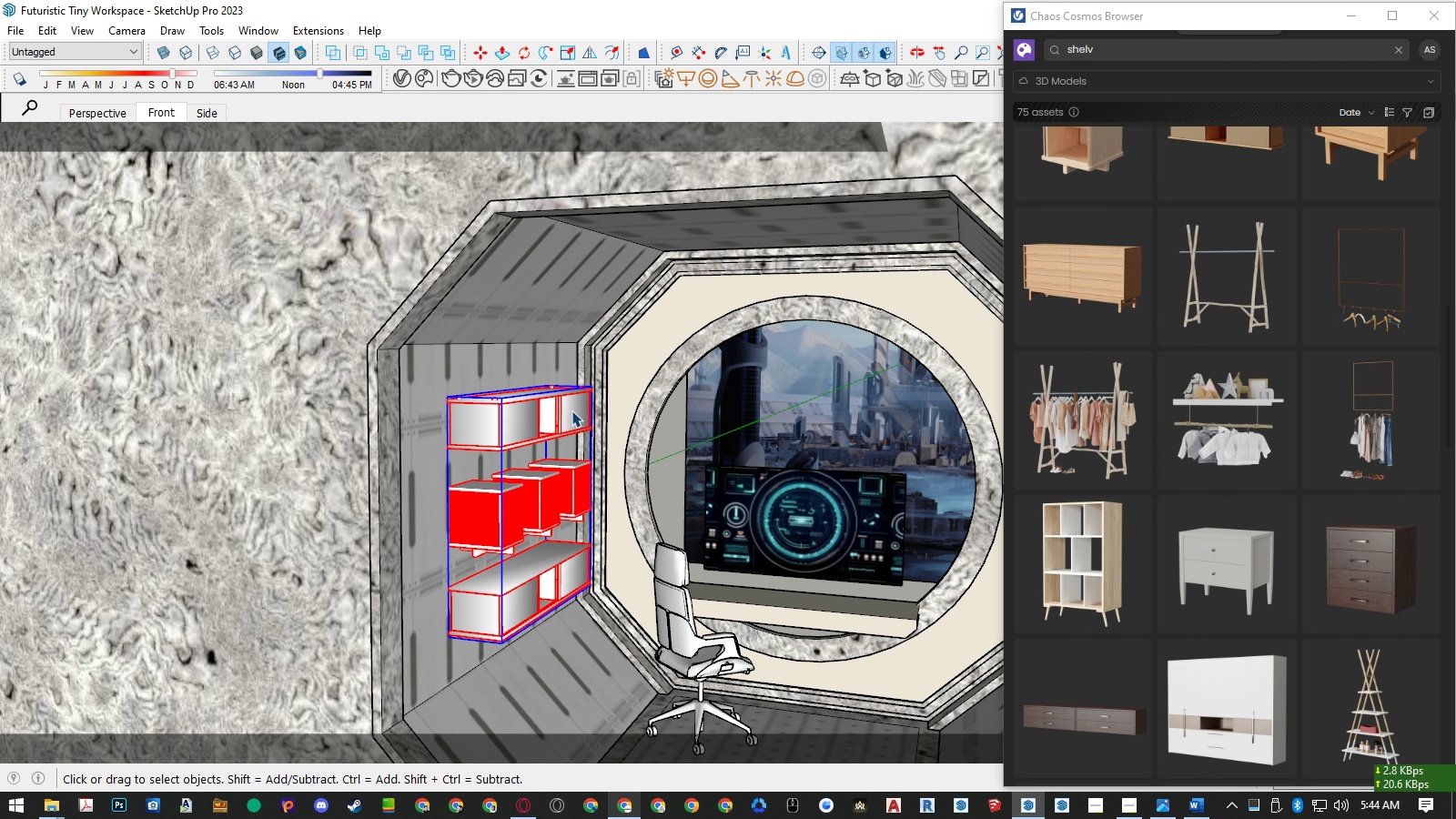 
scroll: coordinate [558, 449], scroll_direction: down, amount: 8.0
 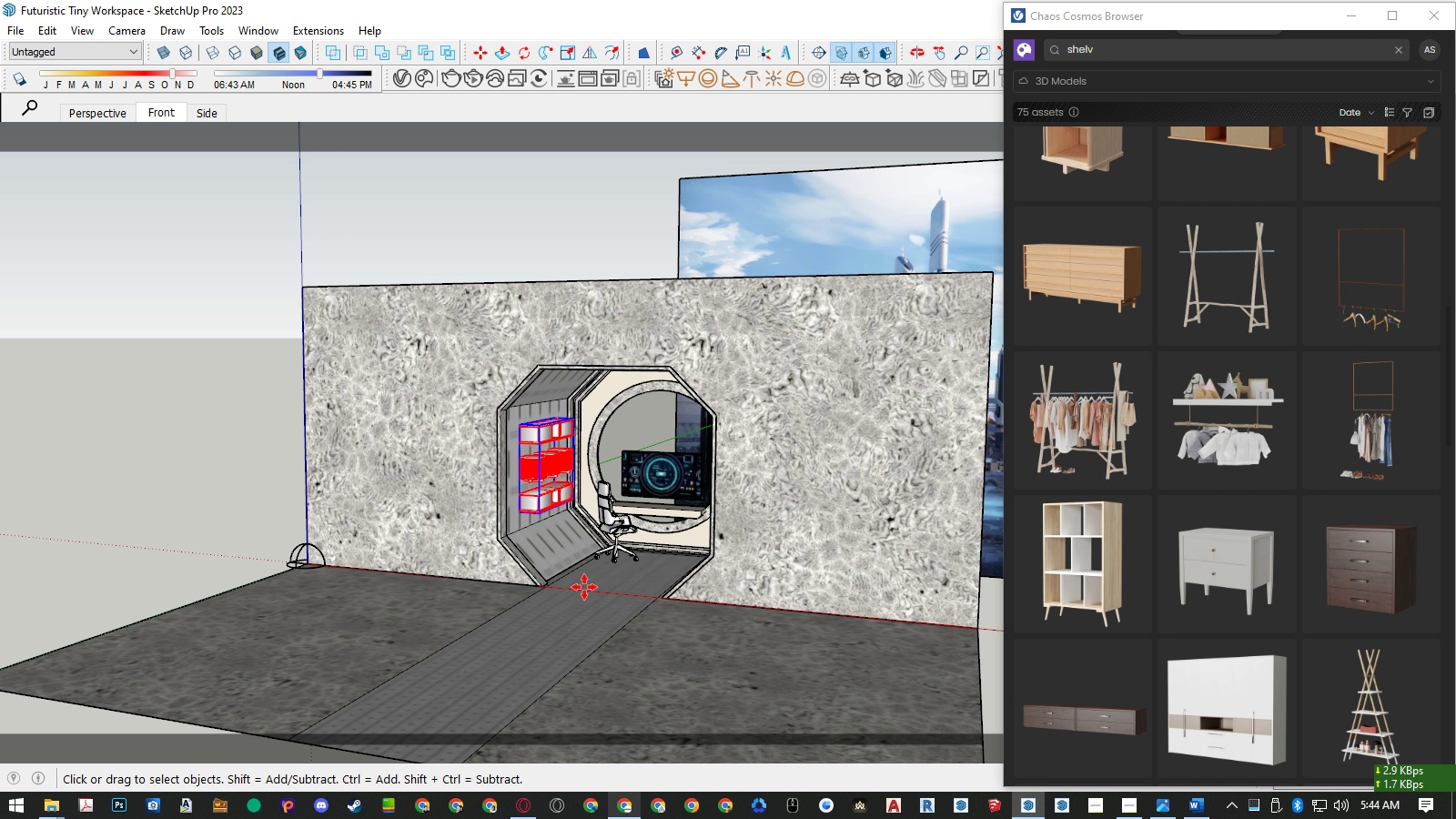 
key(M)
 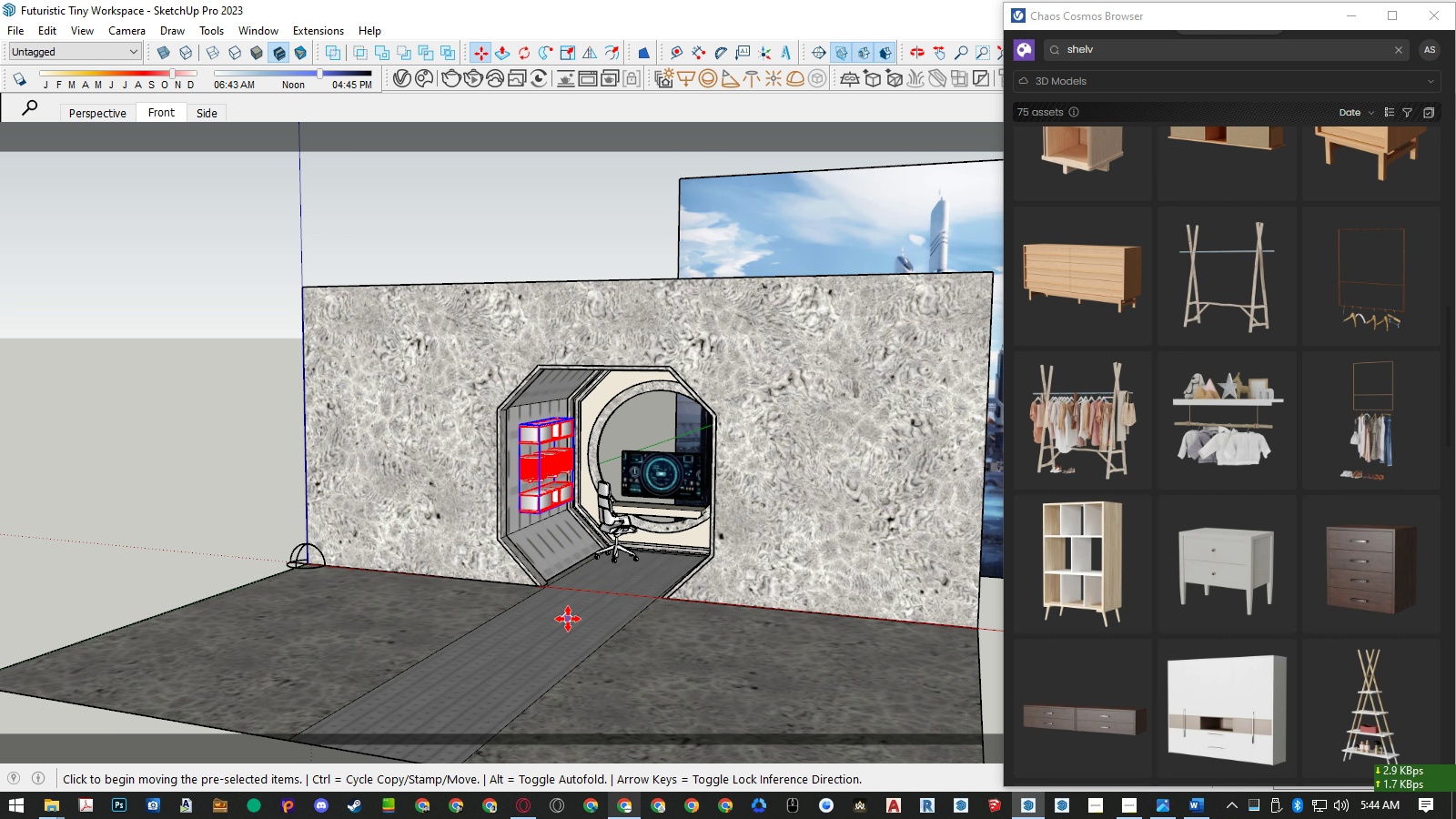 
key(Control+ControlLeft)
 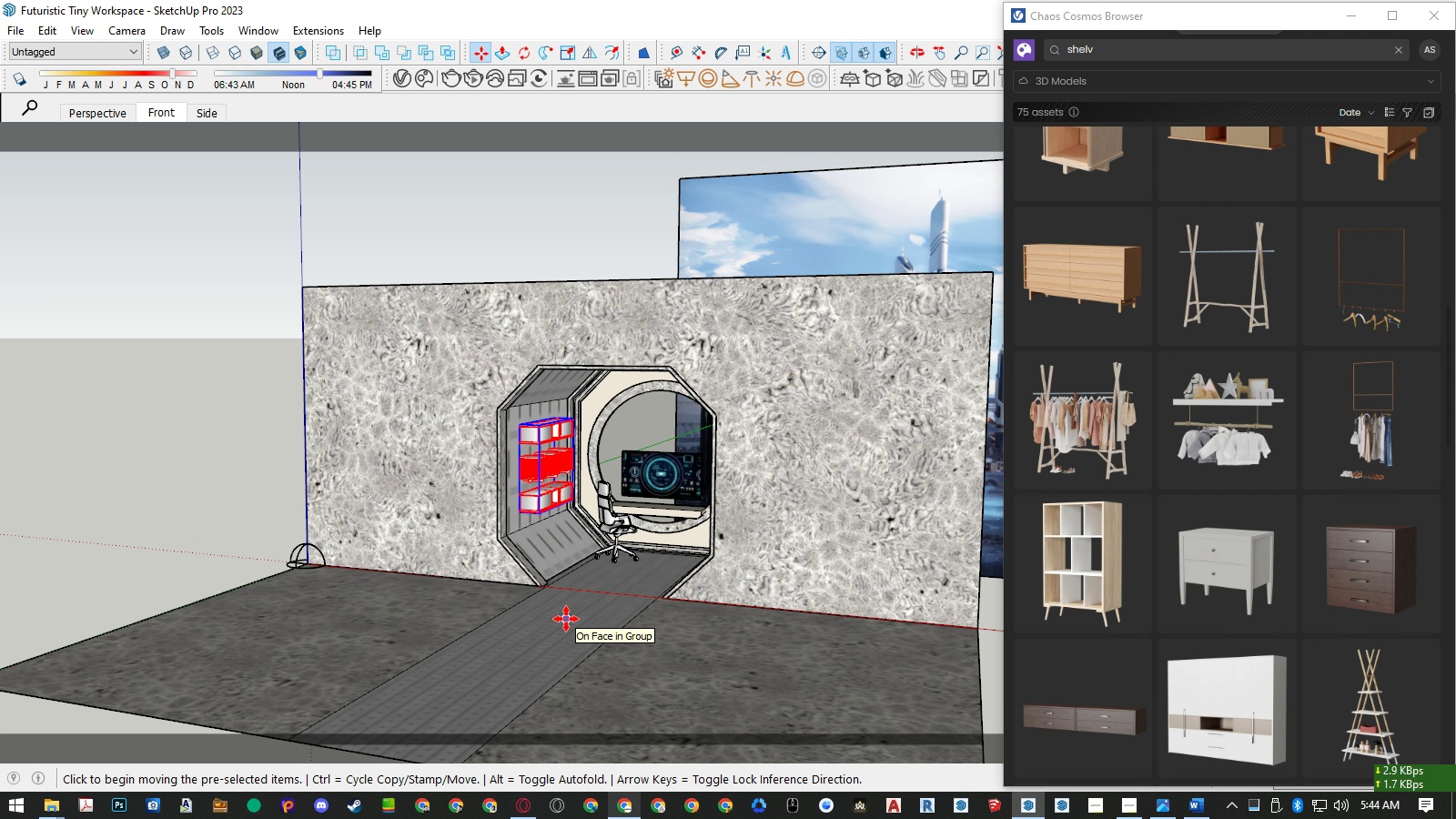 
left_click([566, 619])
 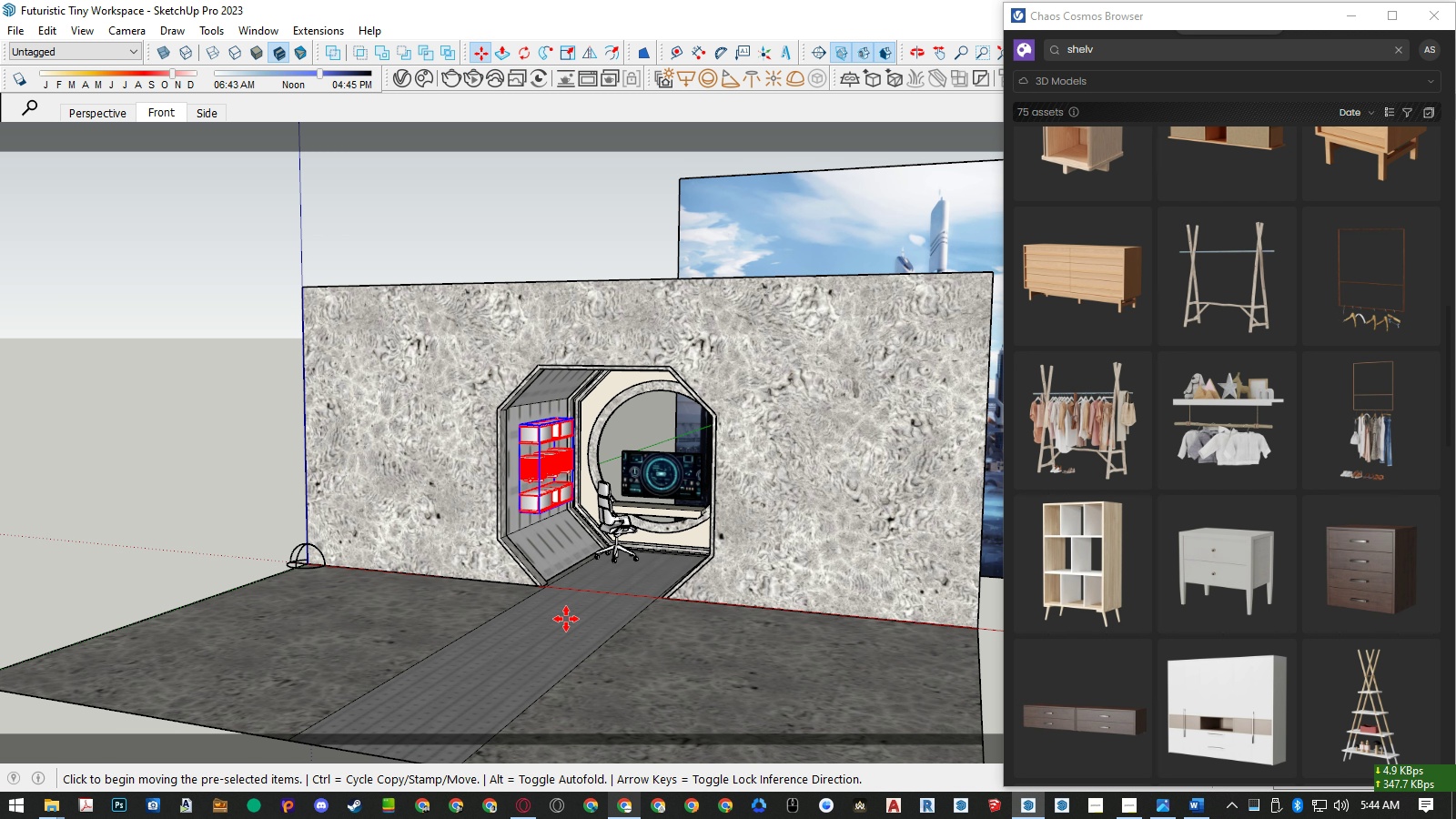 
key(Space)
 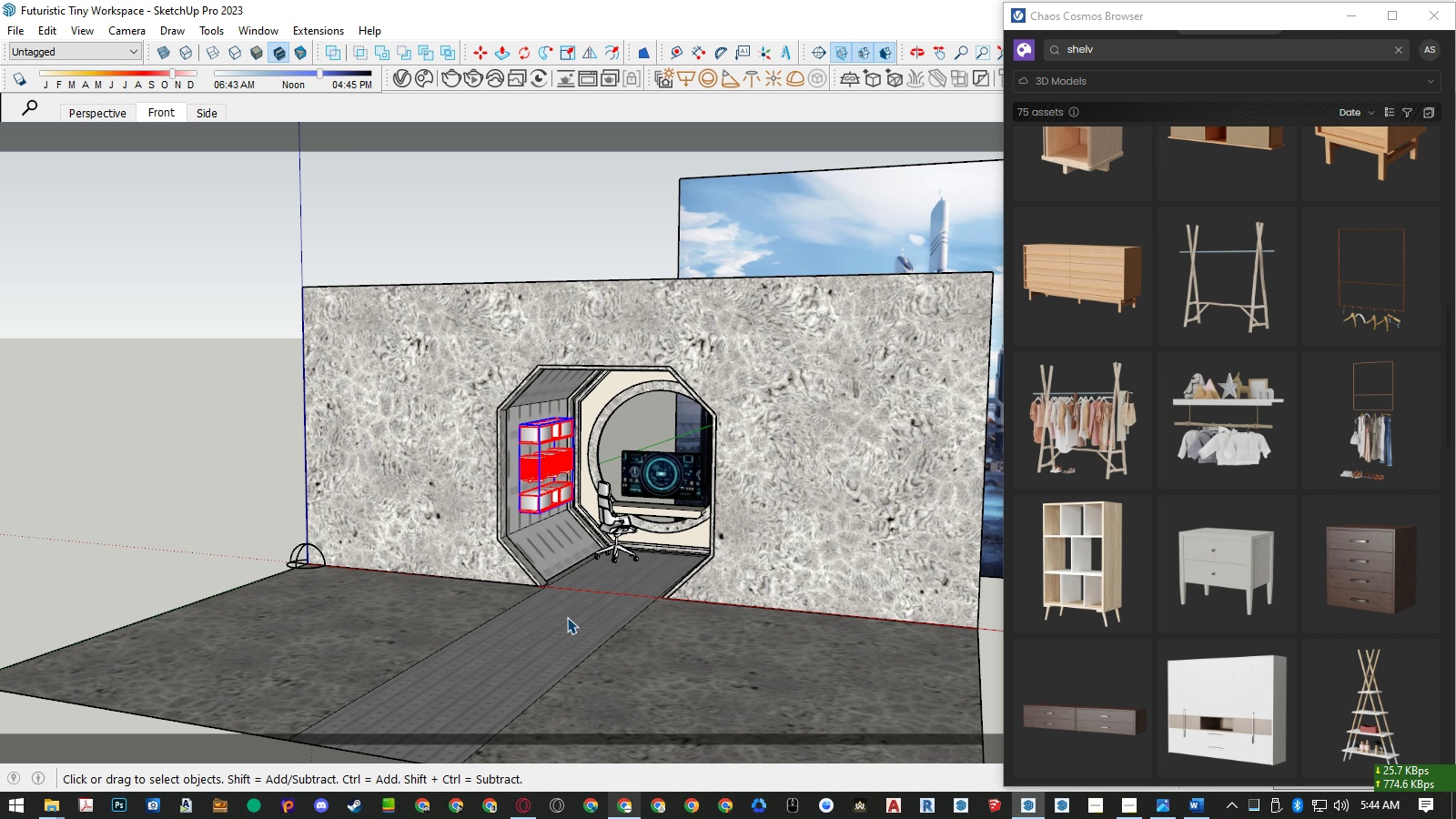 
key(L)
 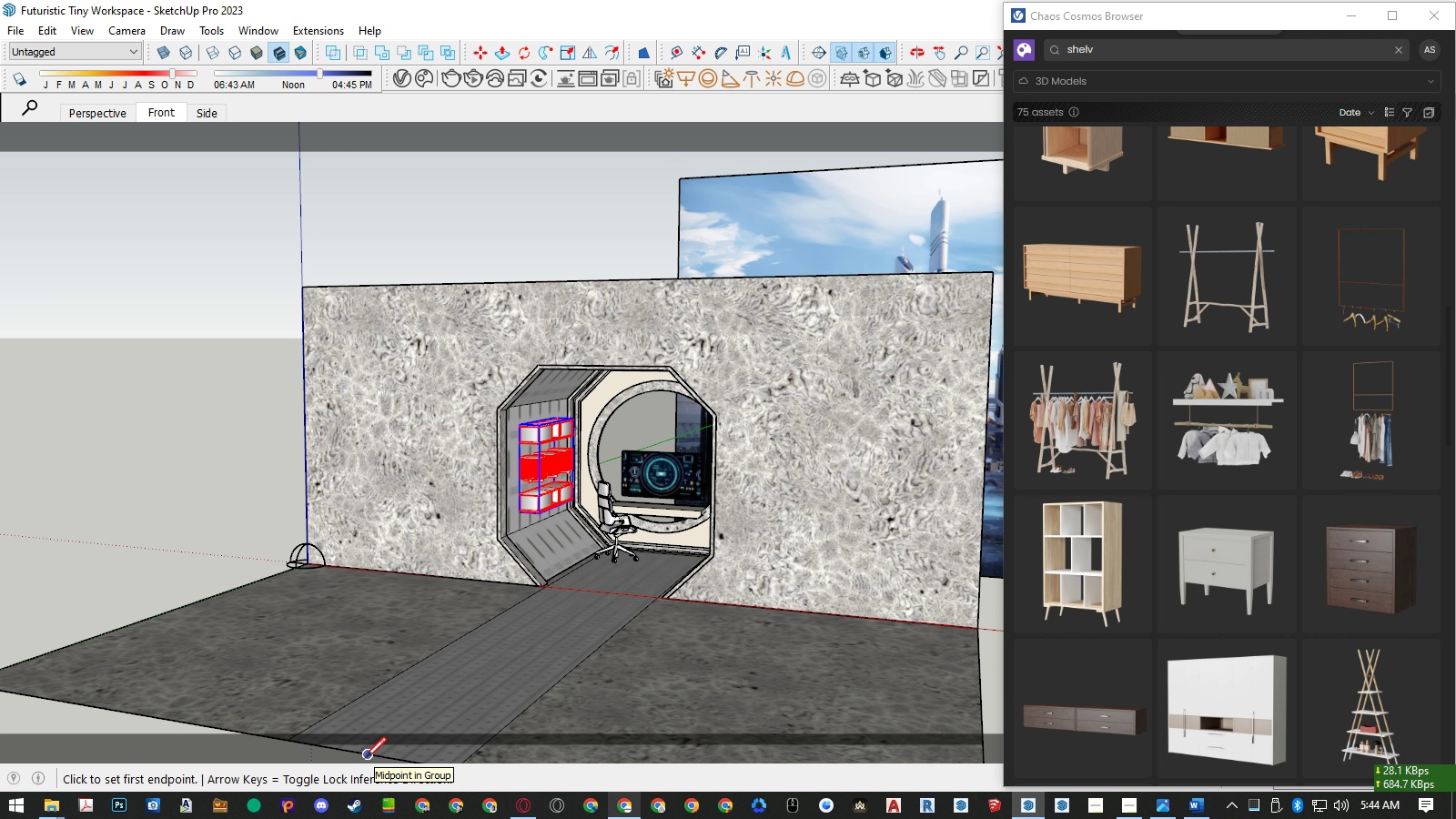 
left_click([365, 758])
 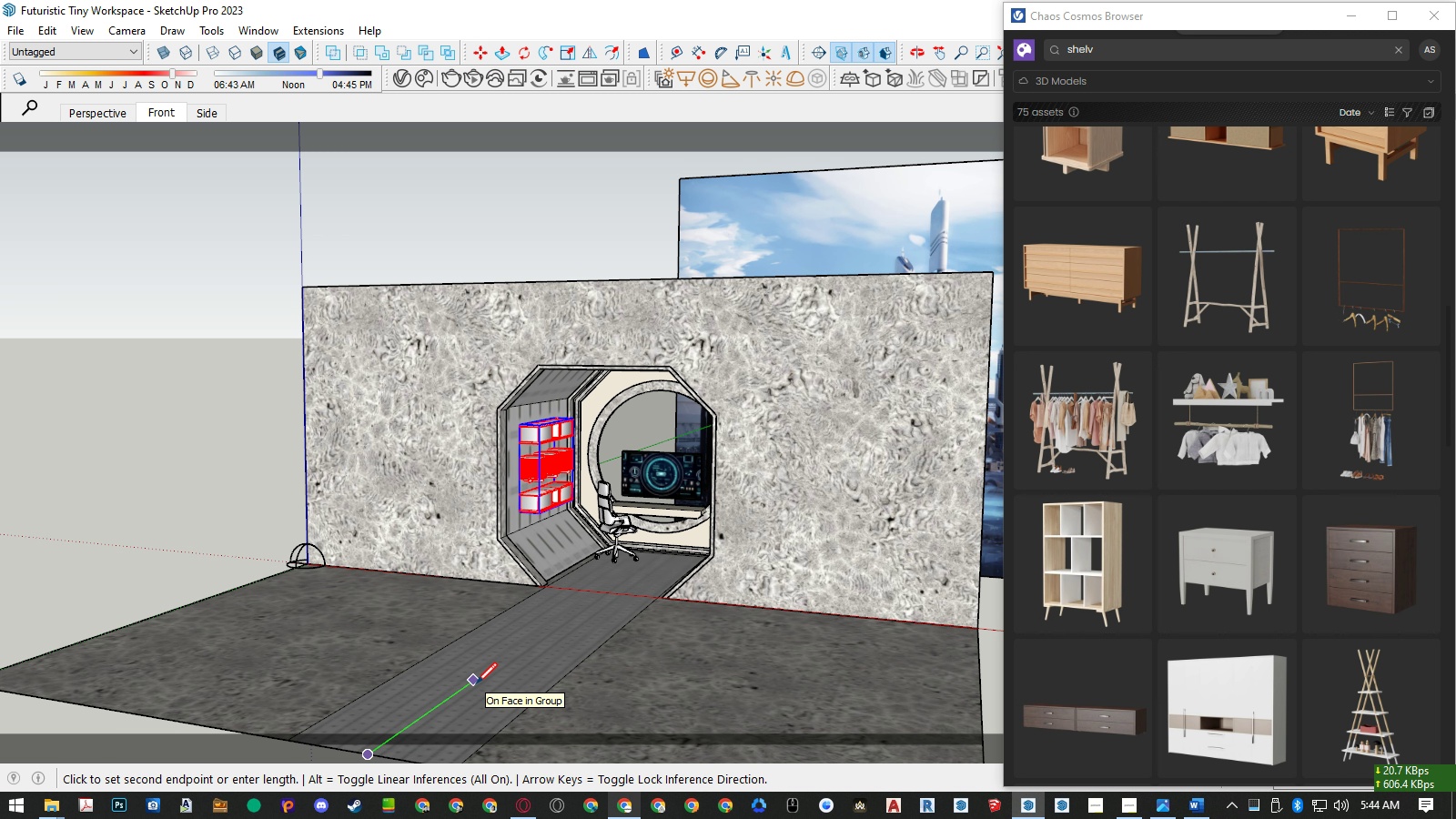 
left_click([476, 683])
 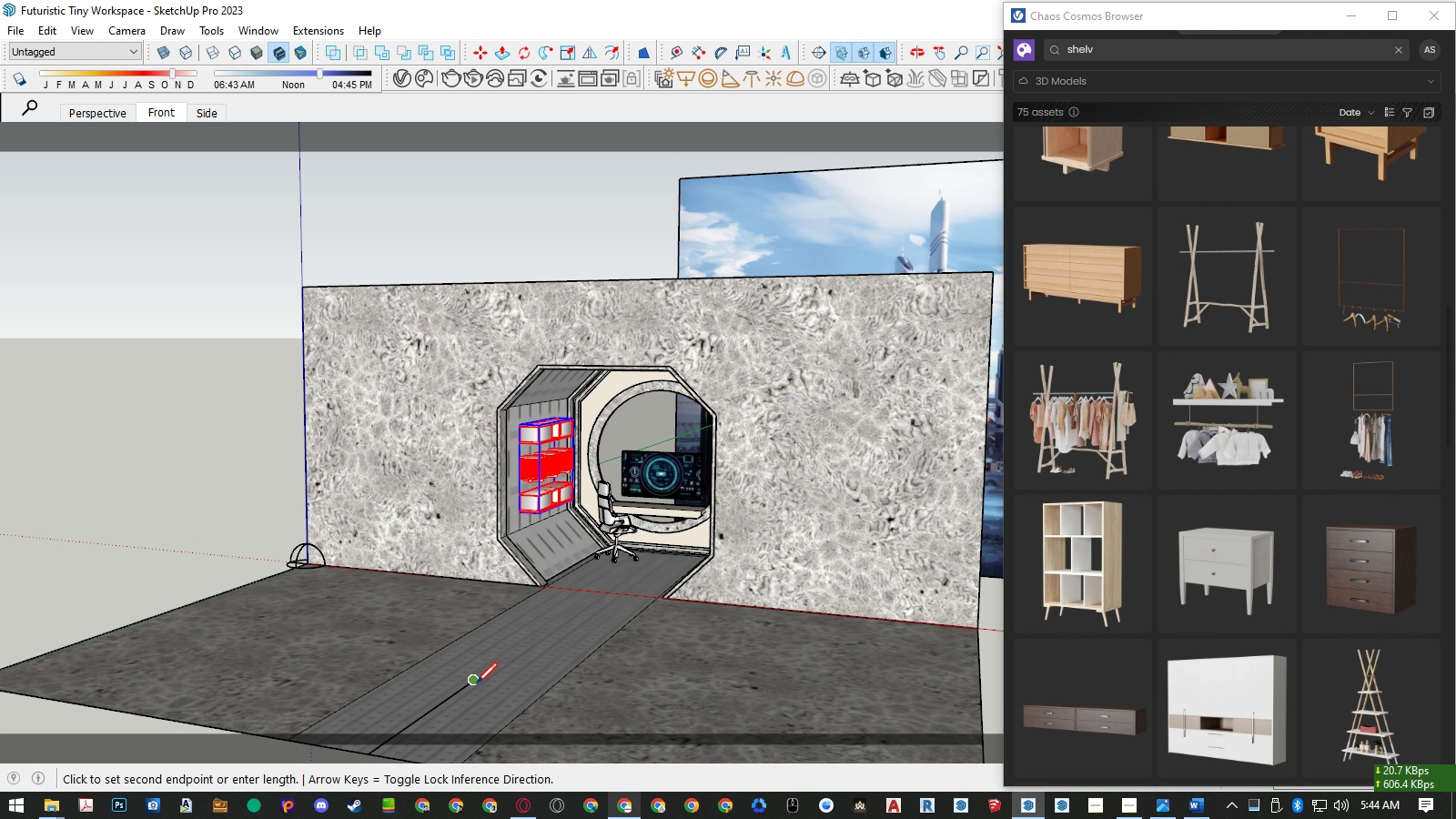 
key(ArrowUp)
 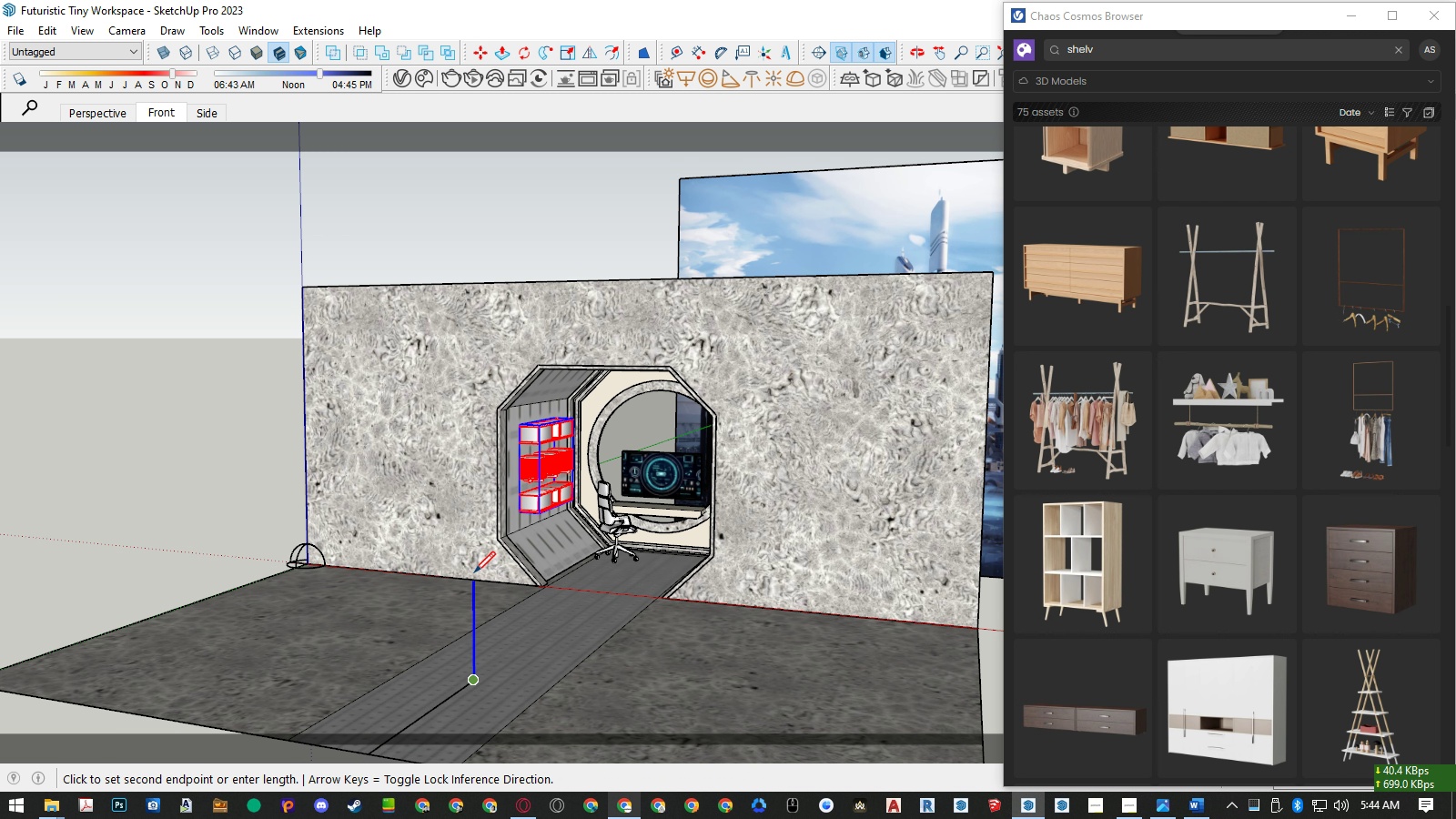 
left_click([474, 572])
 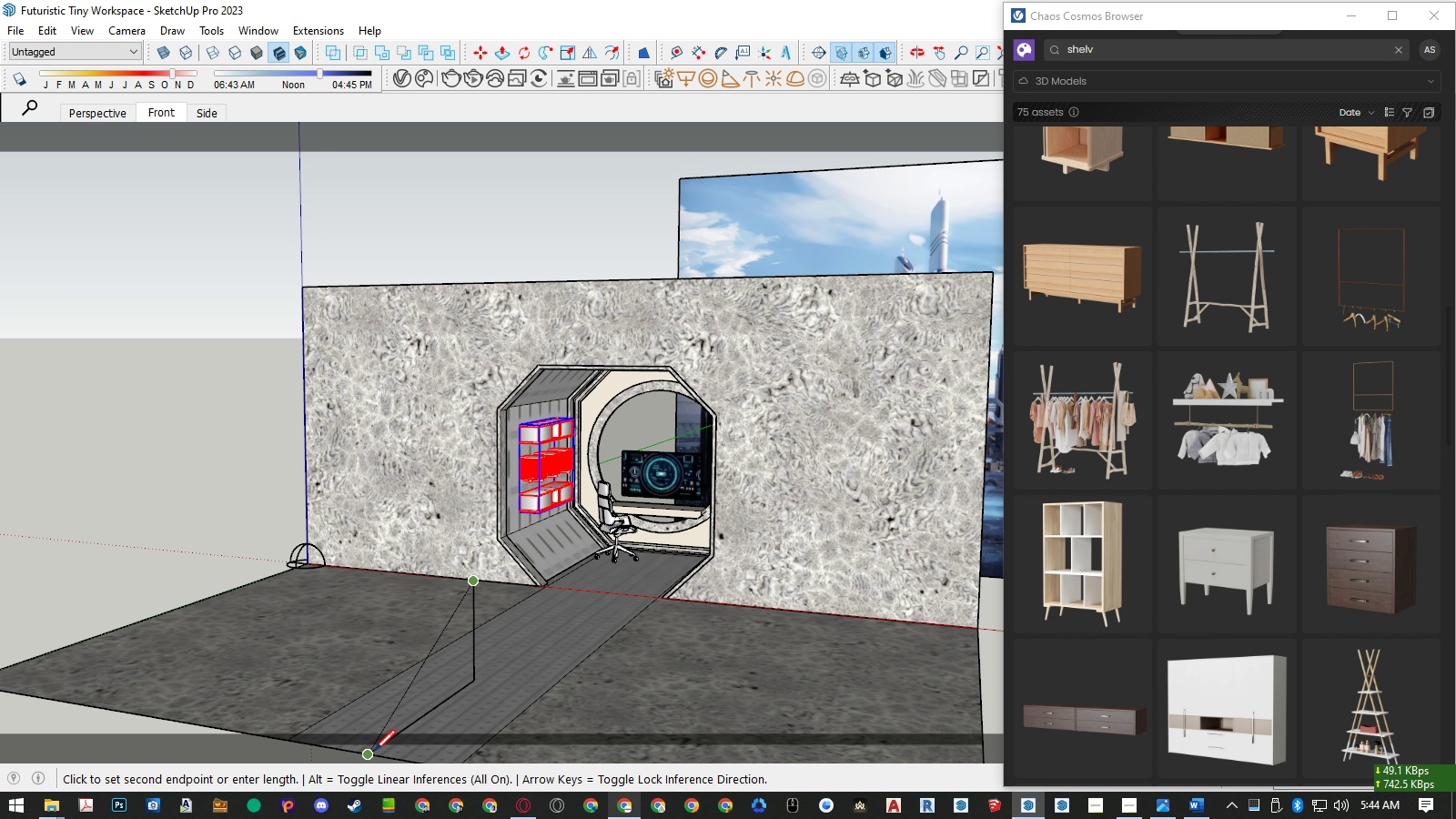 
left_click([374, 751])
 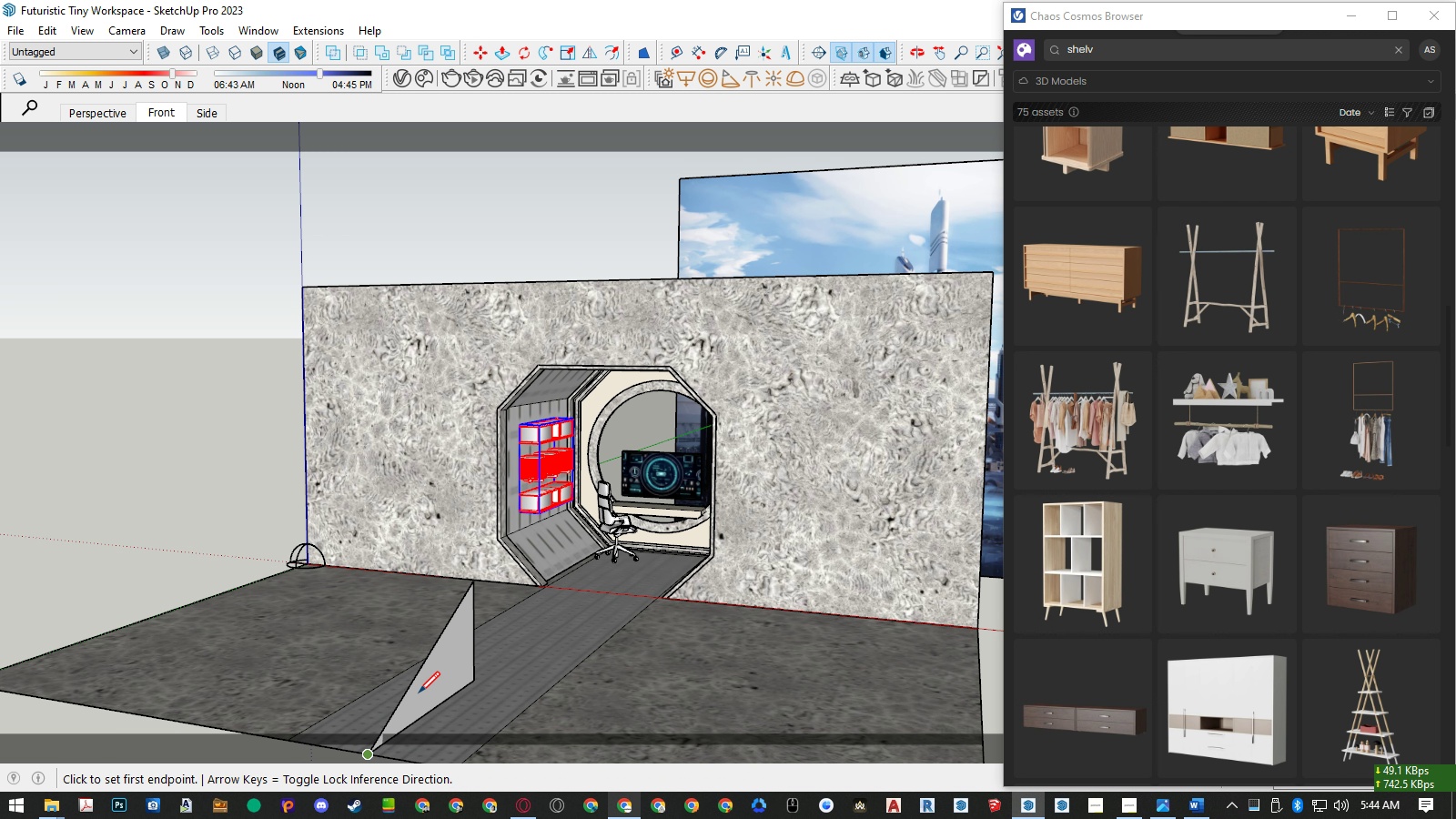 
key(Space)
 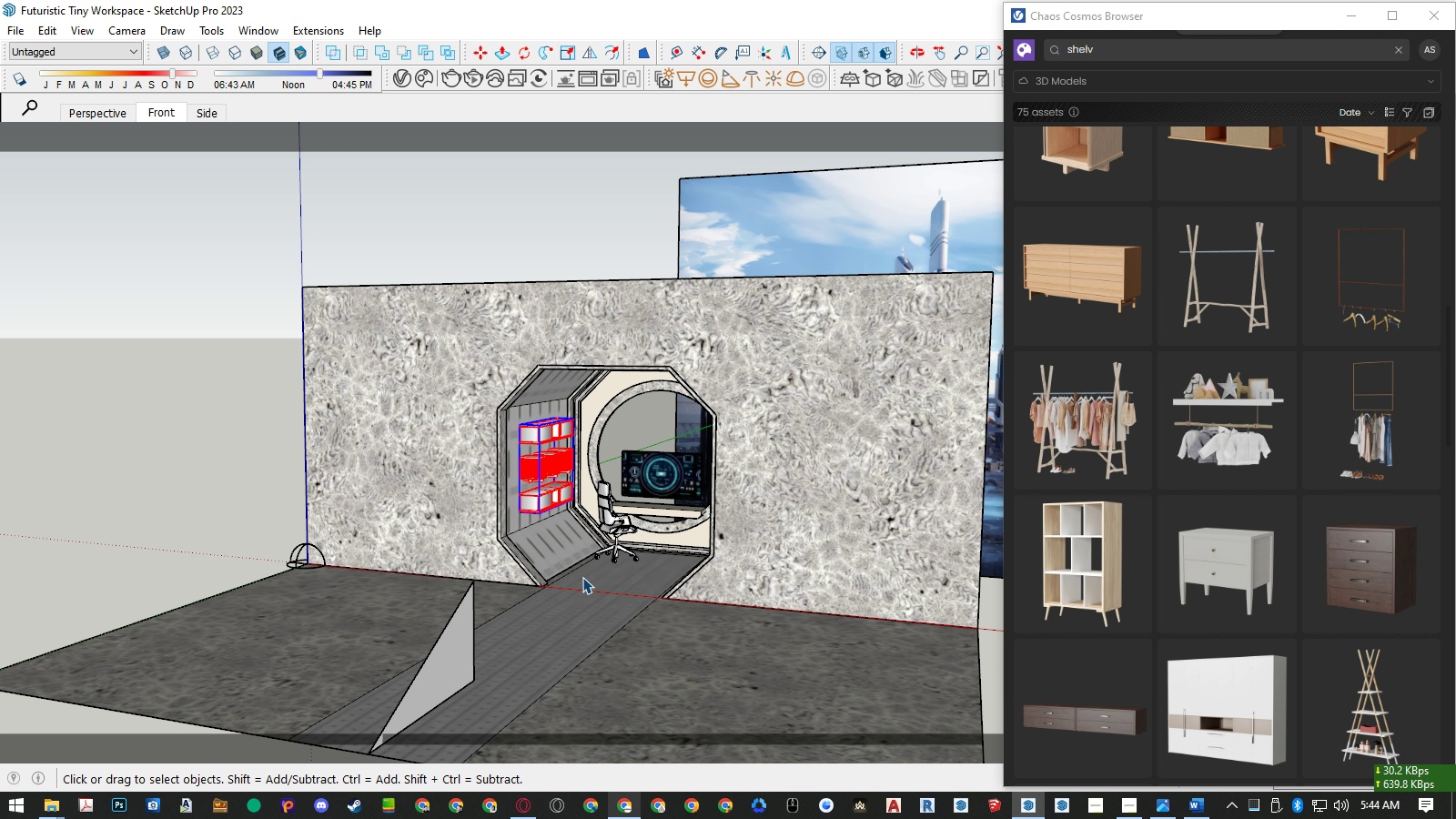 
key(M)
 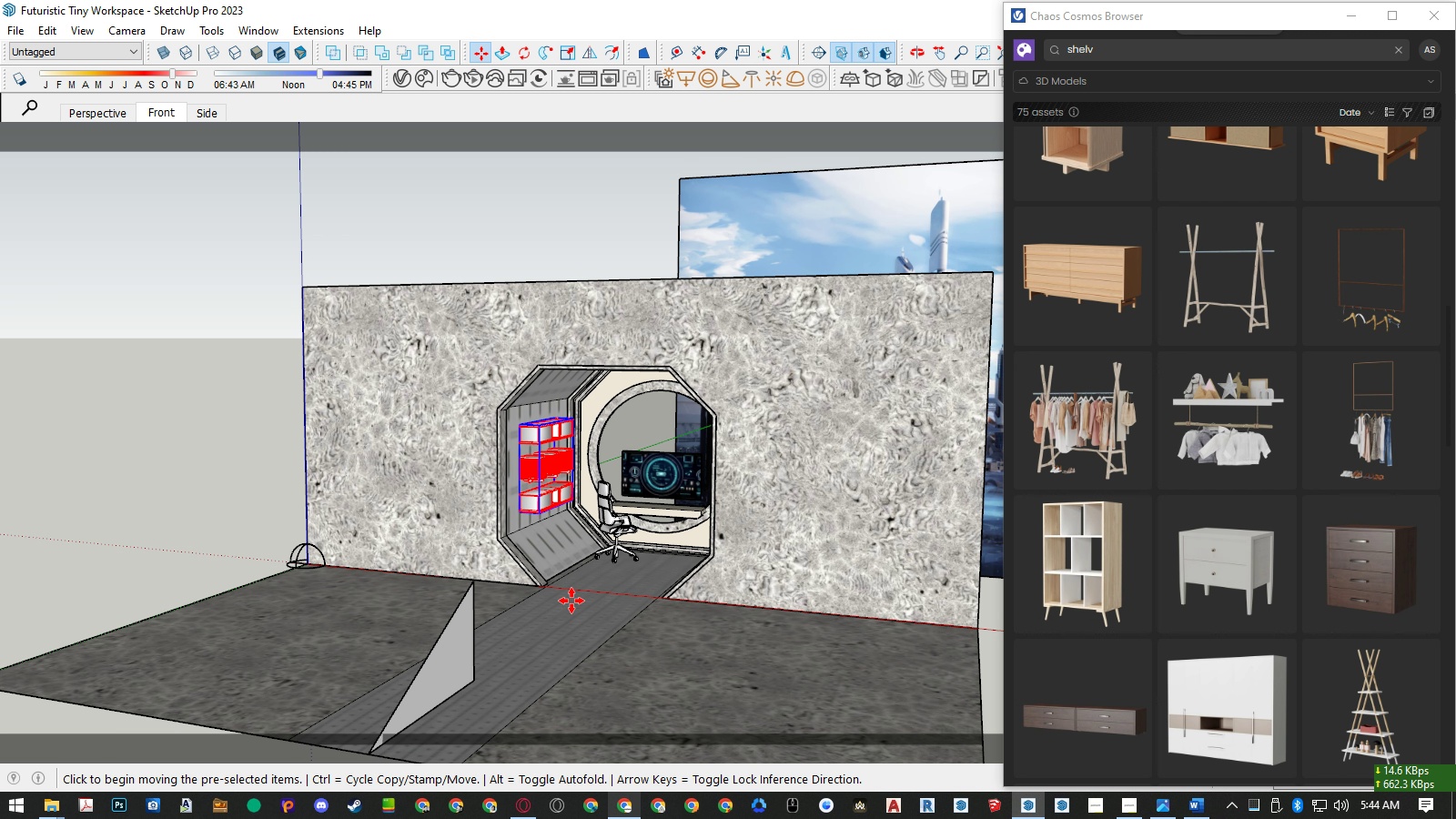 
left_click([571, 601])
 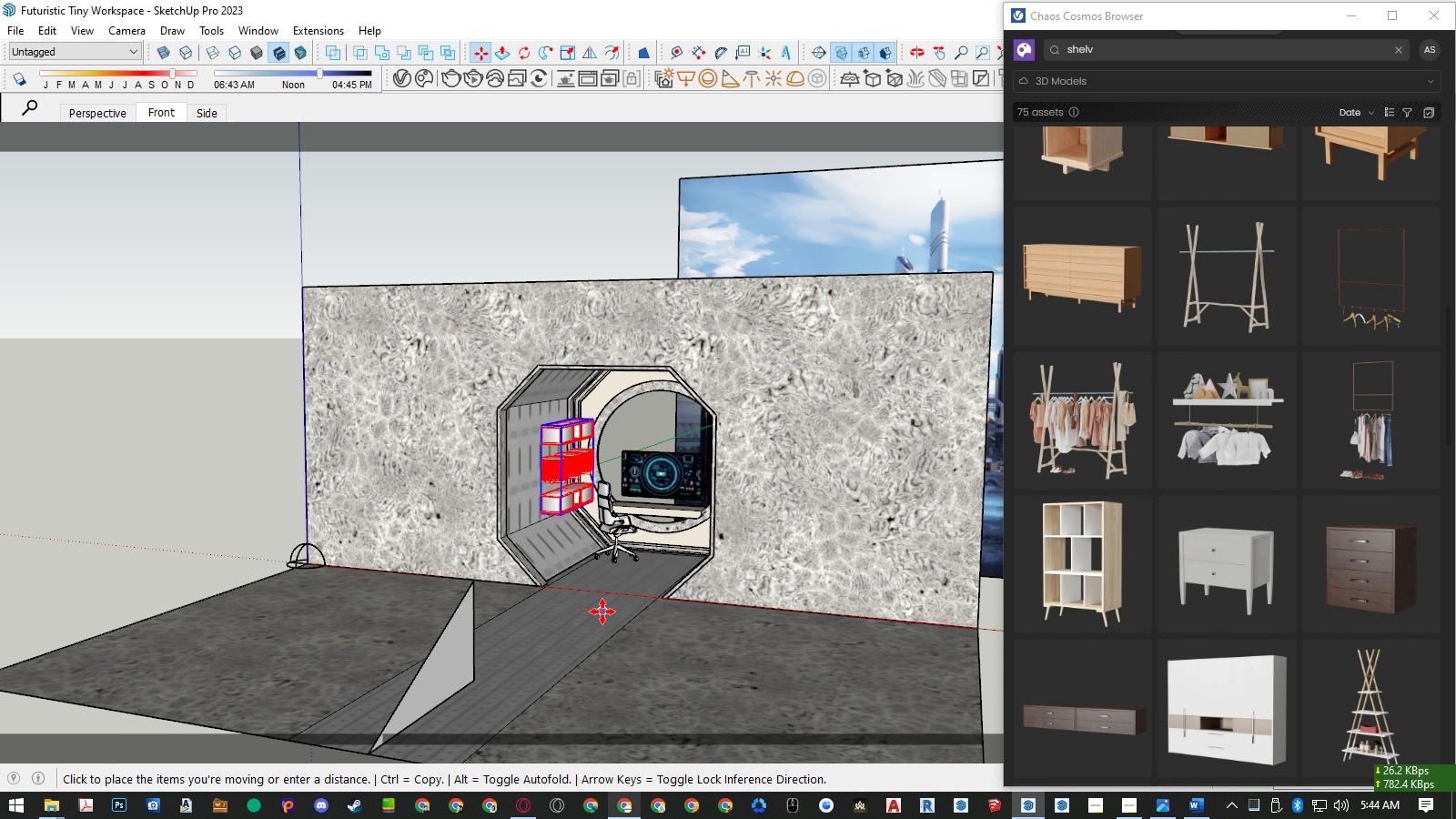 
key(Control+ControlLeft)
 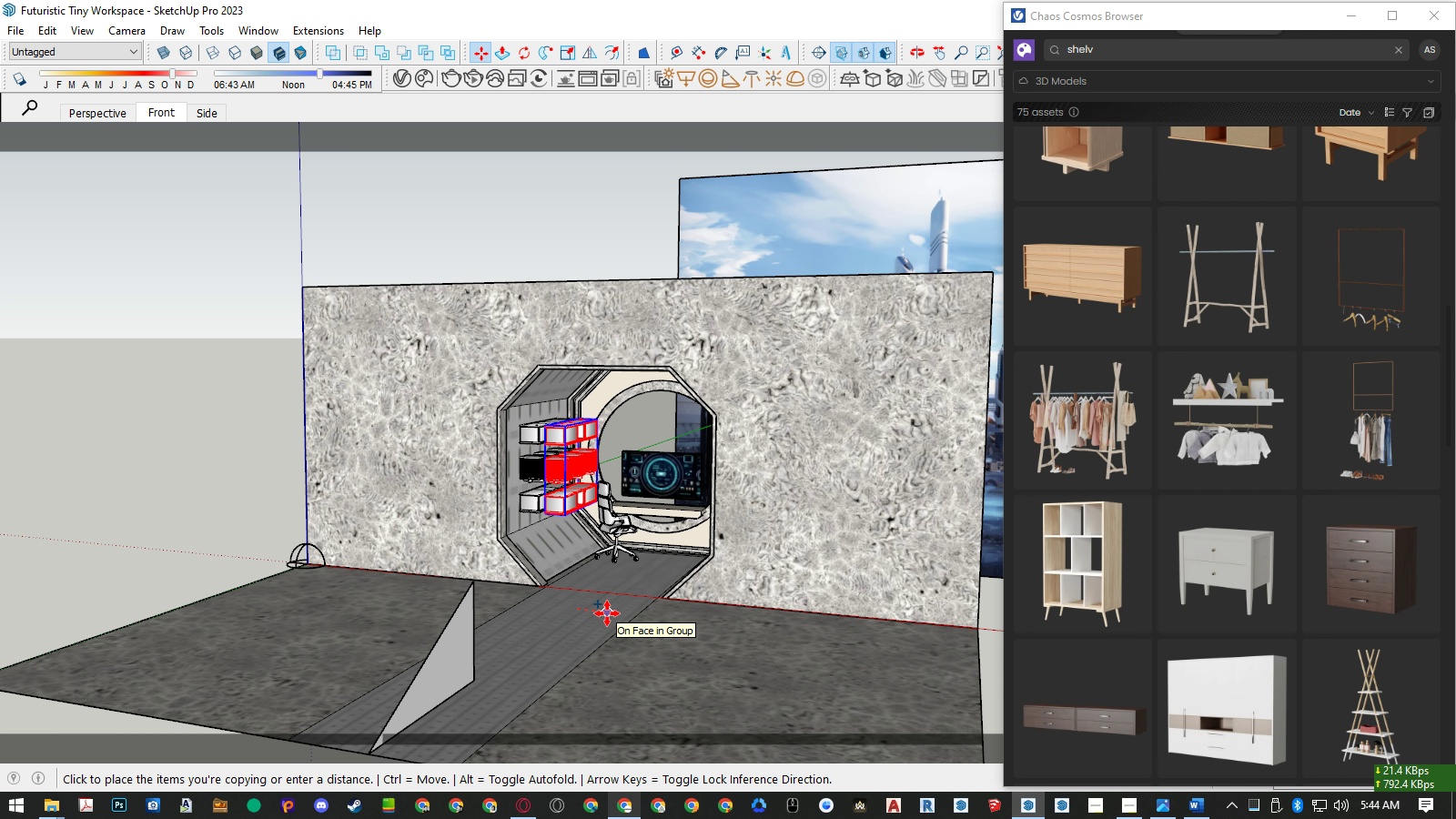 
key(Numpad0)
 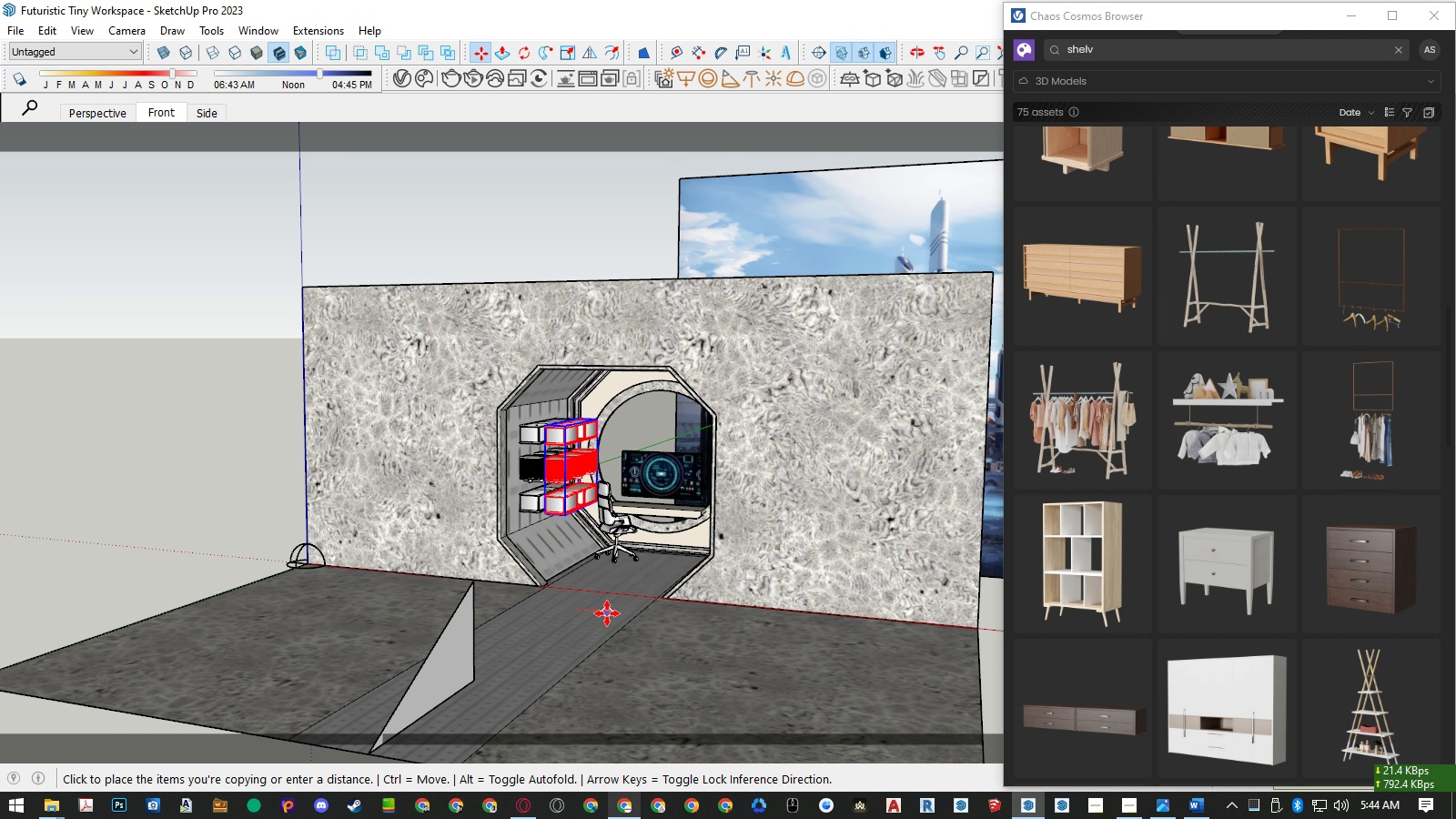 
key(NumpadEnter)
 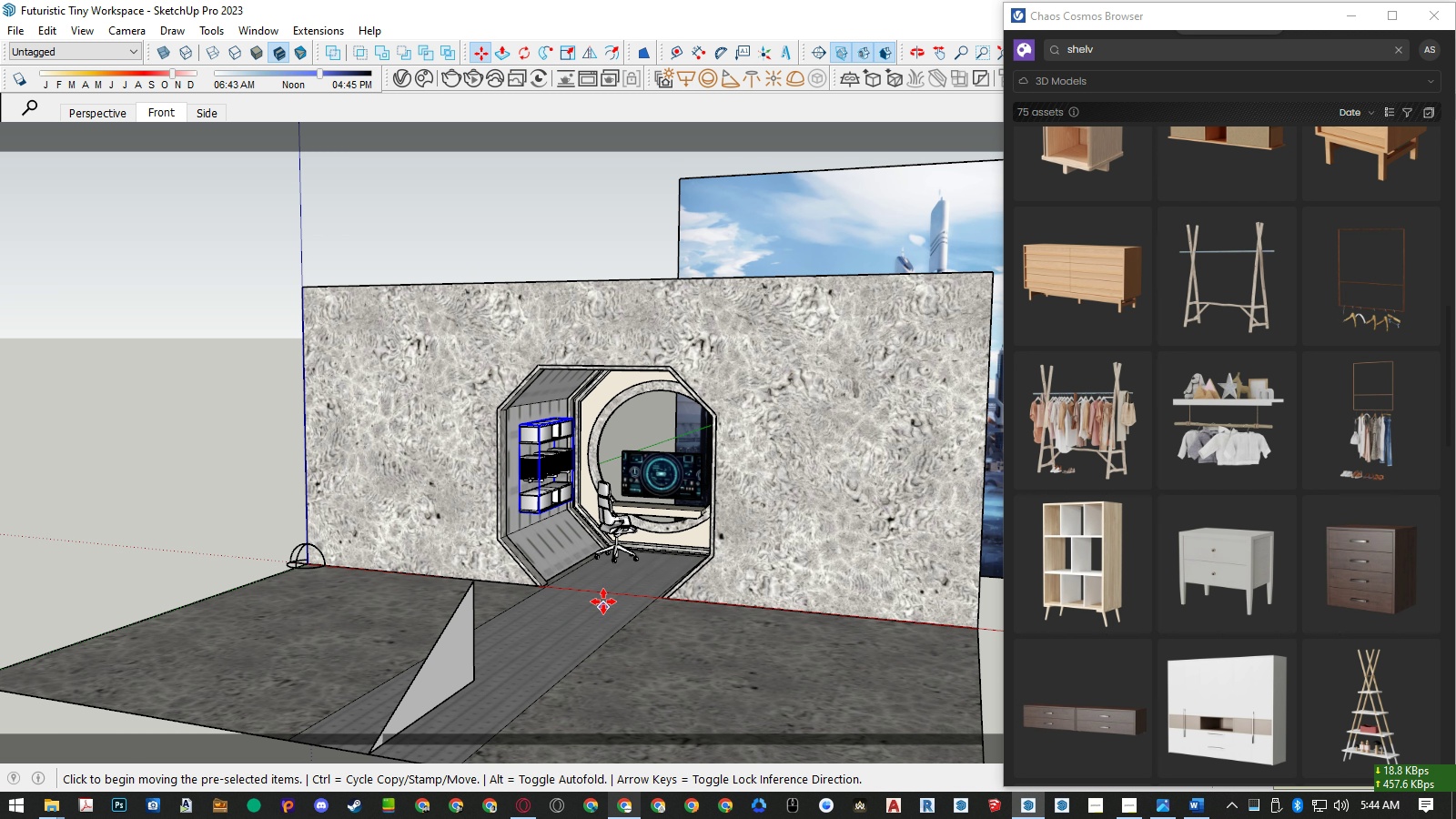 
key(Space)
 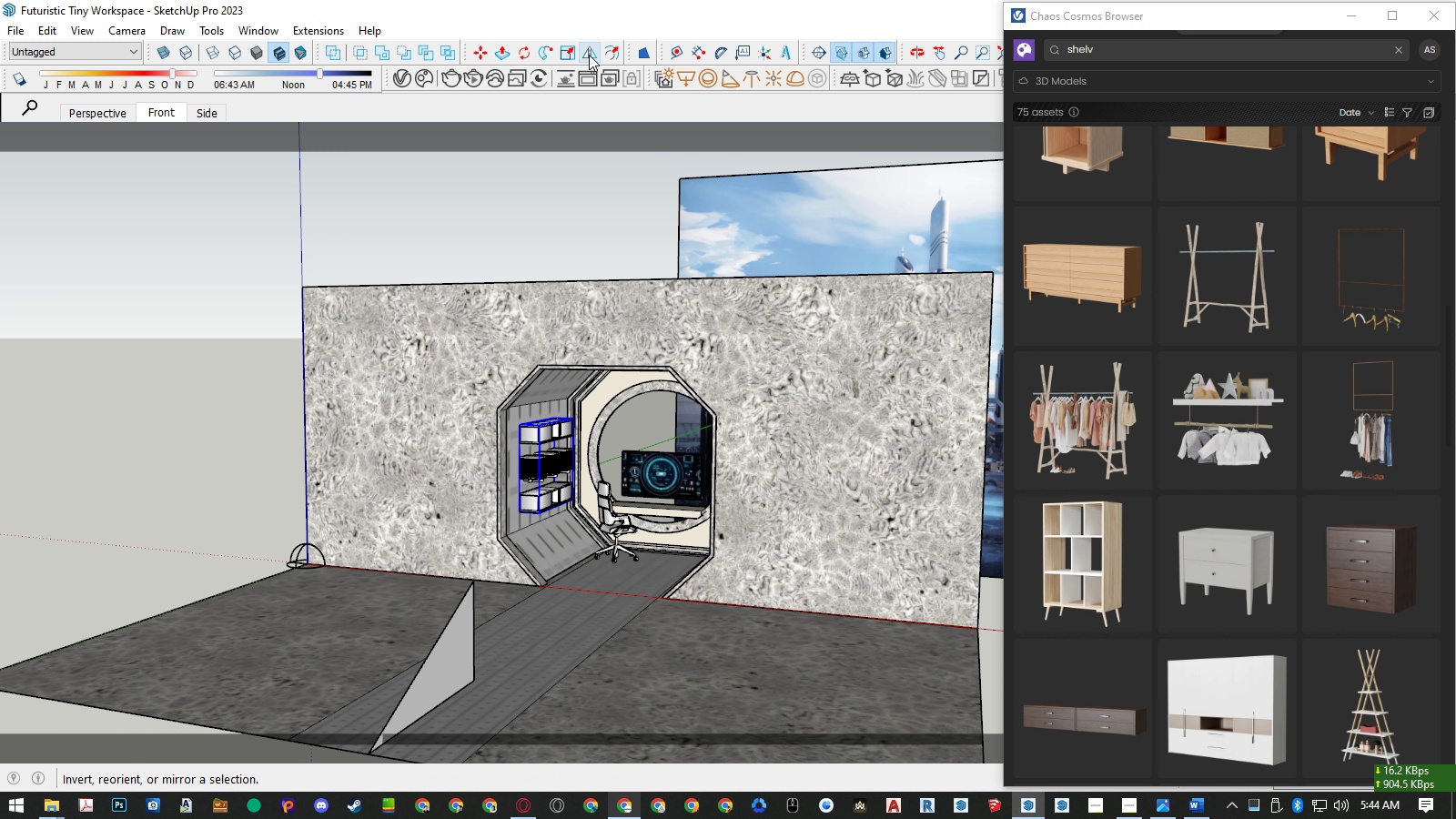 
left_click([590, 53])
 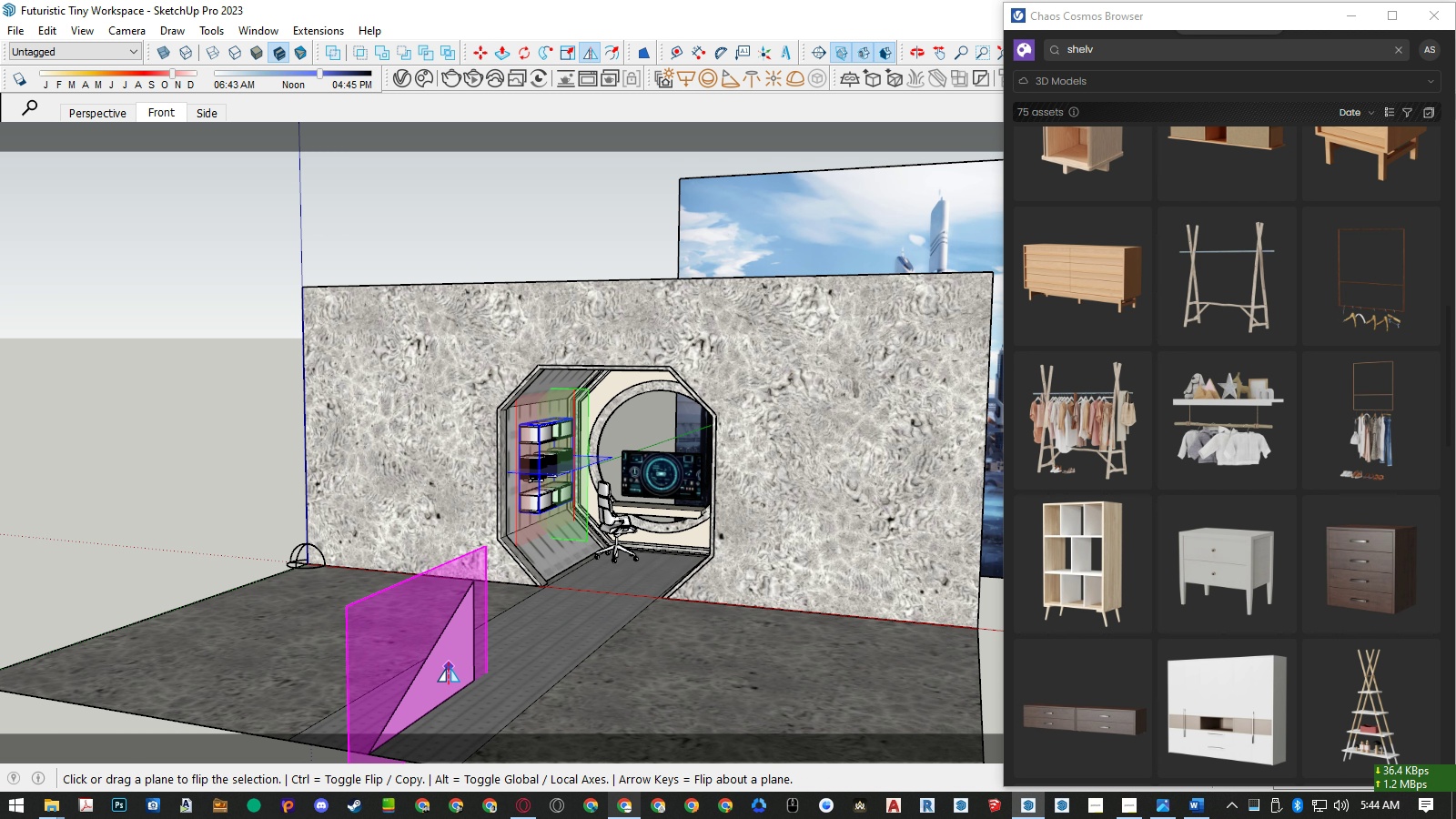 
left_click([449, 667])
 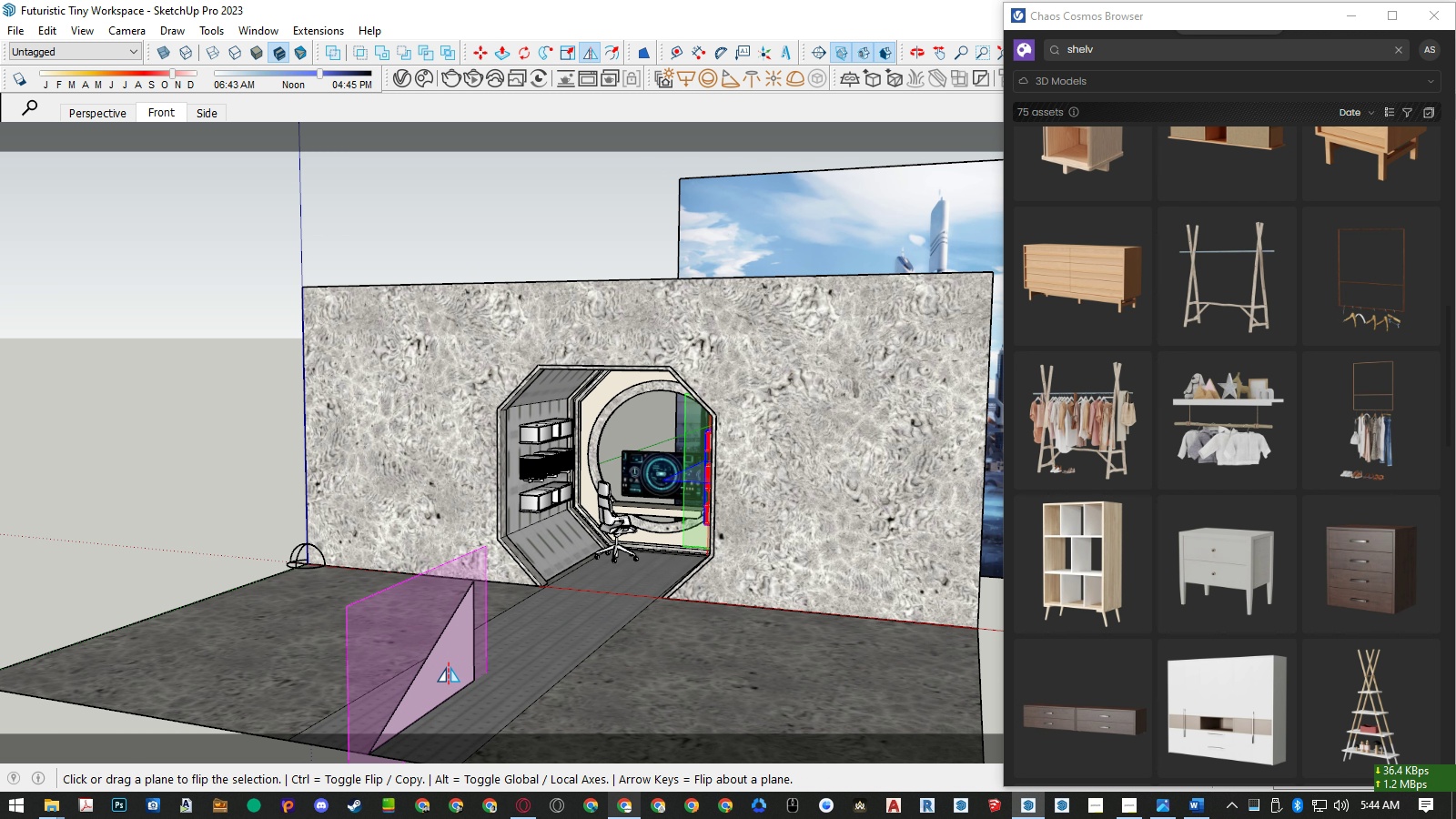 
key(Space)
 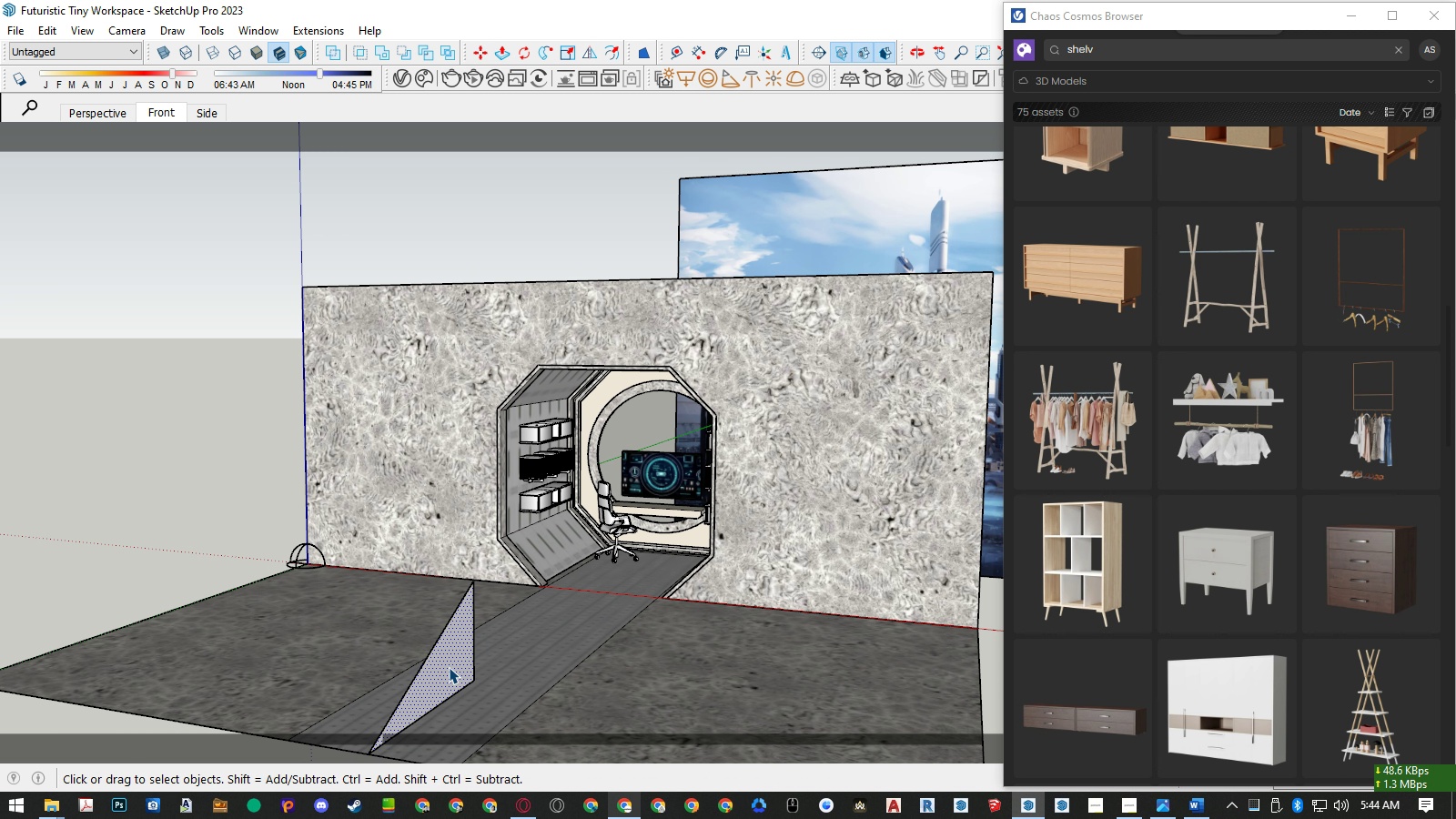 
left_click([449, 667])
 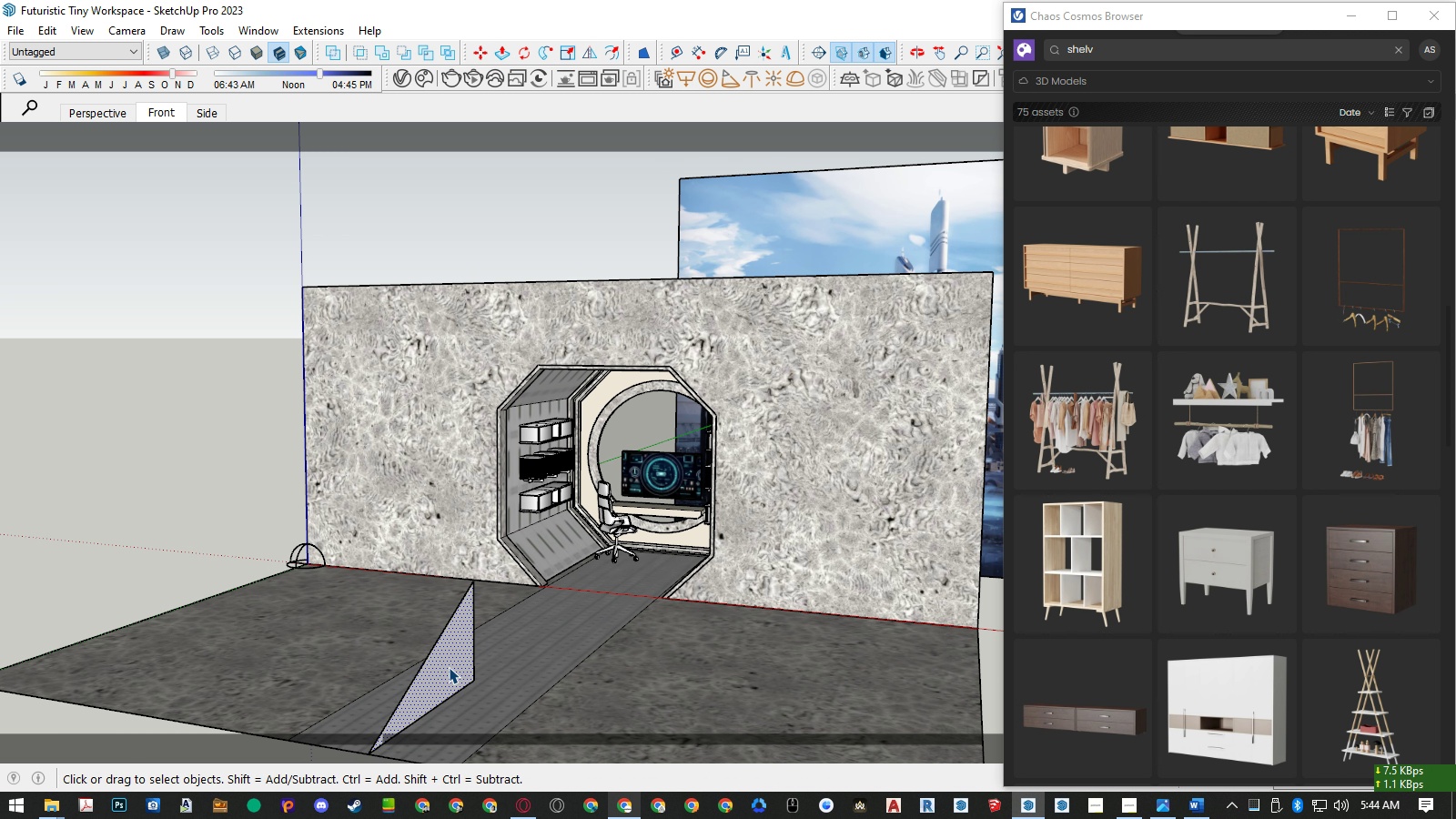 
double_click([449, 667])
 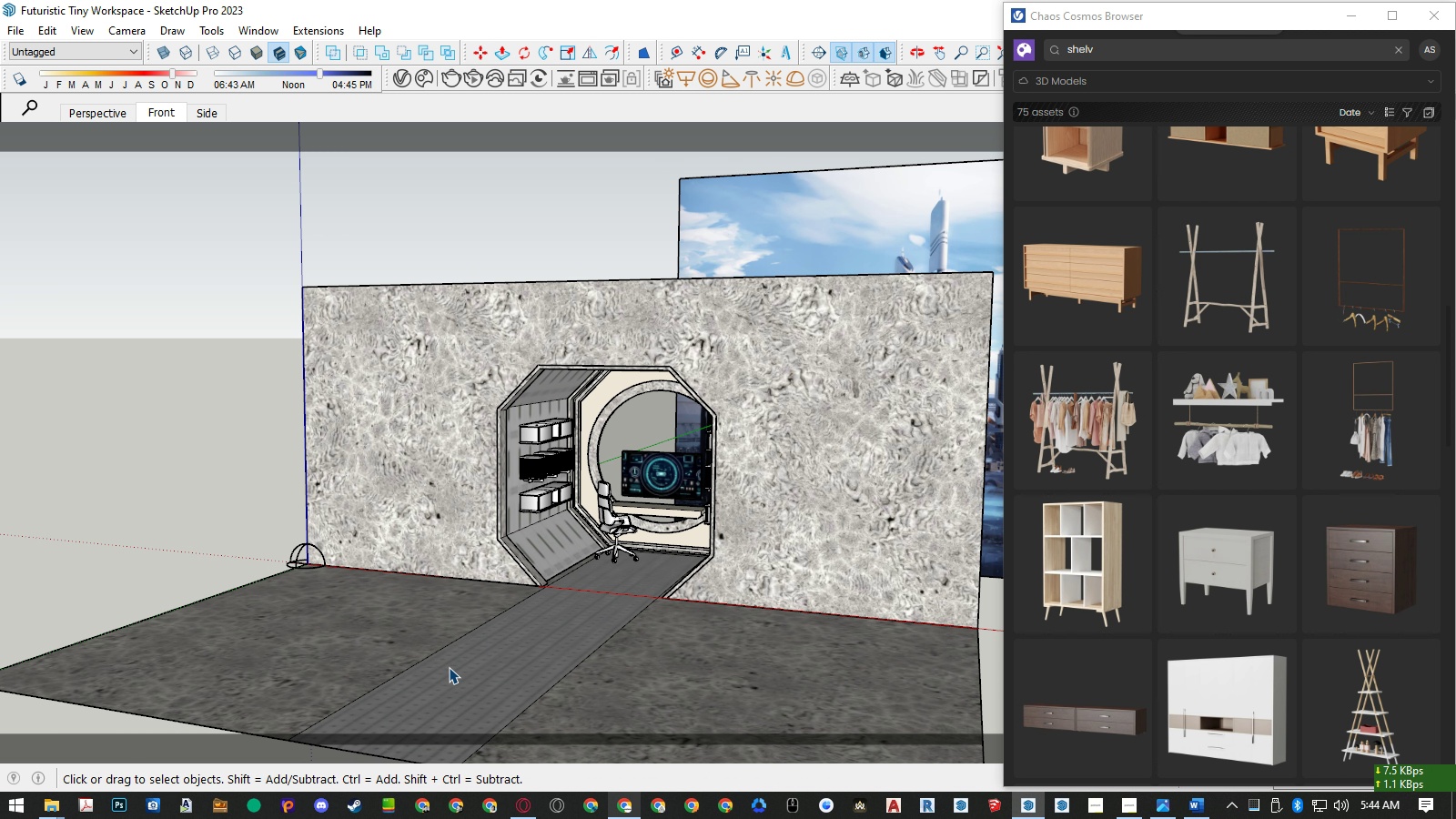 
key(Delete)
 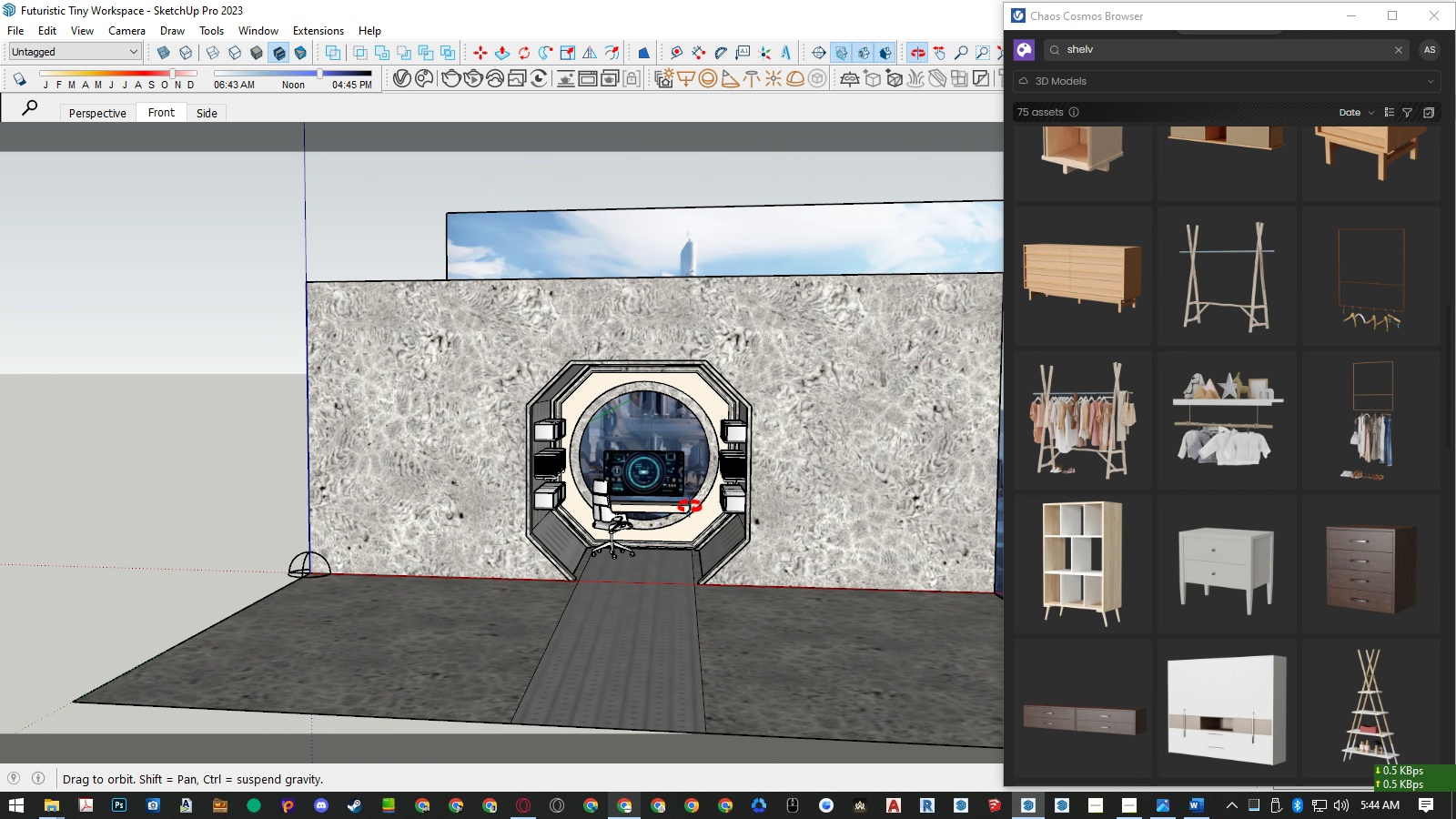 
scroll: coordinate [668, 493], scroll_direction: up, amount: 7.0
 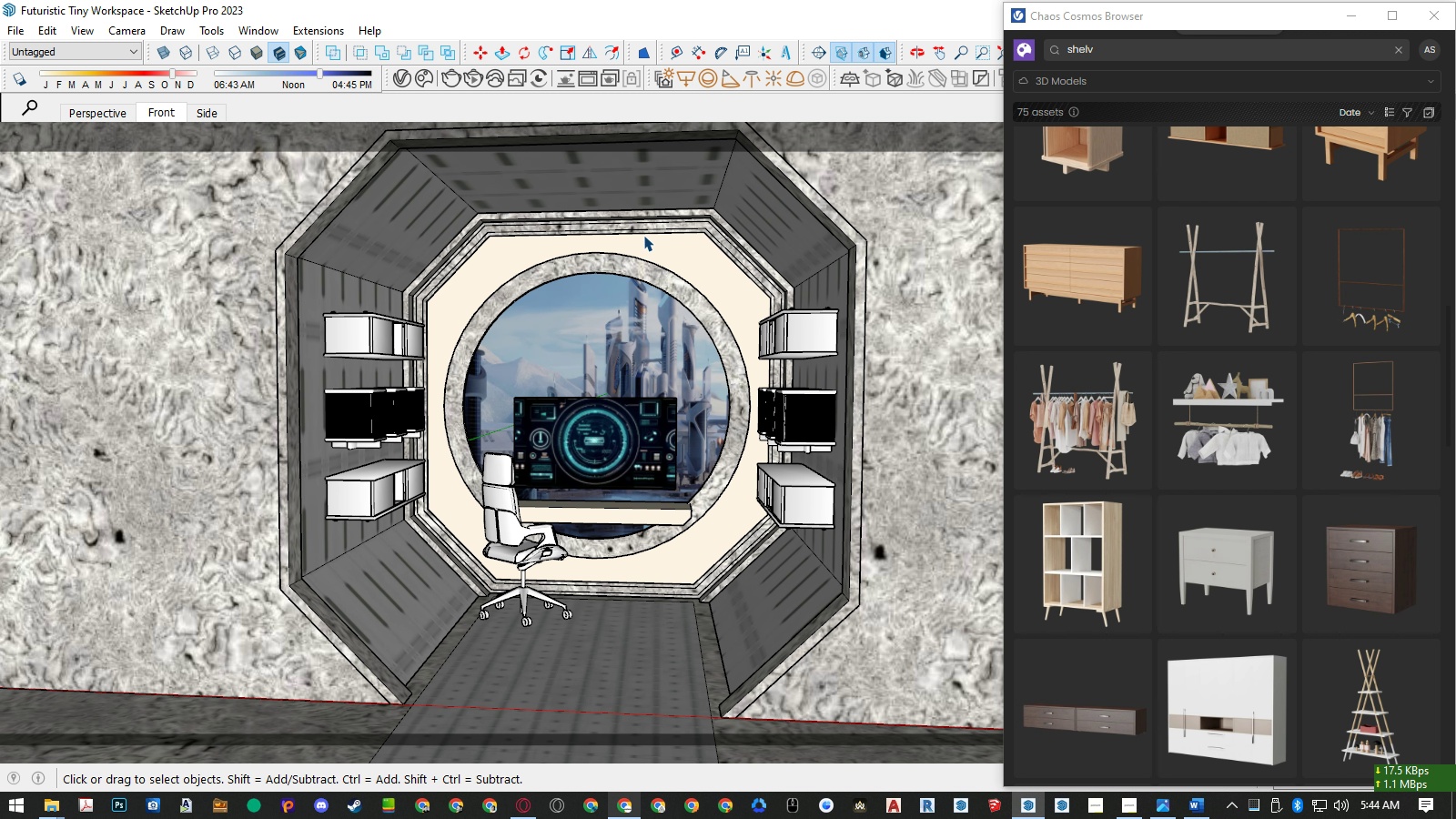 
left_click([157, 113])
 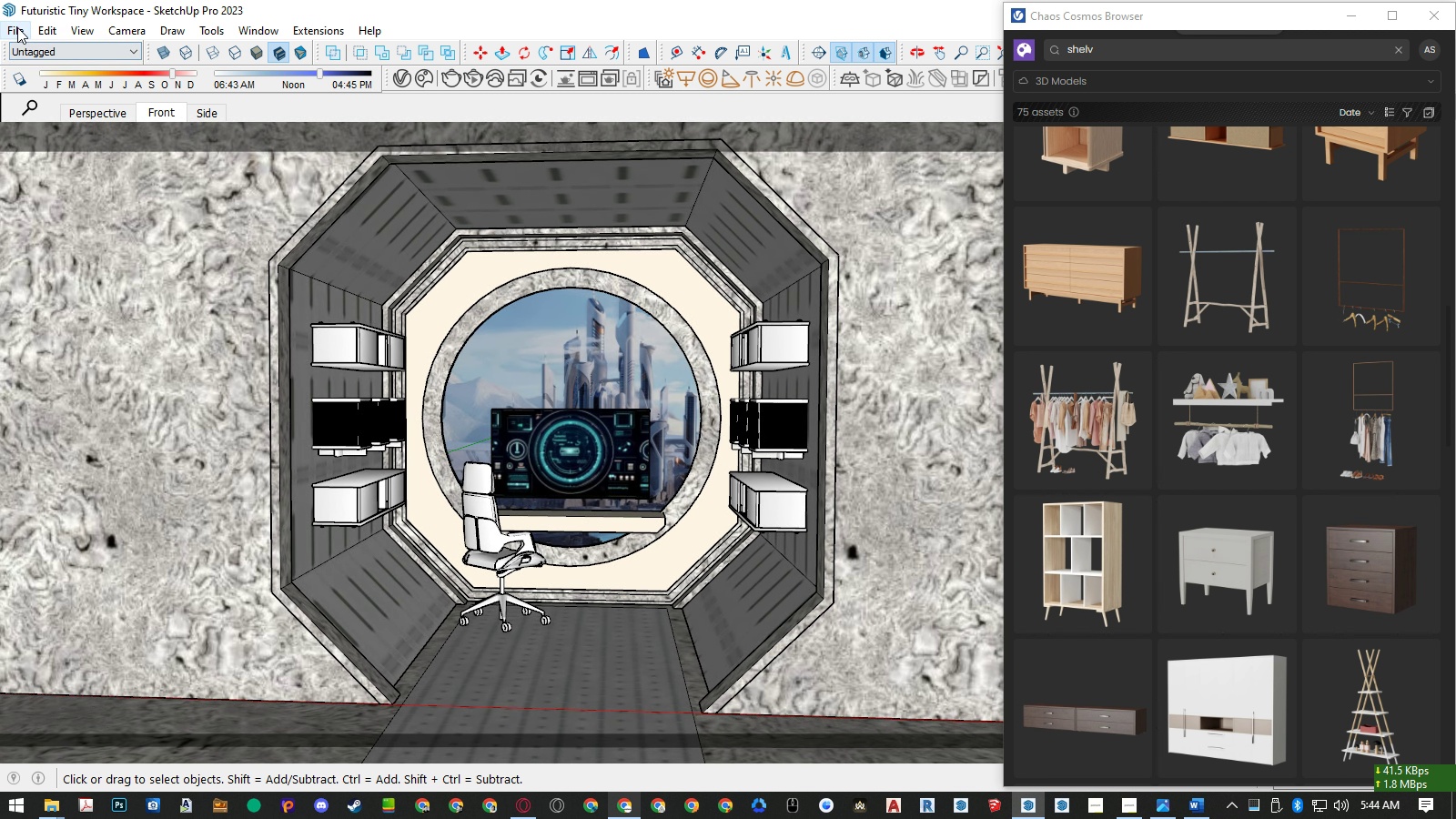 
left_click([17, 27])
 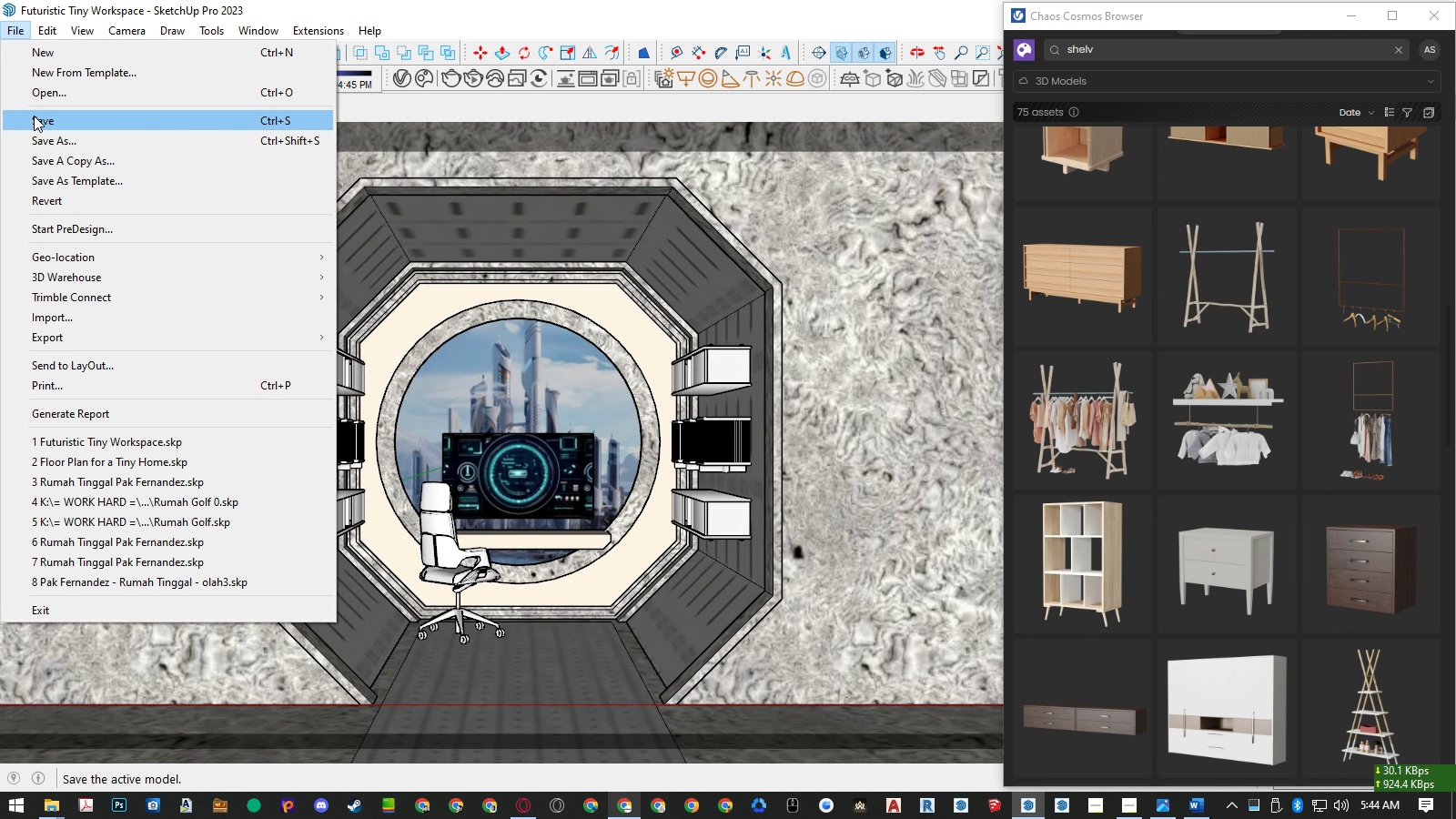 
left_click([34, 116])
 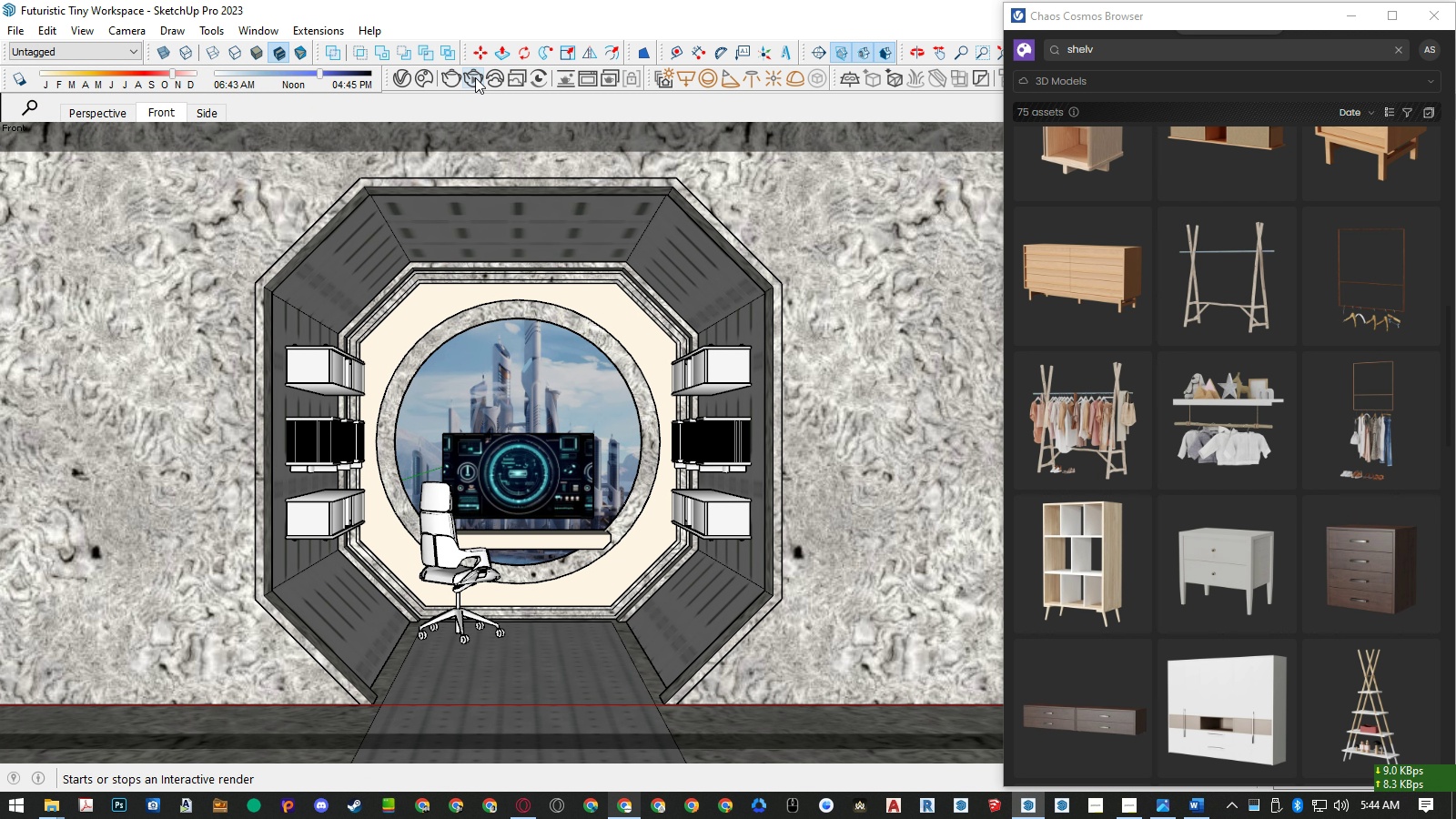 
left_click([475, 77])
 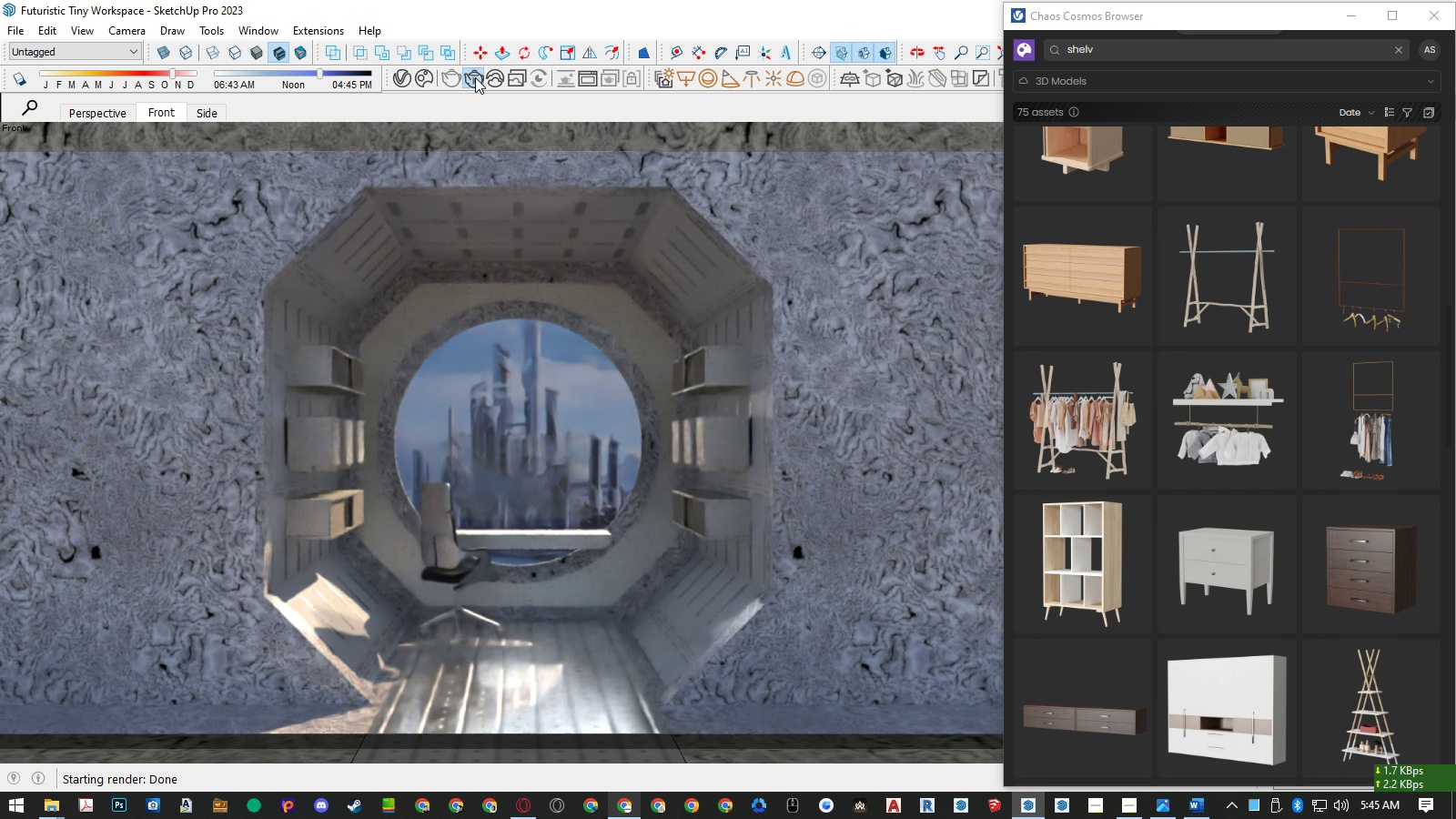 
wait(19.29)
 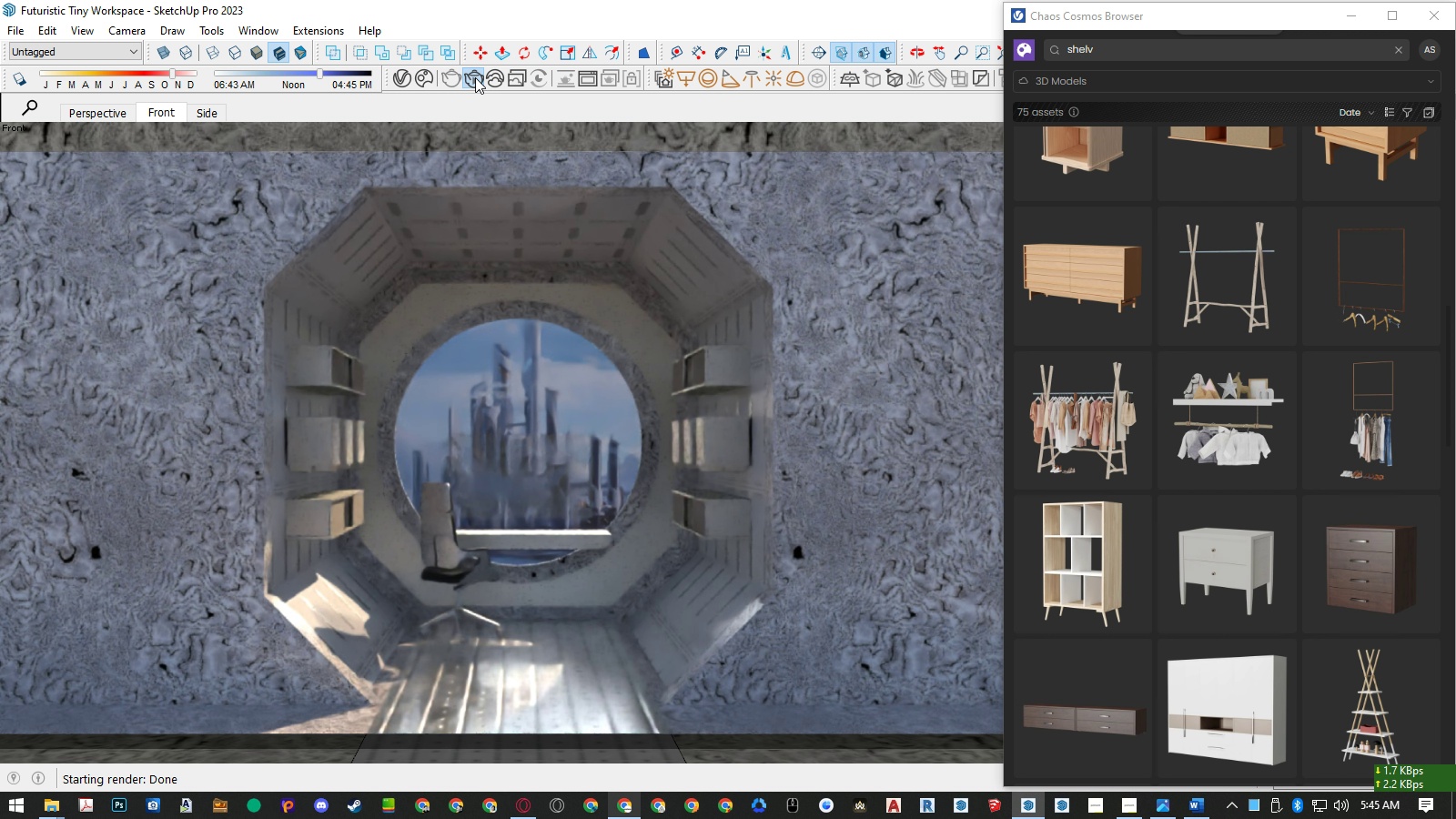 
left_click([477, 79])
 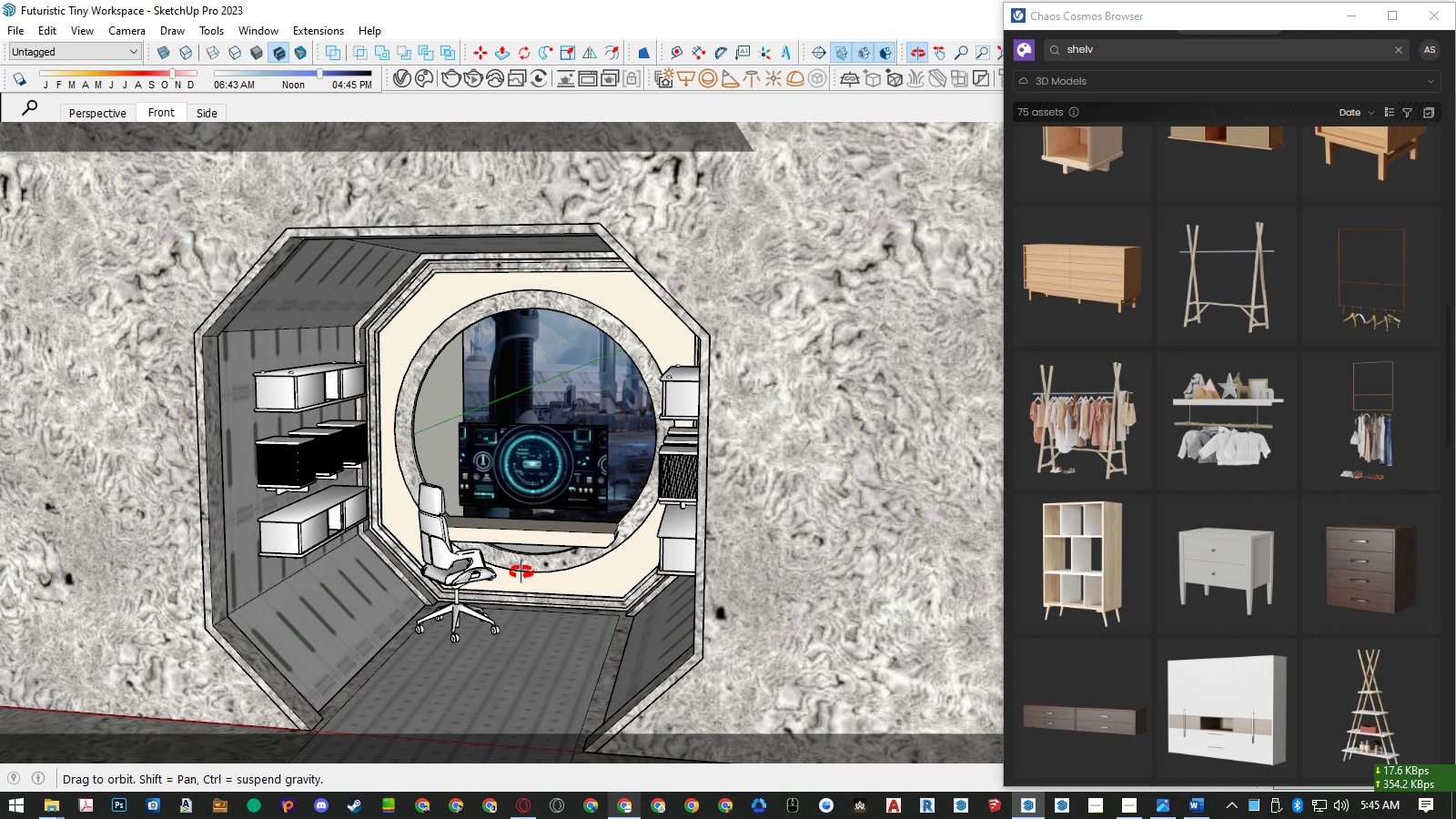 
scroll: coordinate [431, 649], scroll_direction: none, amount: 0.0
 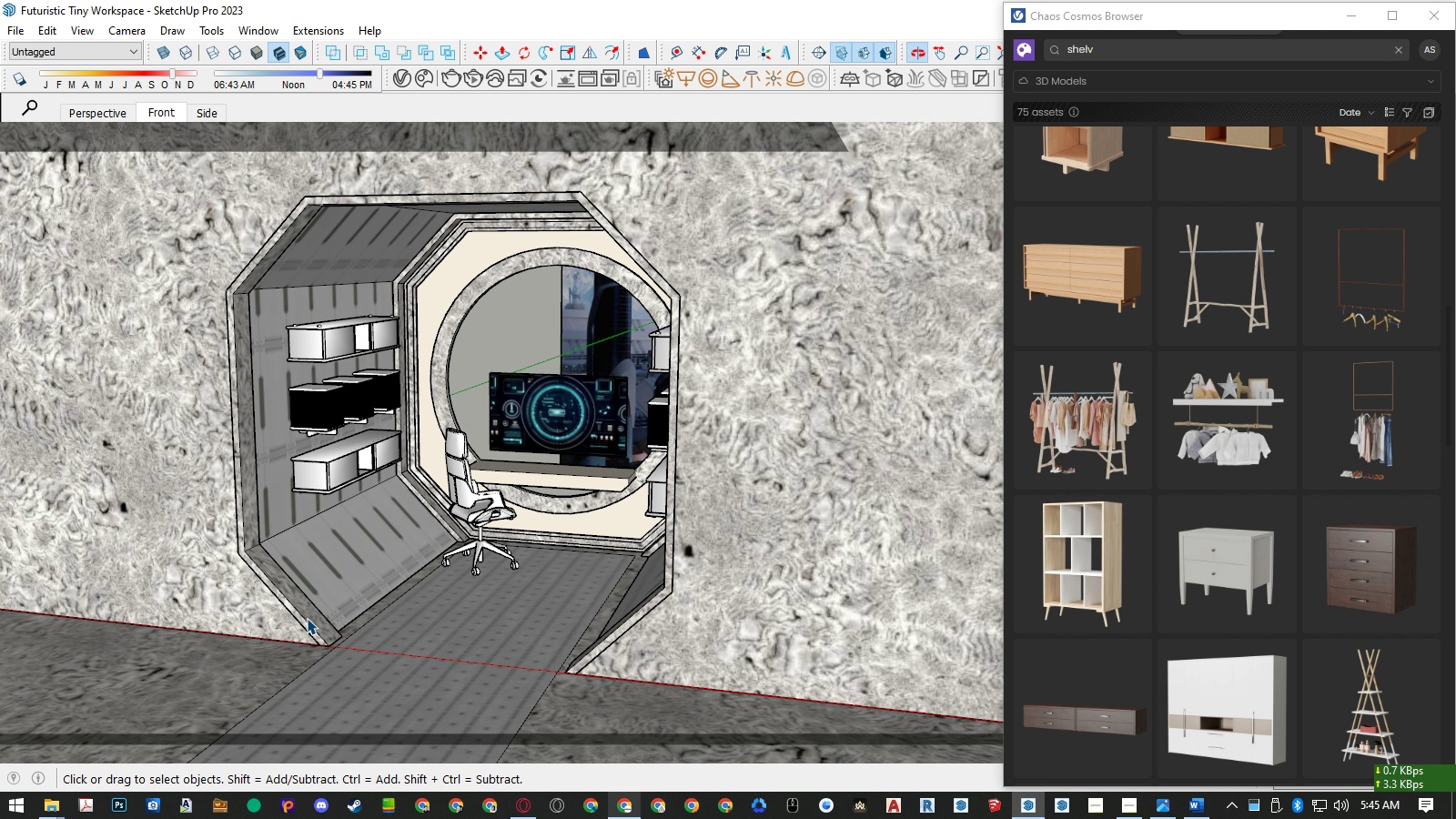 
scroll: coordinate [300, 616], scroll_direction: up, amount: 11.0
 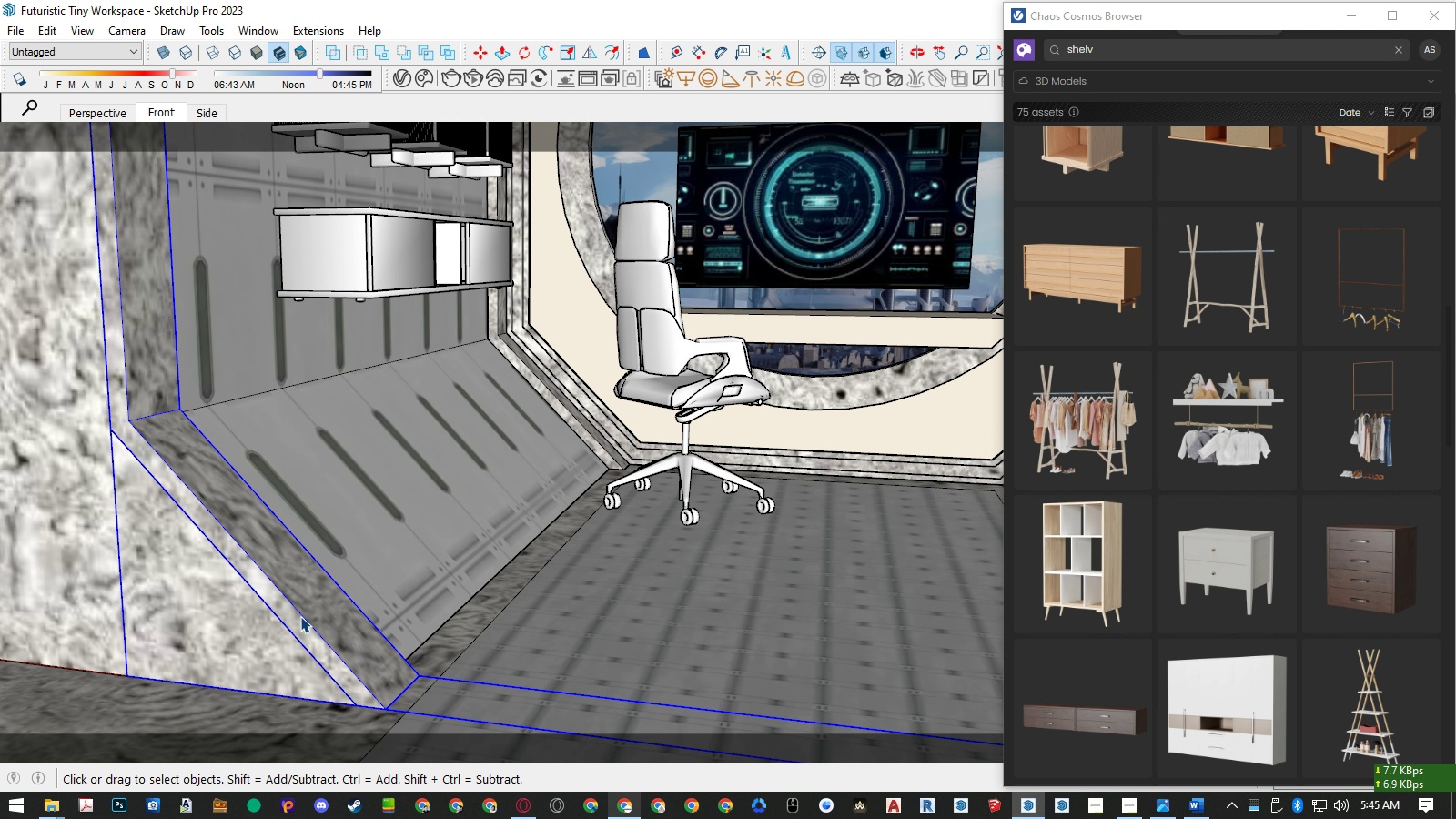 
double_click([300, 616])
 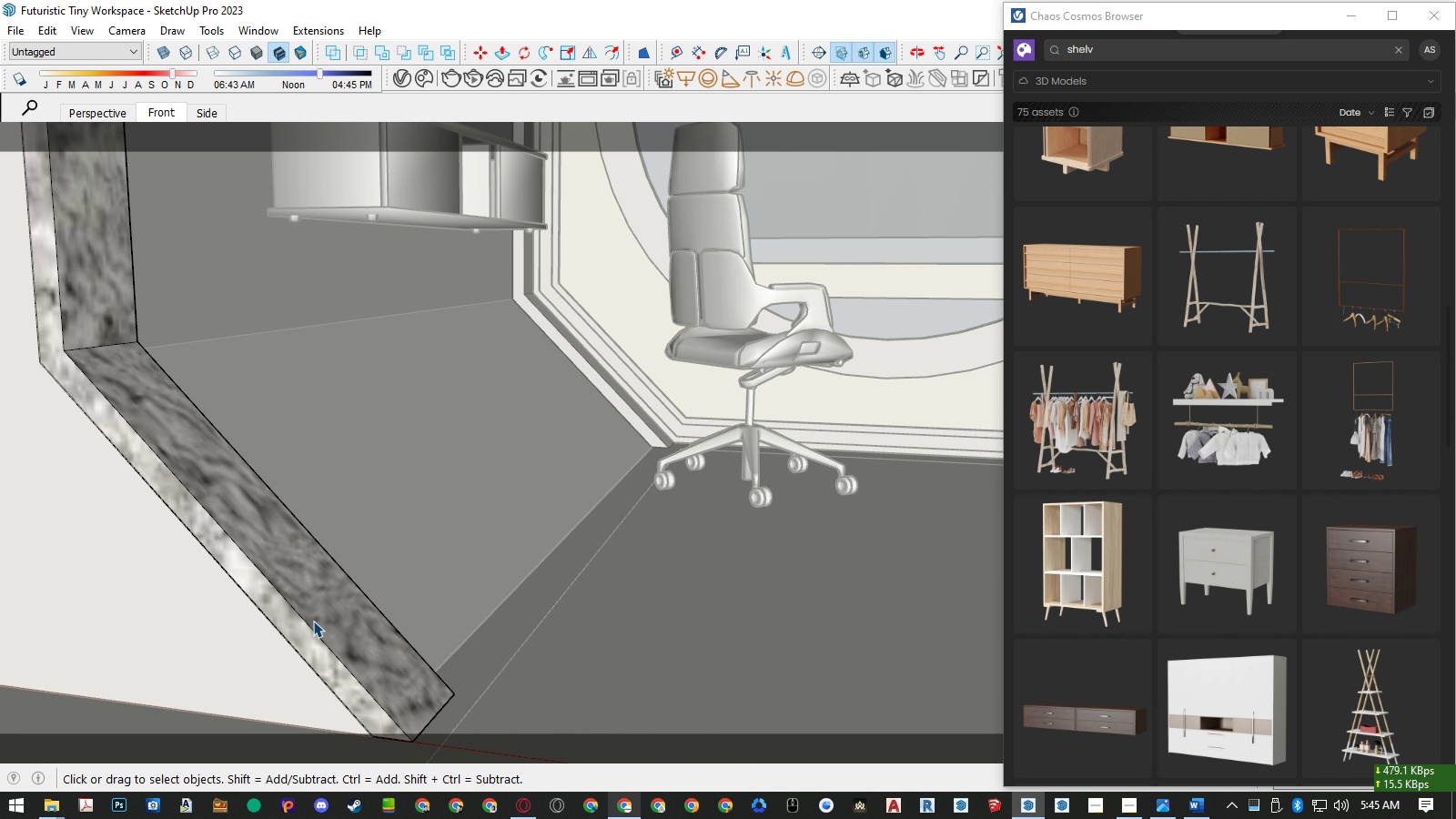 
scroll: coordinate [313, 621], scroll_direction: up, amount: 4.0
 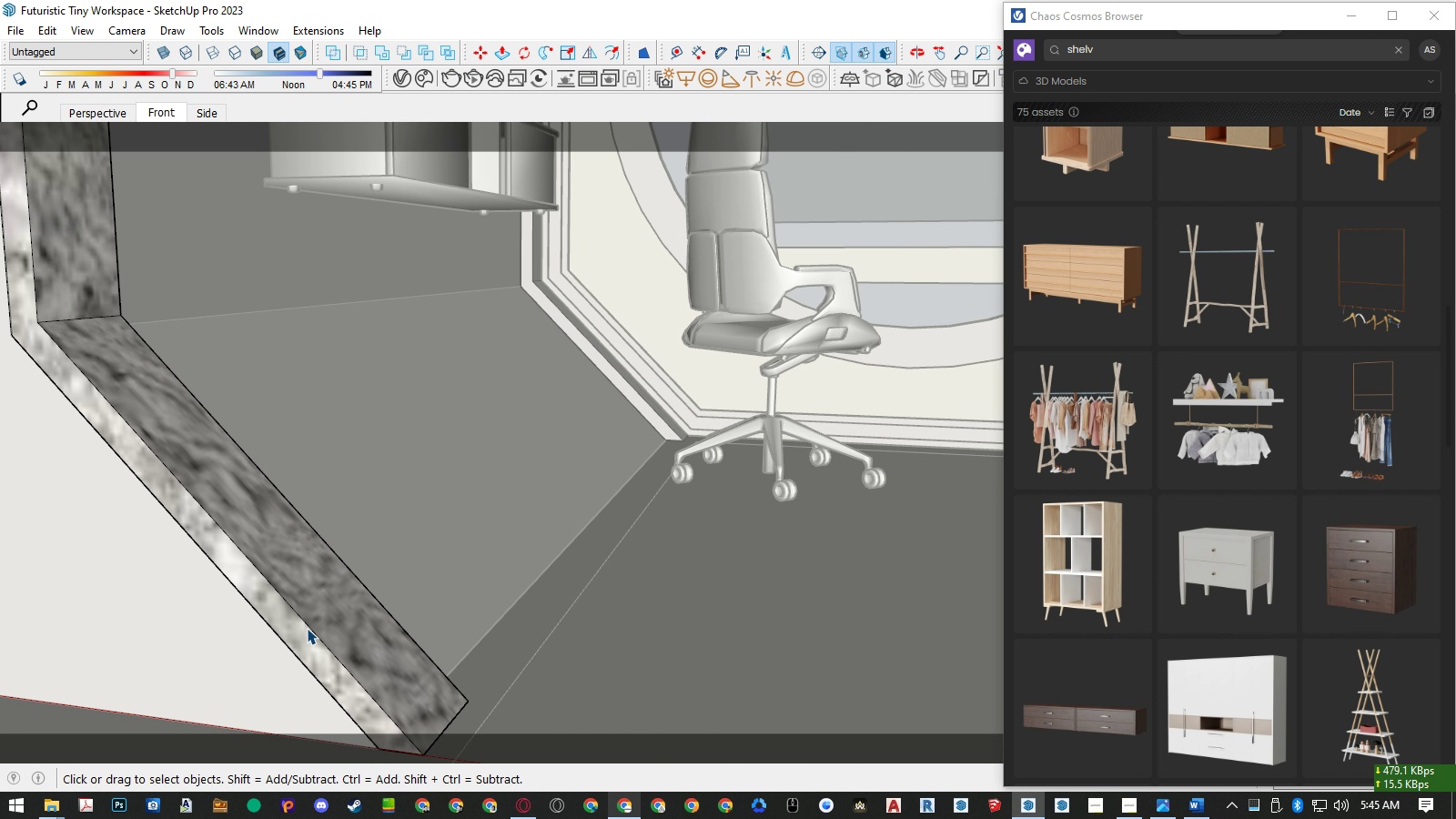 
left_click([307, 628])
 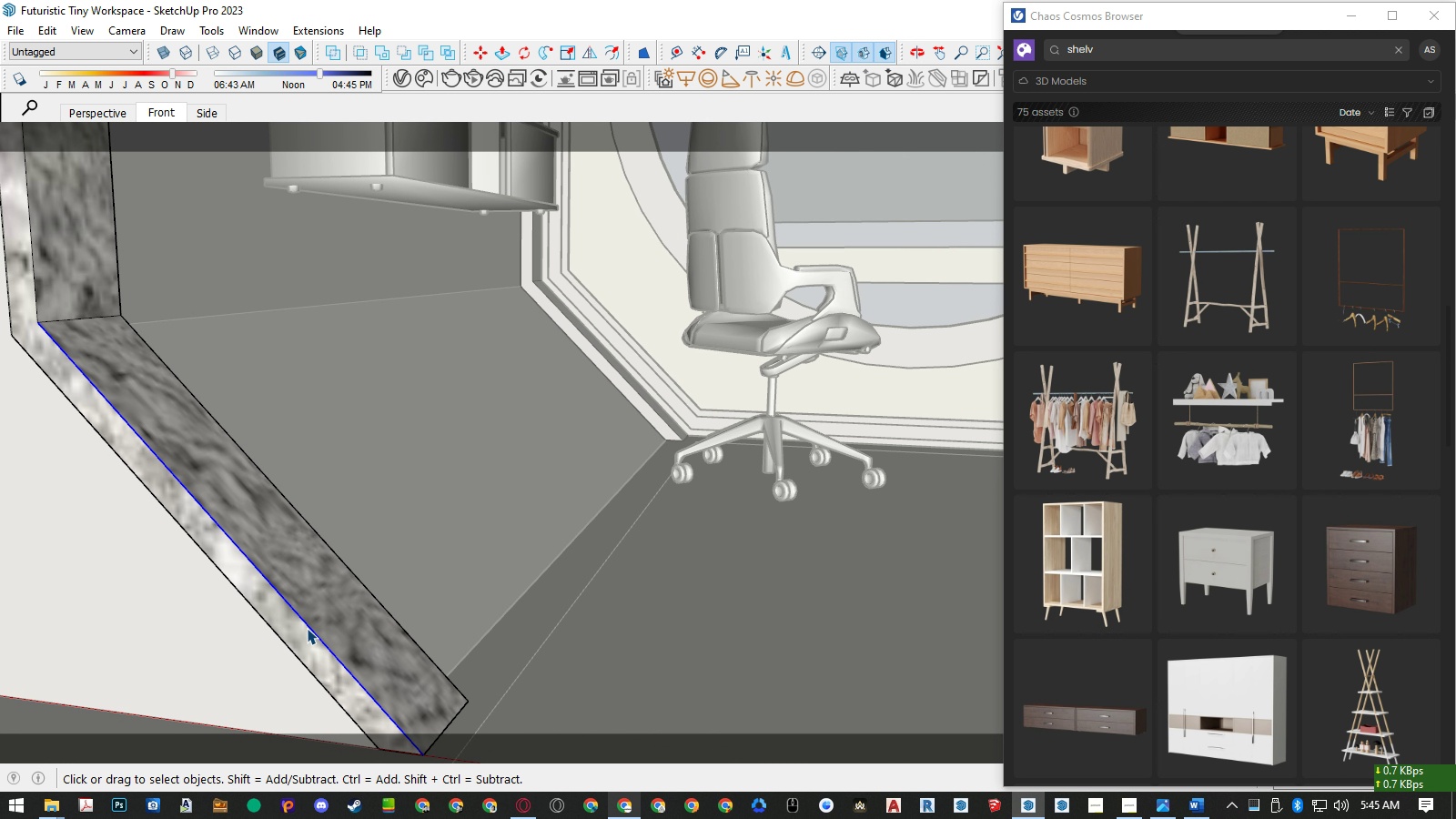 
scroll: coordinate [307, 628], scroll_direction: down, amount: 3.0
 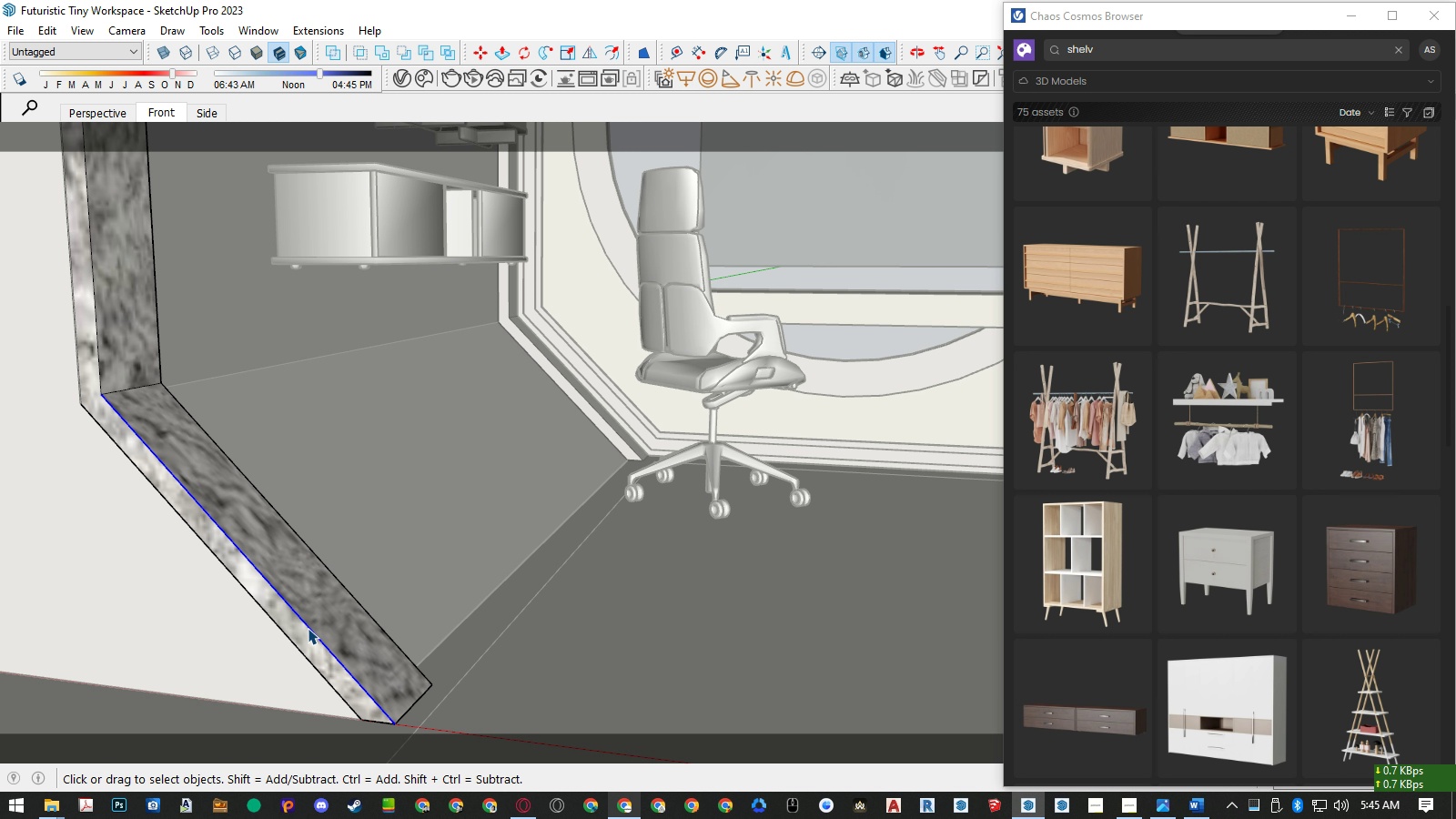 
scroll: coordinate [308, 628], scroll_direction: up, amount: 3.0
 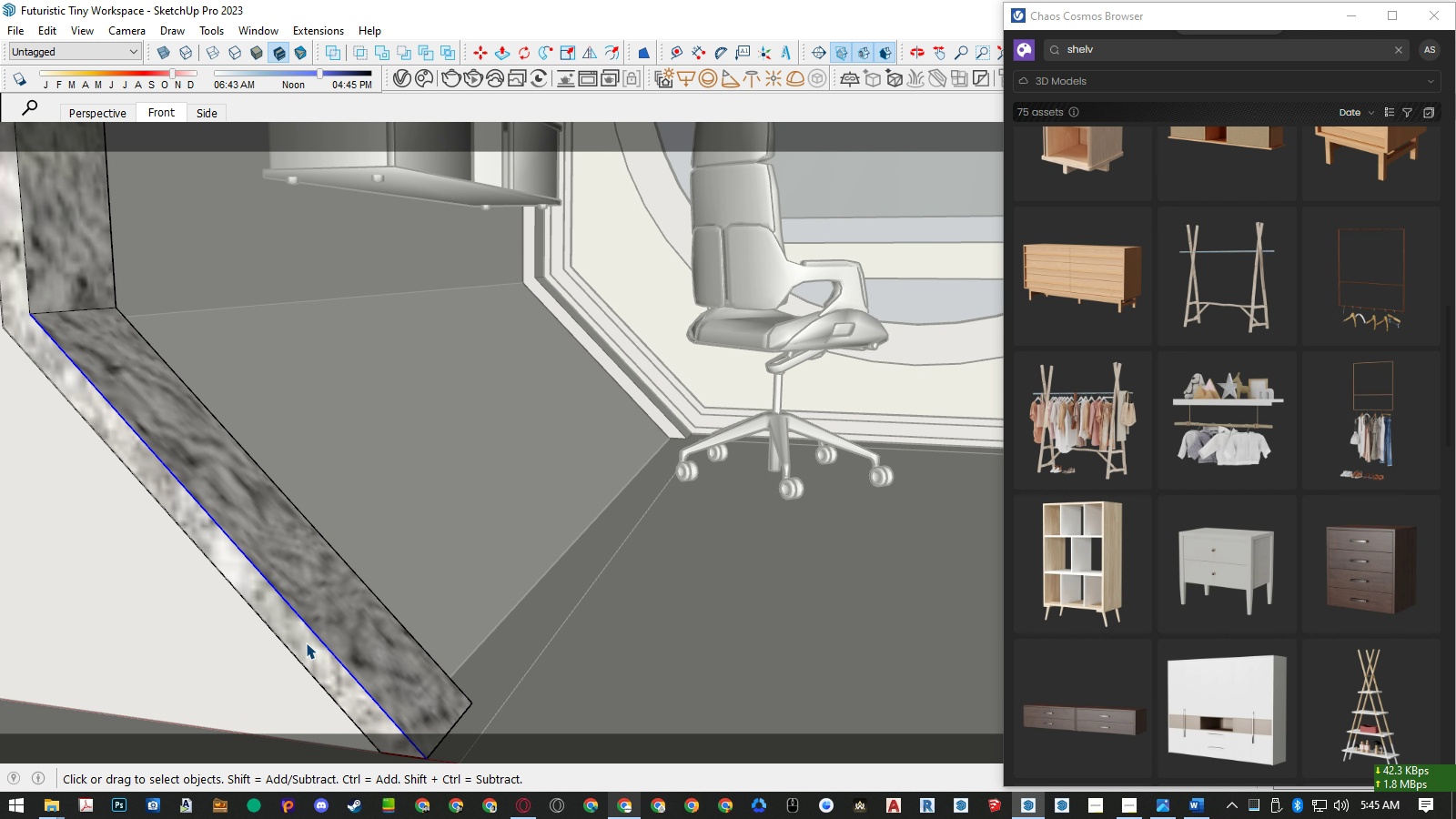 
double_click([306, 642])
 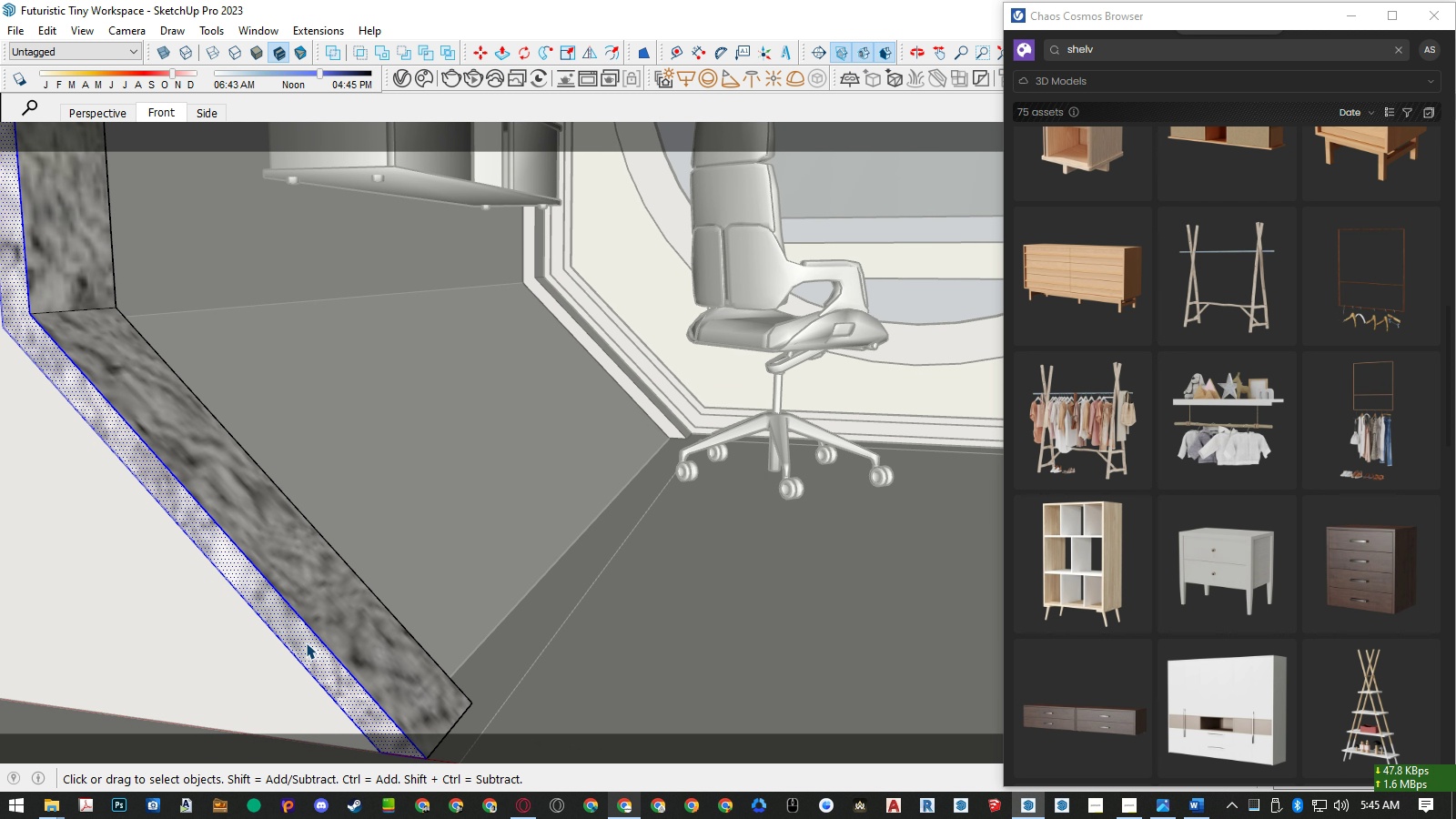 
key(Shift+ShiftLeft)
 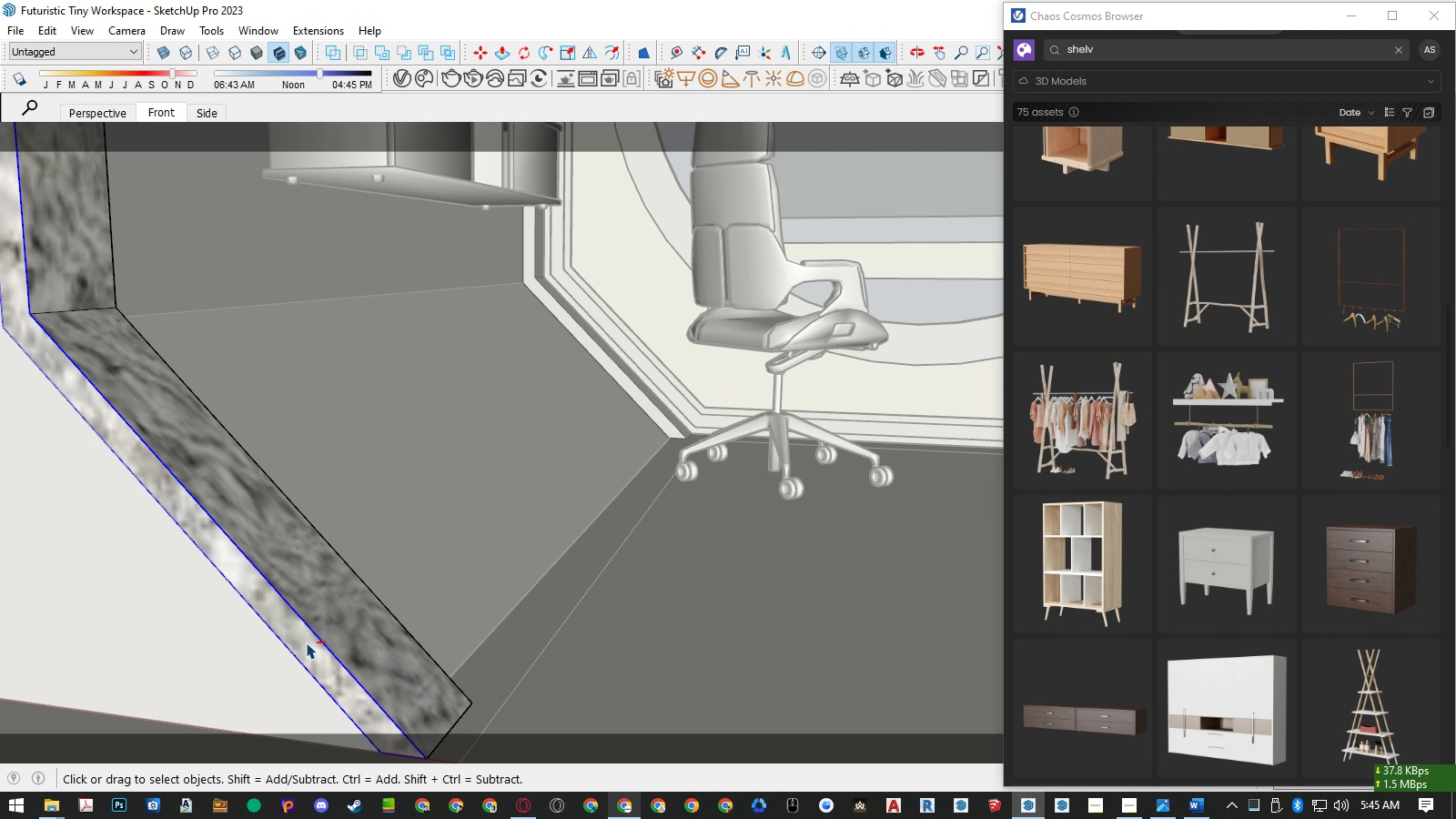 
key(Control+Shift+ControlLeft)
 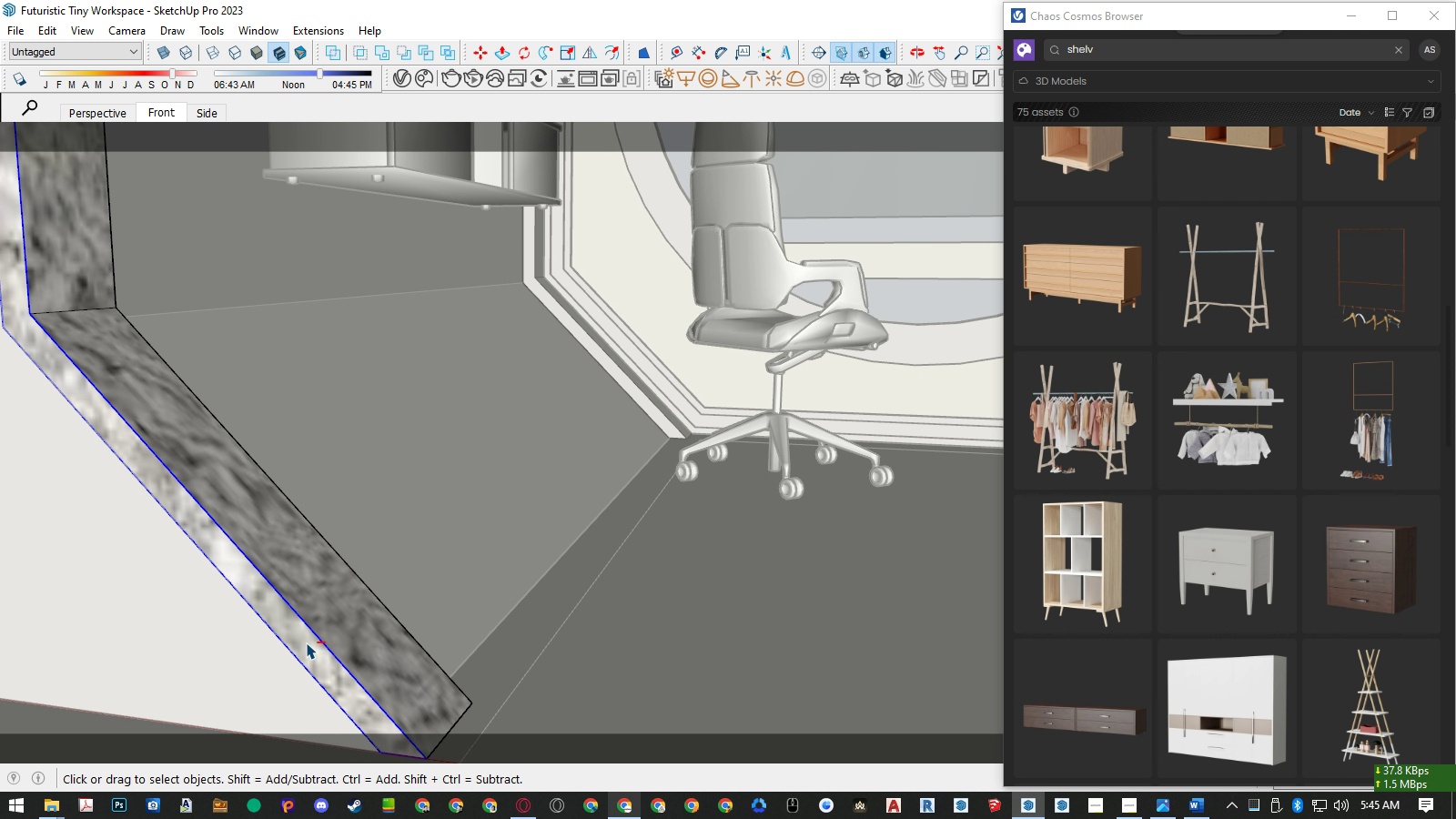 
left_click([306, 642])
 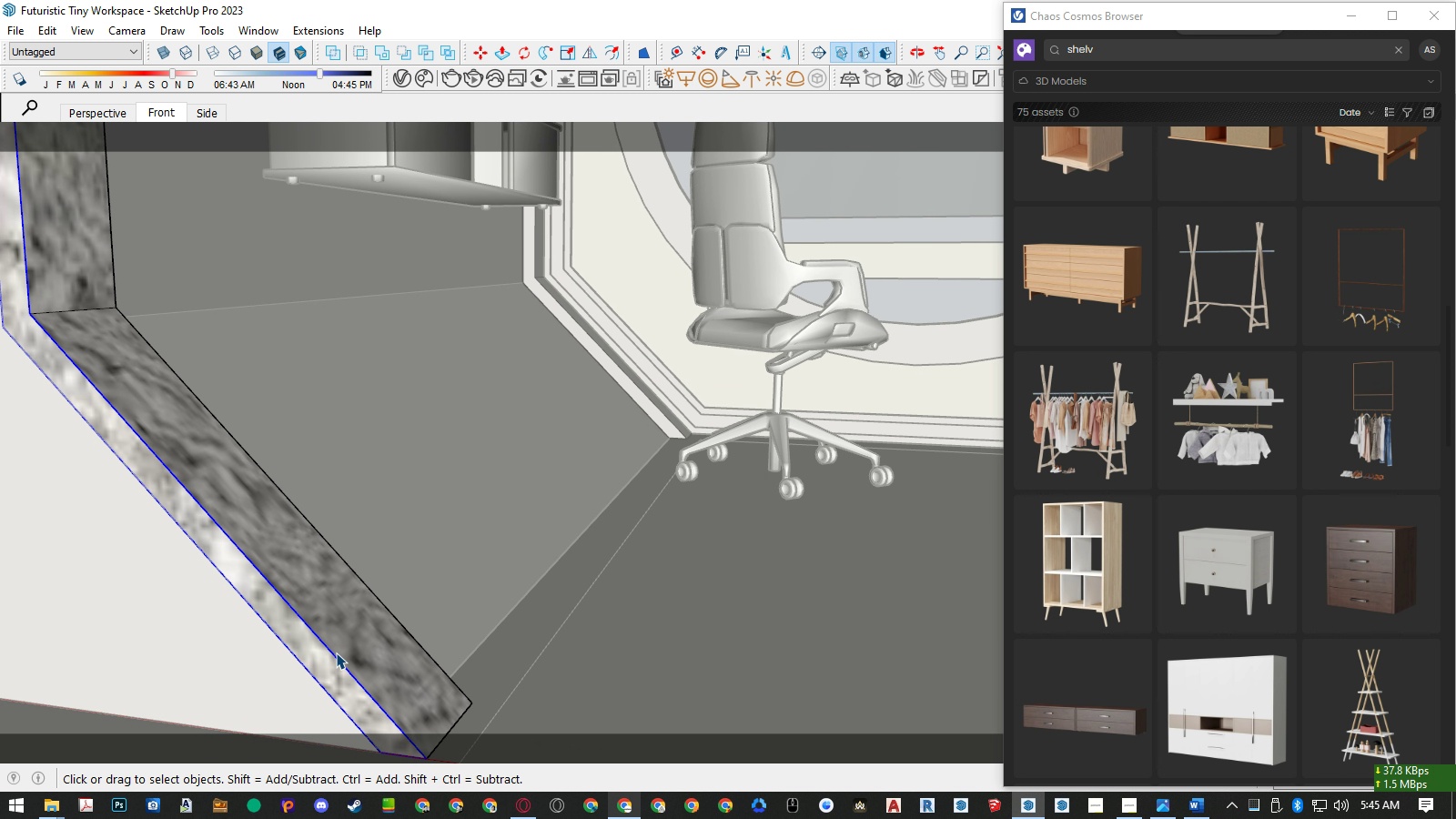 
scroll: coordinate [338, 652], scroll_direction: down, amount: 2.0
 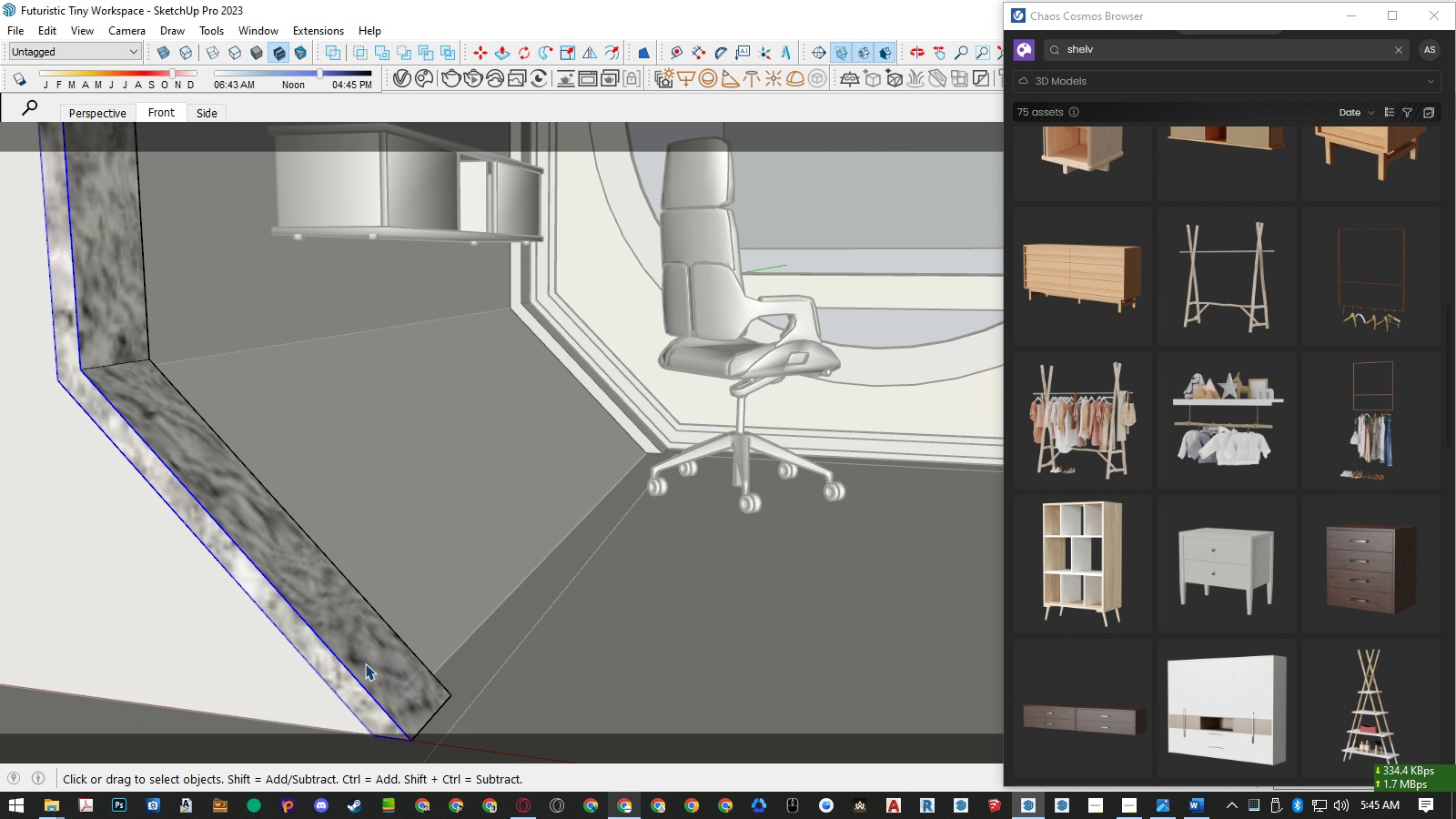 
key(M)
 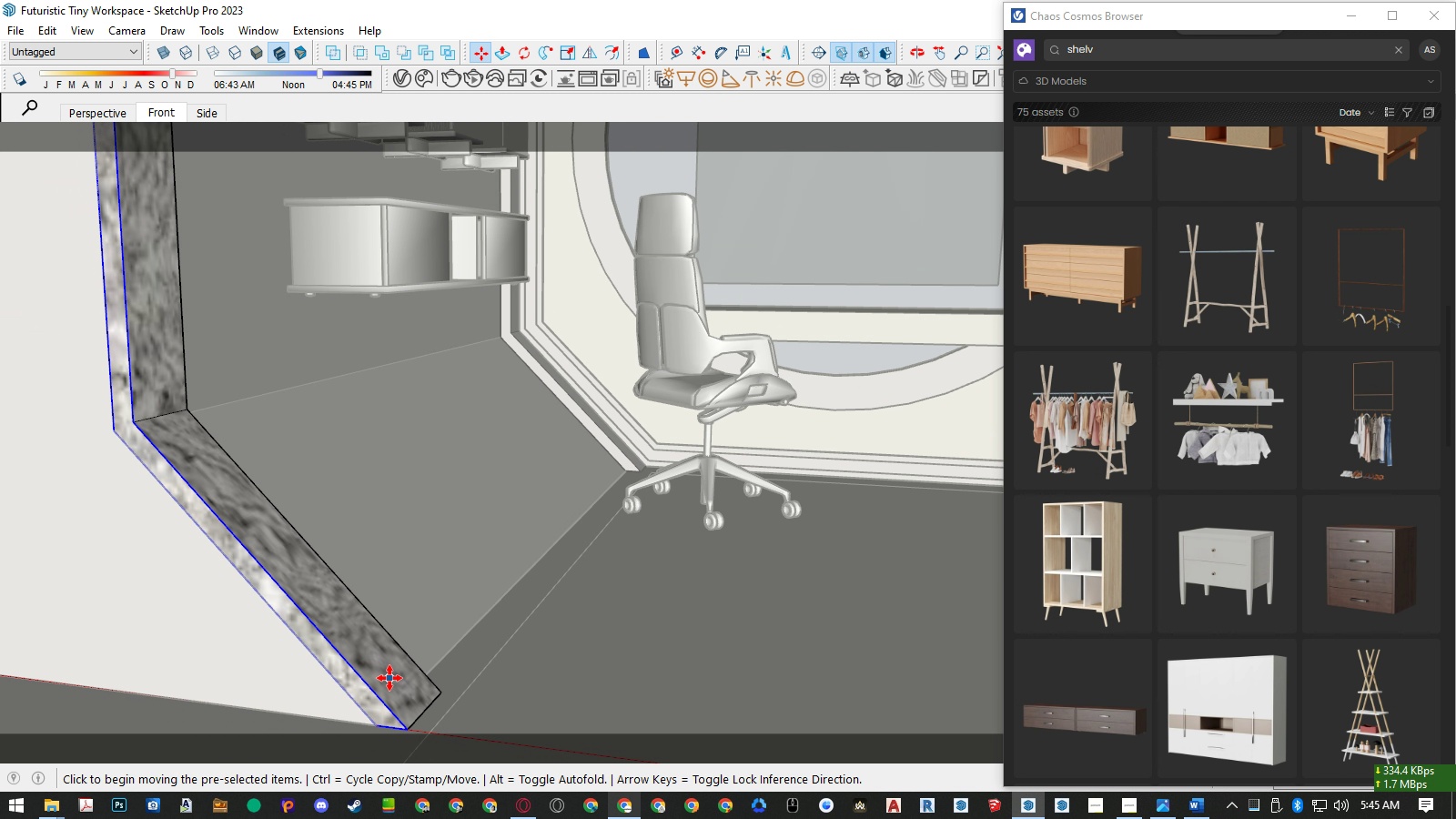 
scroll: coordinate [399, 723], scroll_direction: down, amount: 2.0
 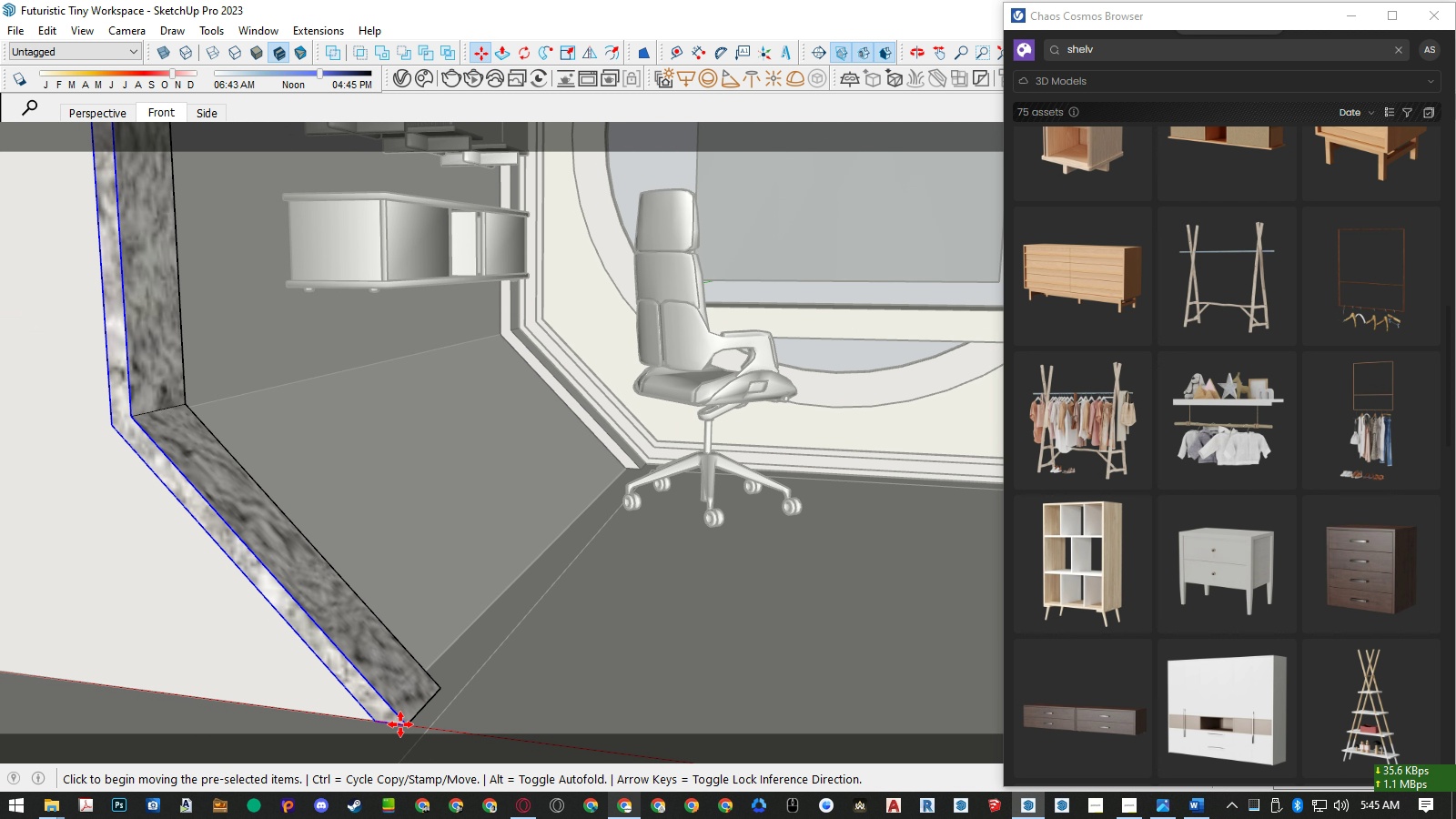 
left_click([400, 724])
 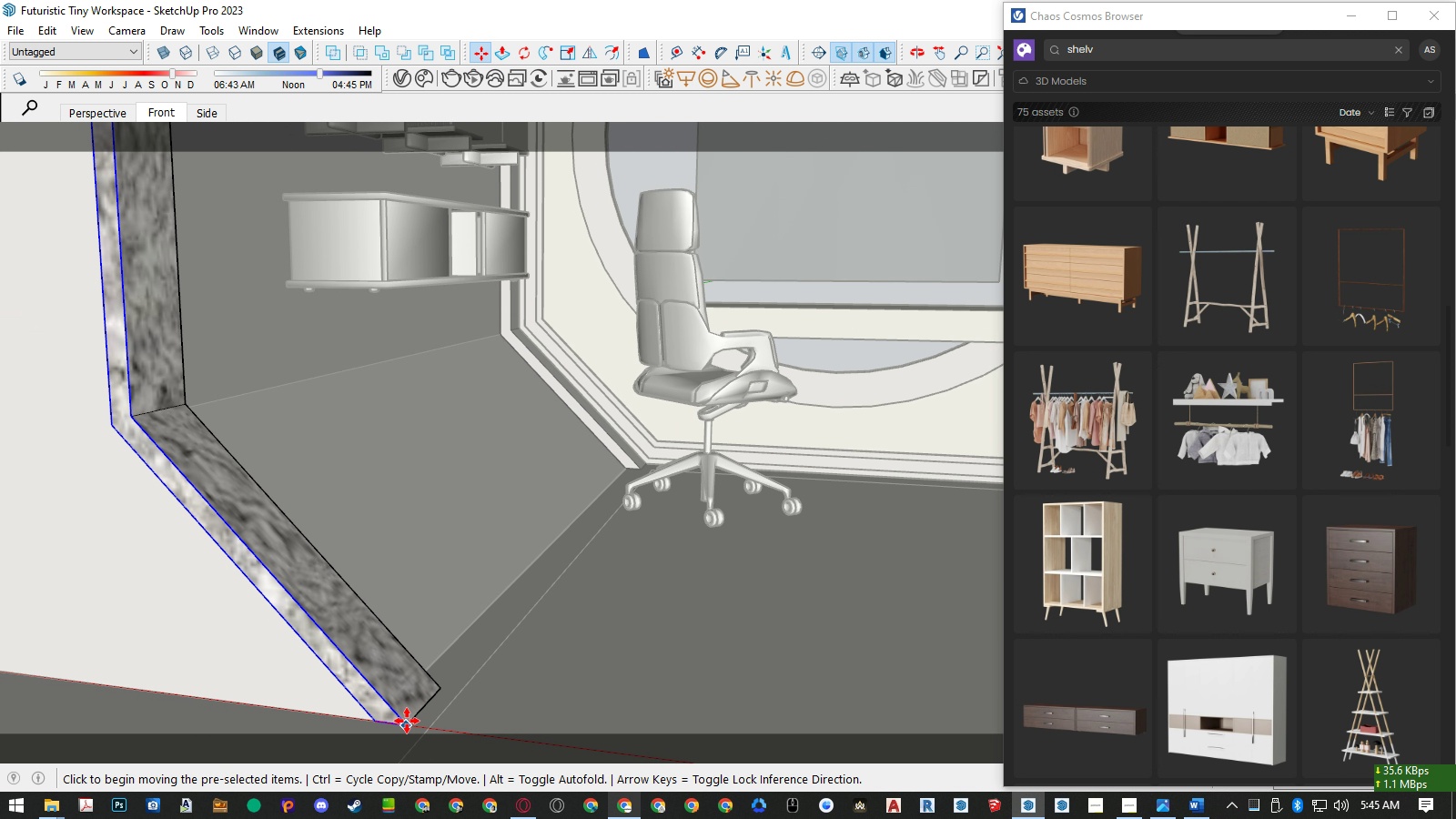 
key(Control+ControlLeft)
 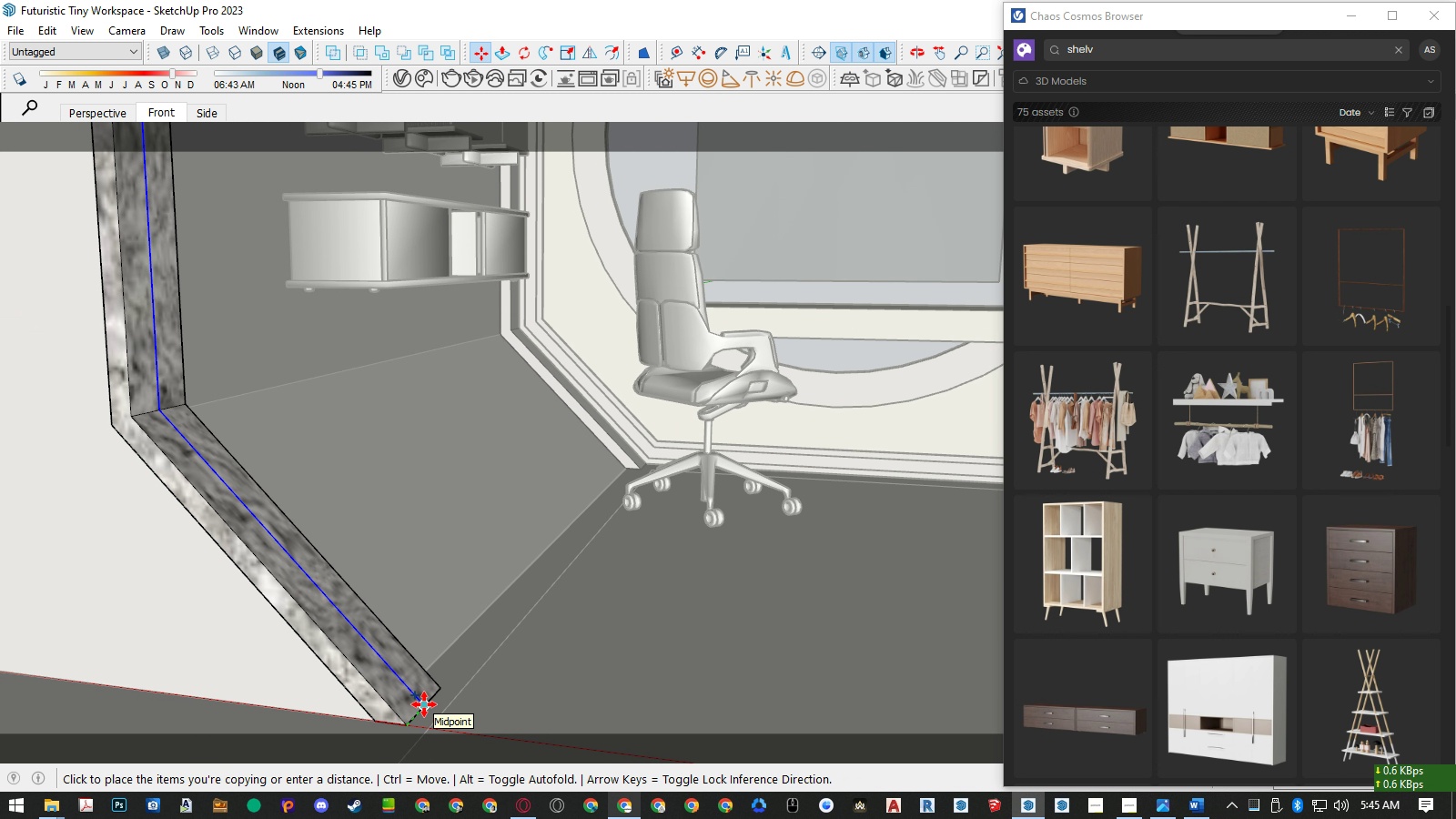 
key(Space)
 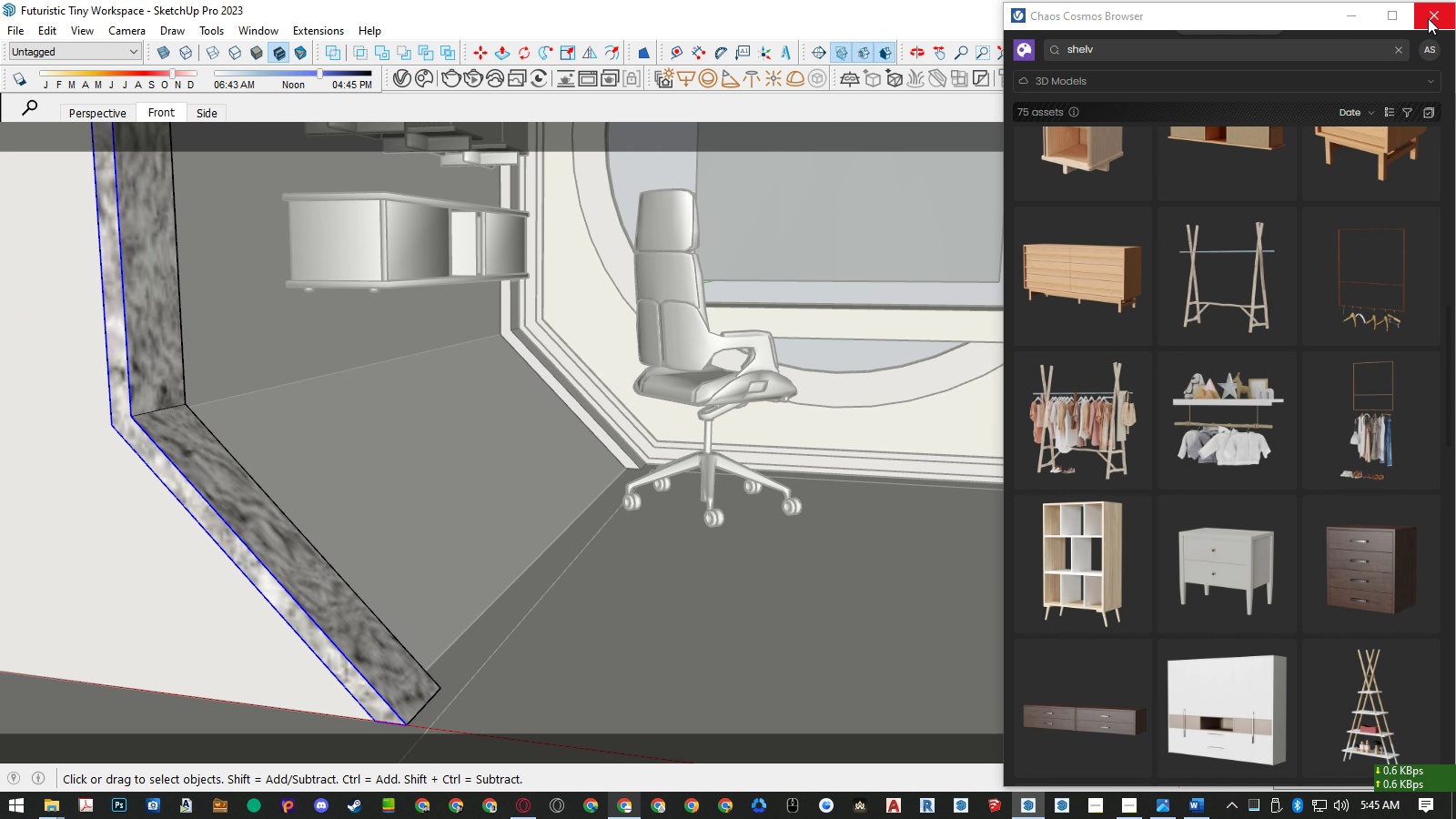 
left_click([1429, 18])
 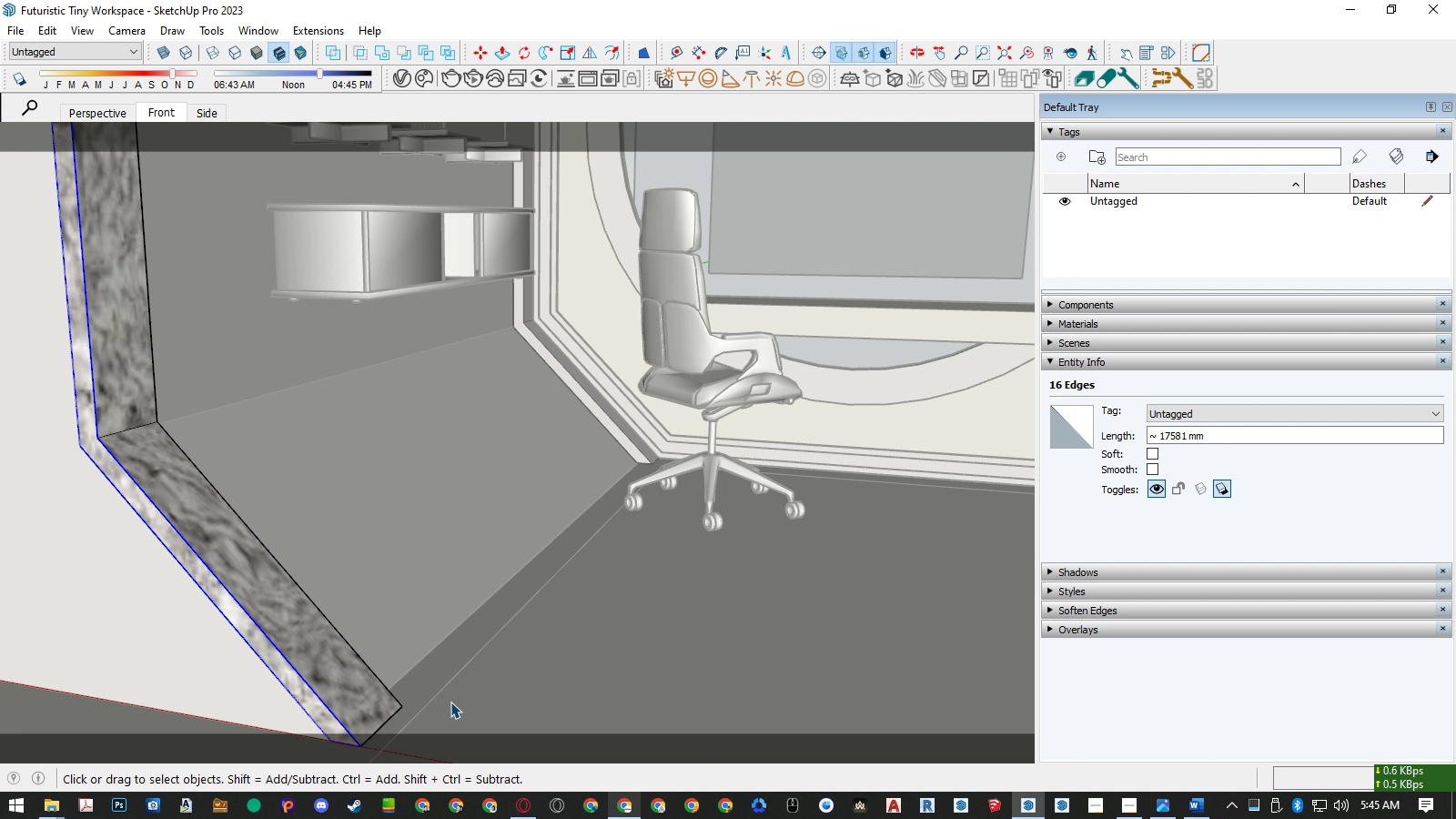 
key(M)
 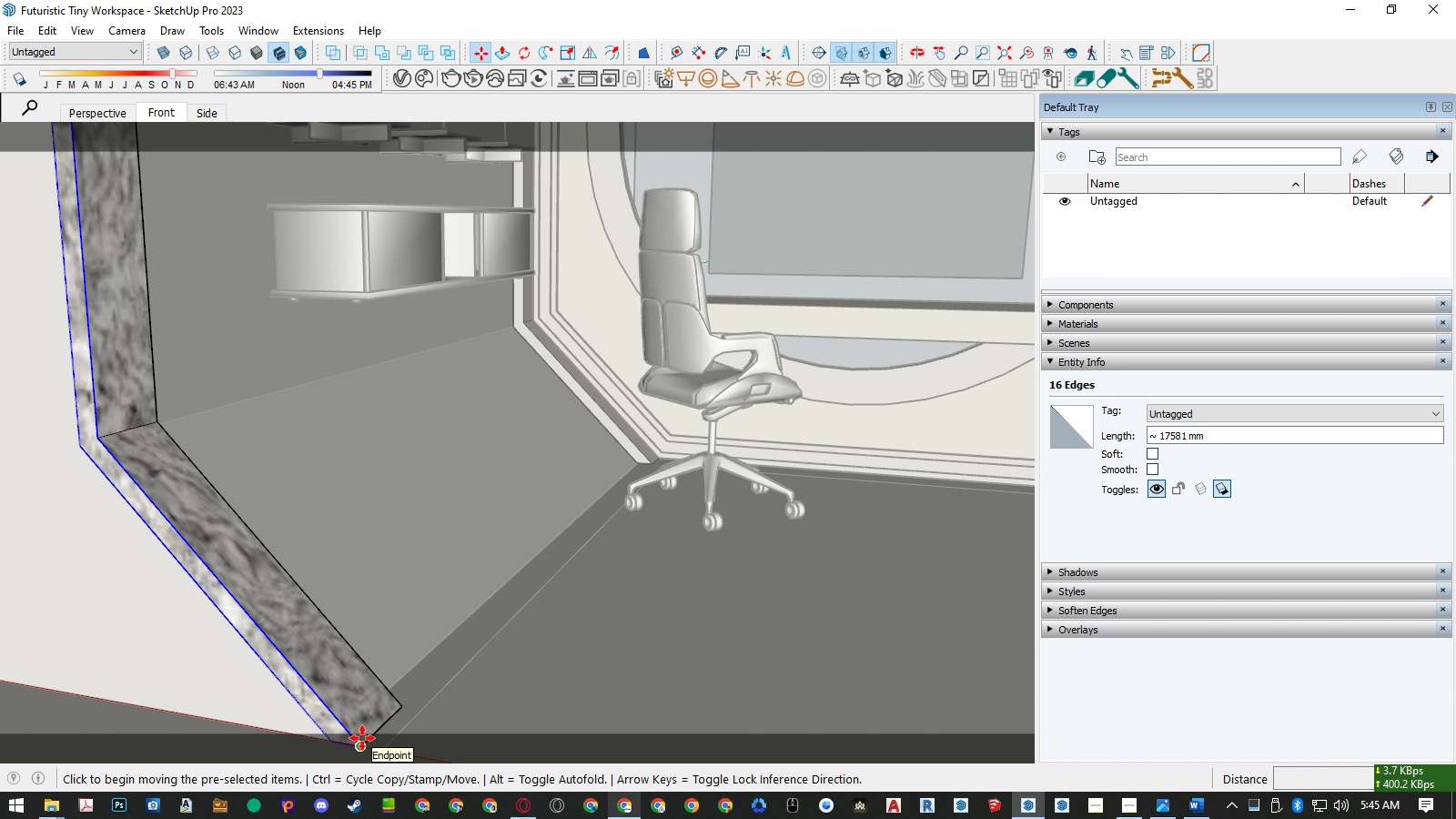 
left_click([362, 738])
 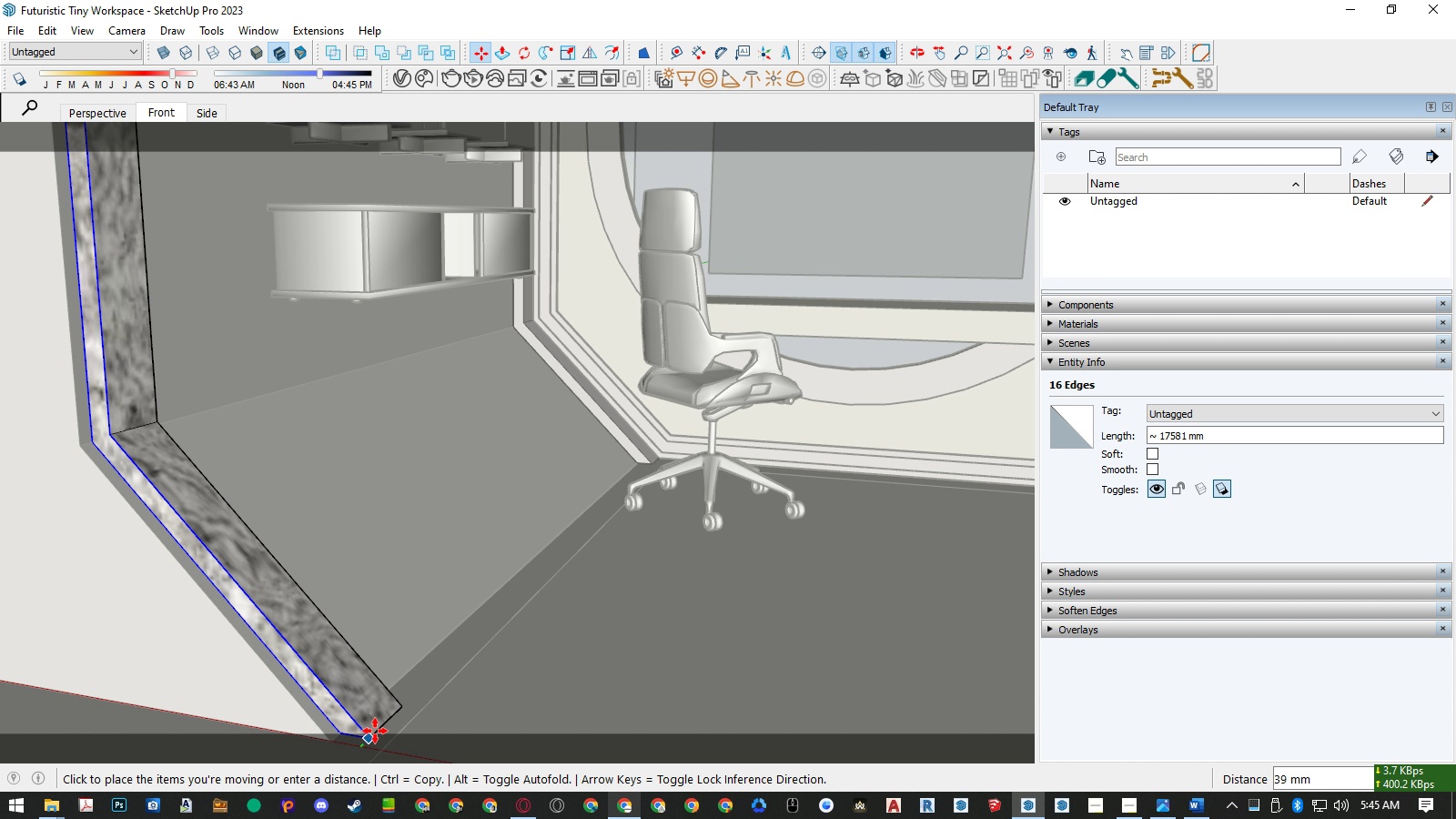 
key(Control+ControlLeft)
 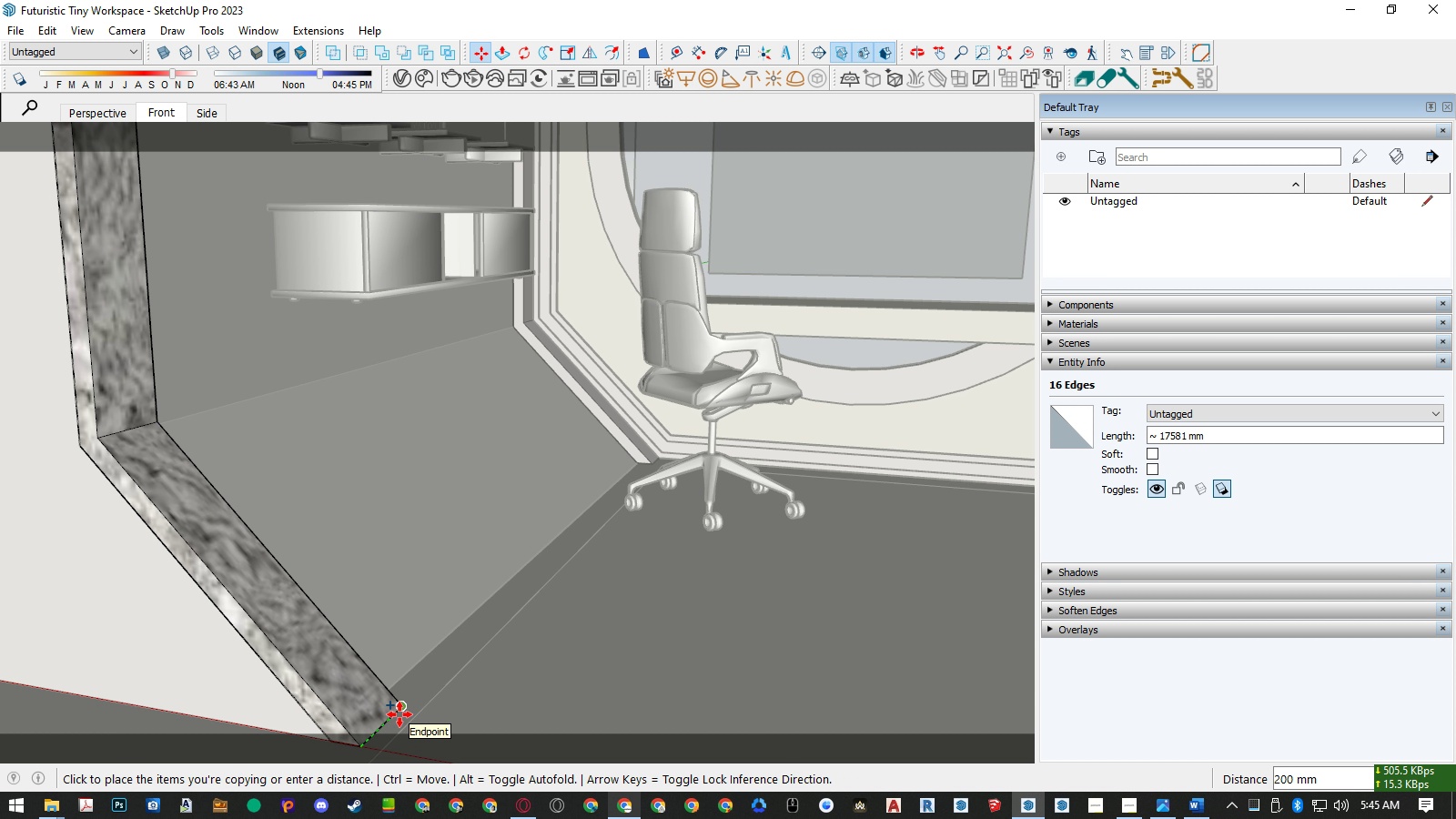 
wait(7.28)
 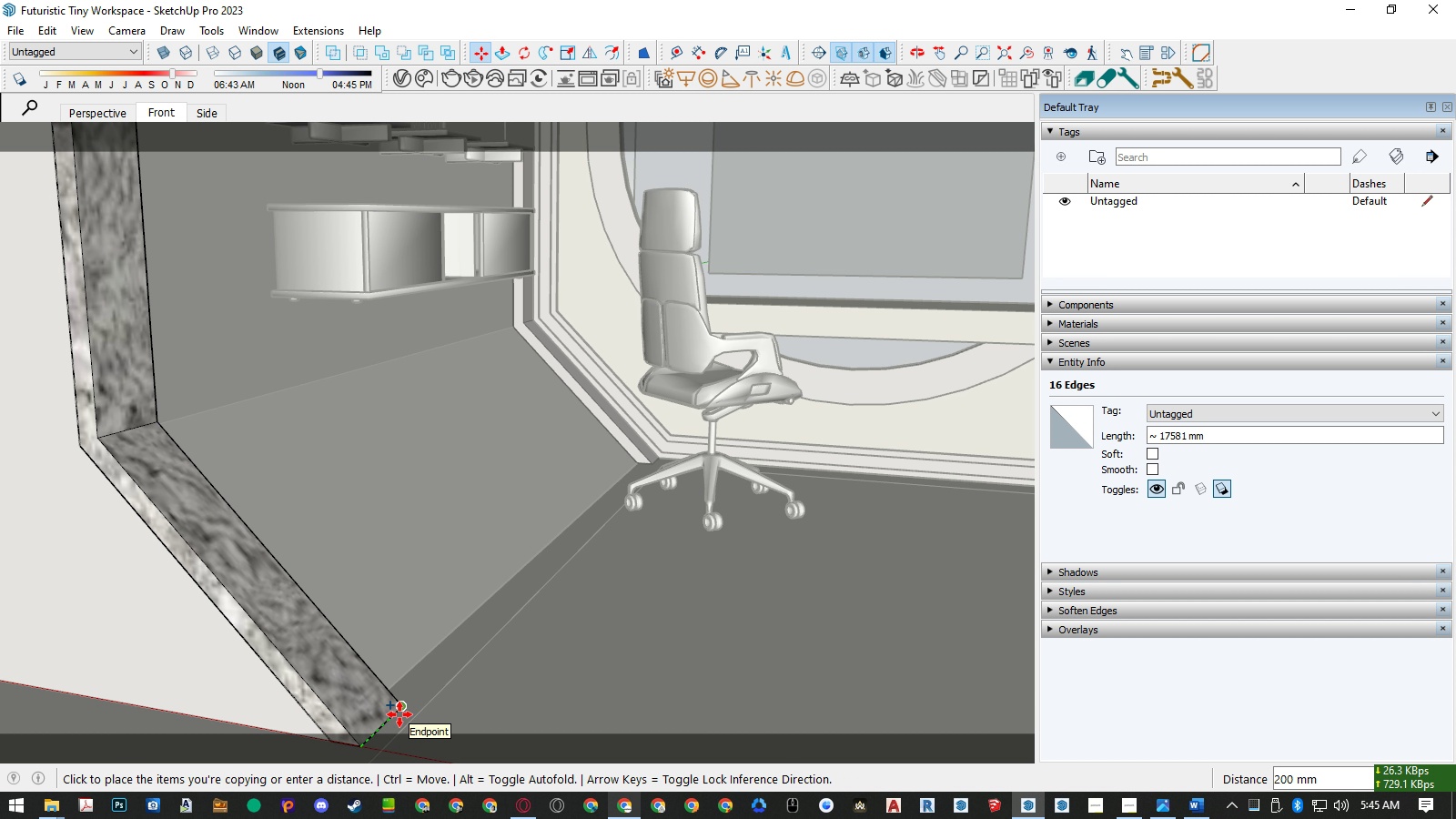 
key(Numpad9)
 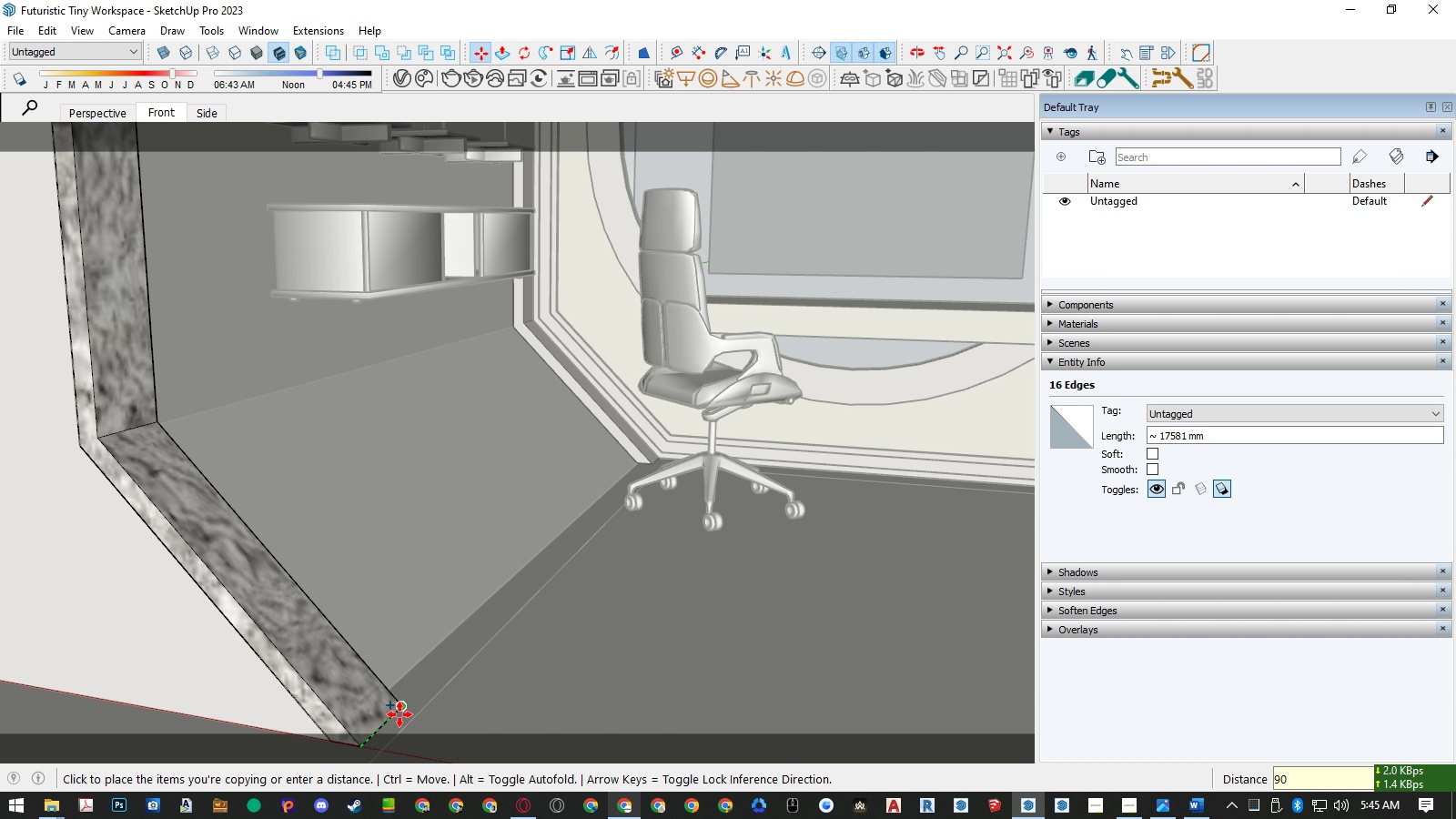 
key(Numpad0)
 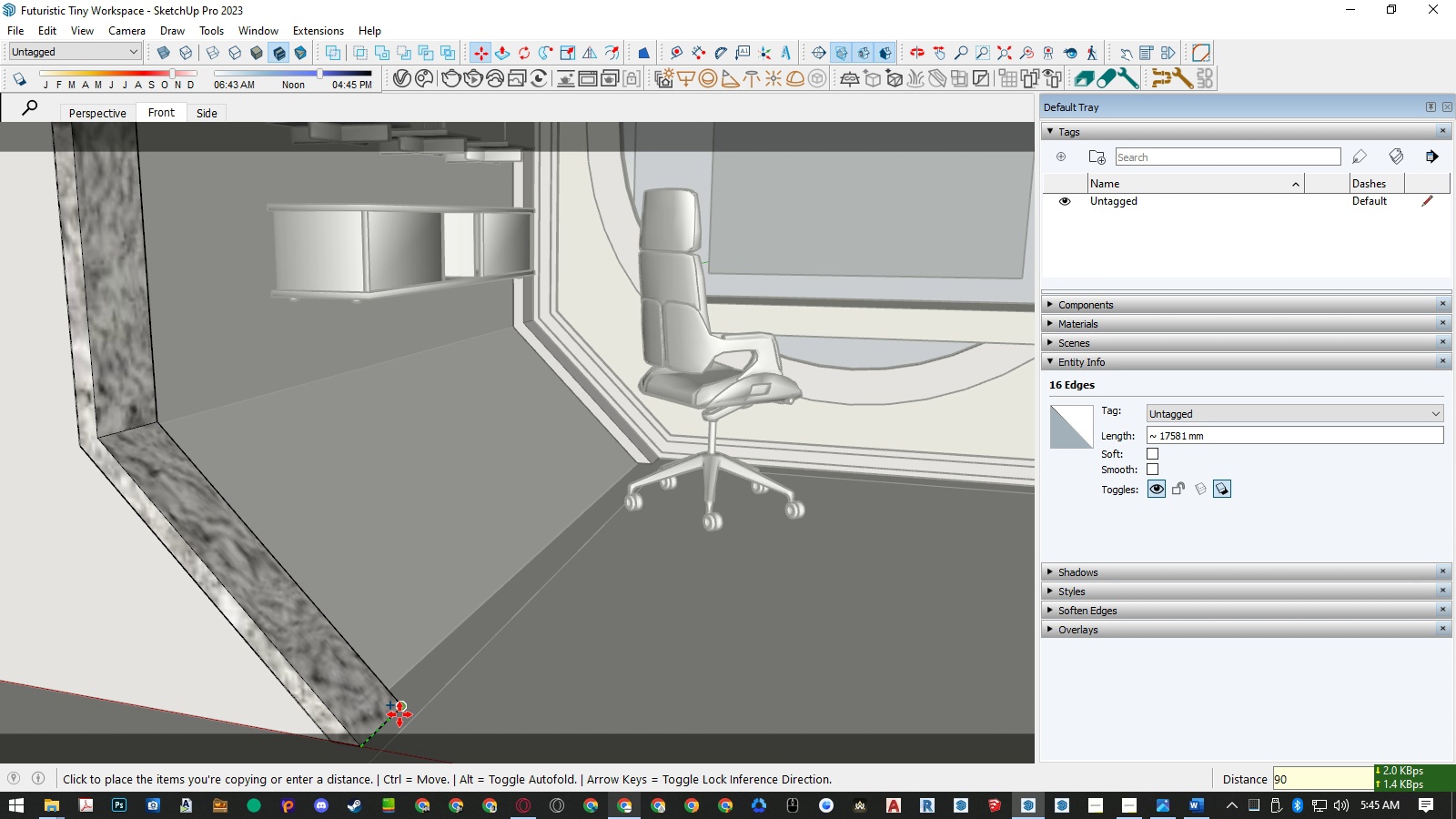 
key(NumpadEnter)
 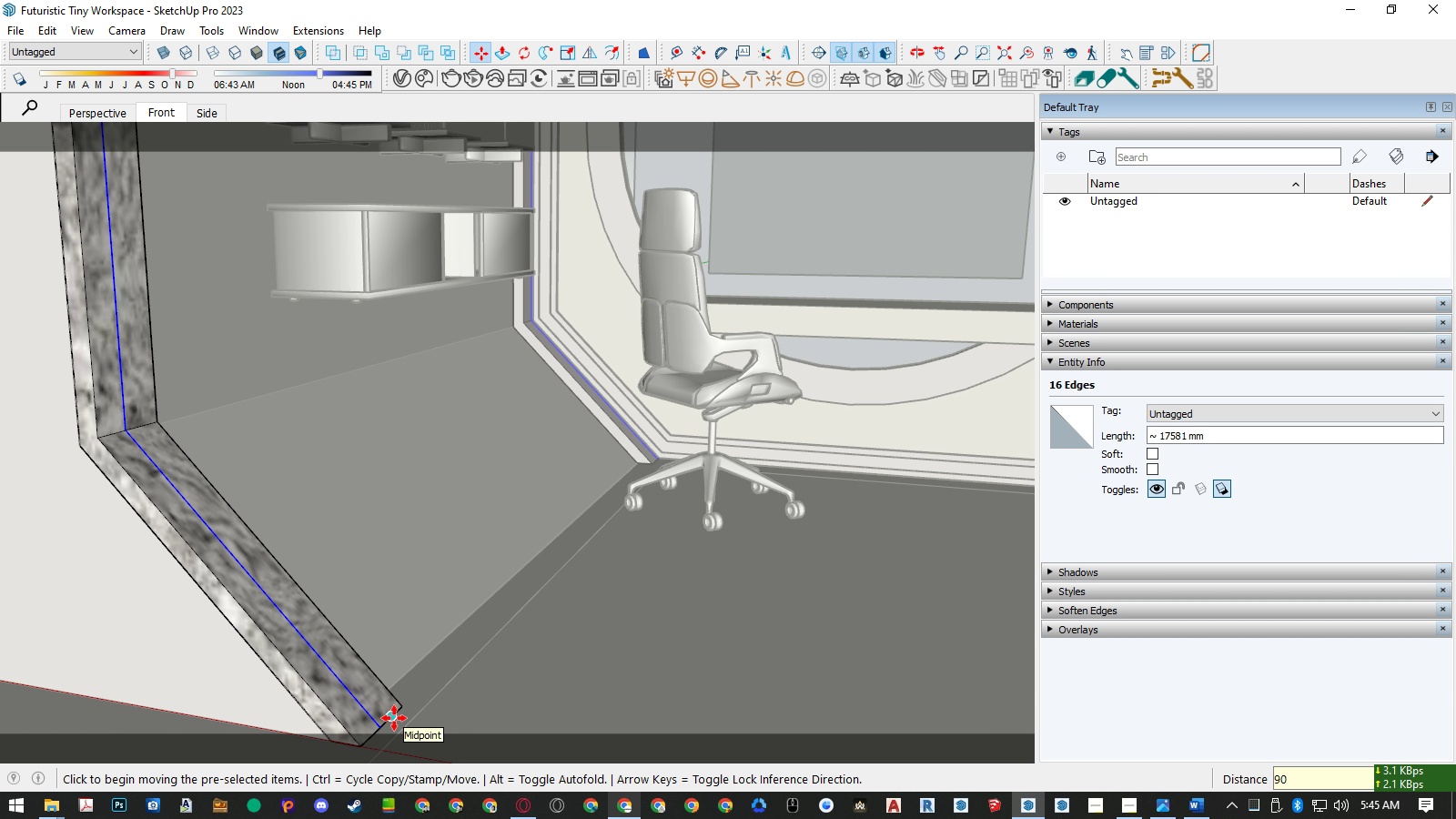 
key(Control+Z)
 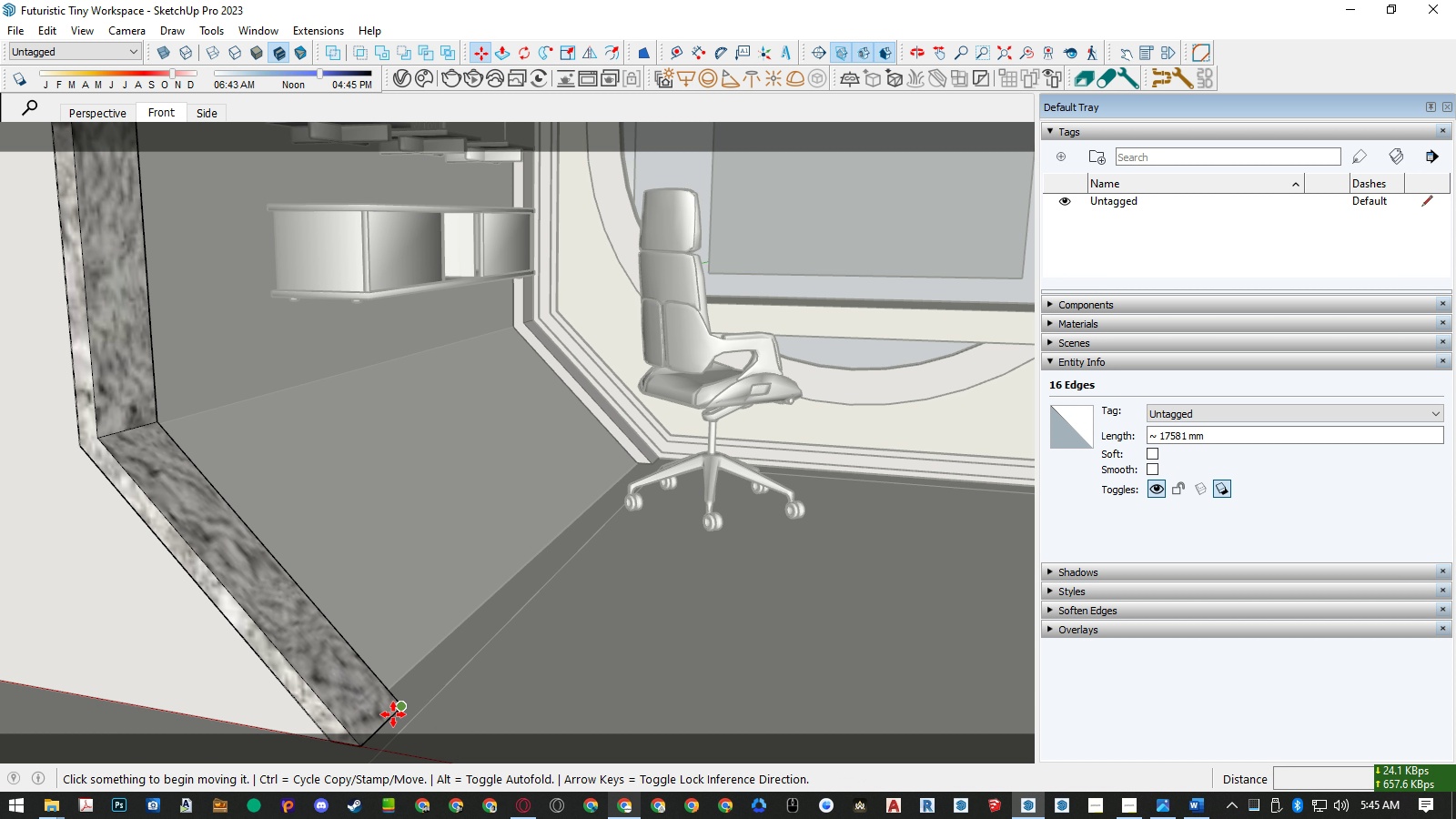 
key(Space)
 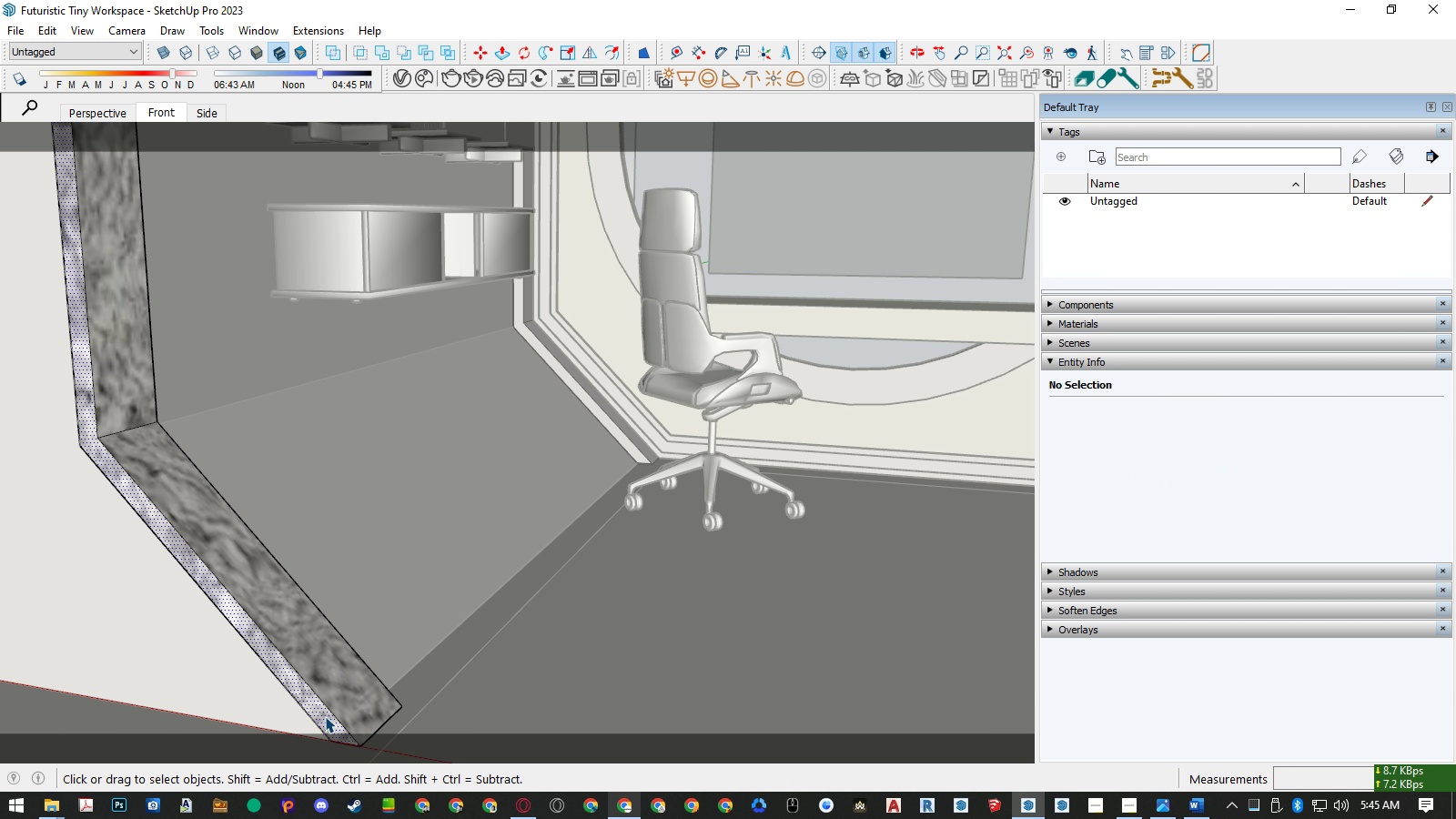 
double_click([325, 716])
 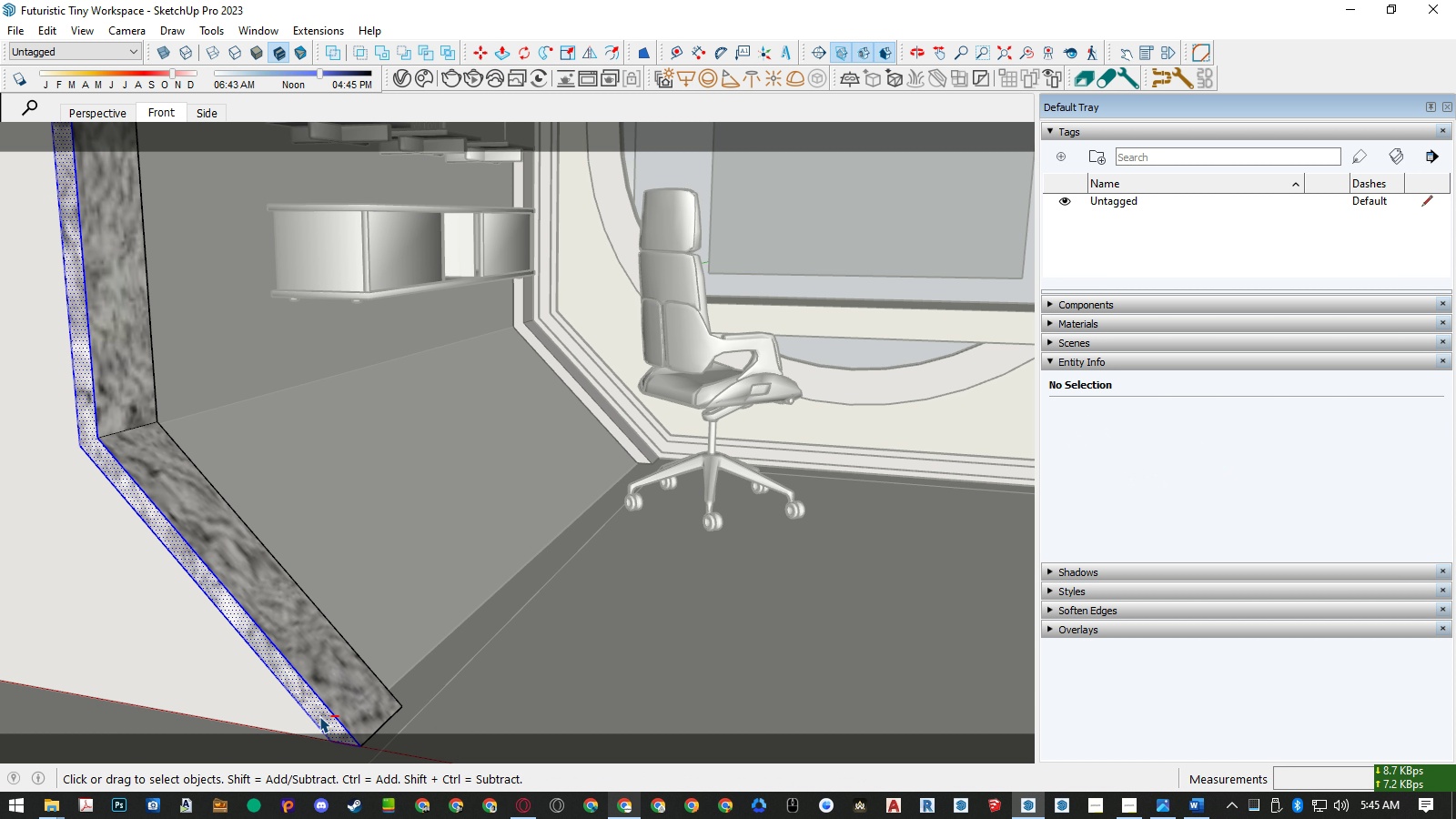 
hold_key(key=ControlLeft, duration=0.79)
hold_key(key=ShiftLeft, duration=0.76)
triple_click([314, 713])
 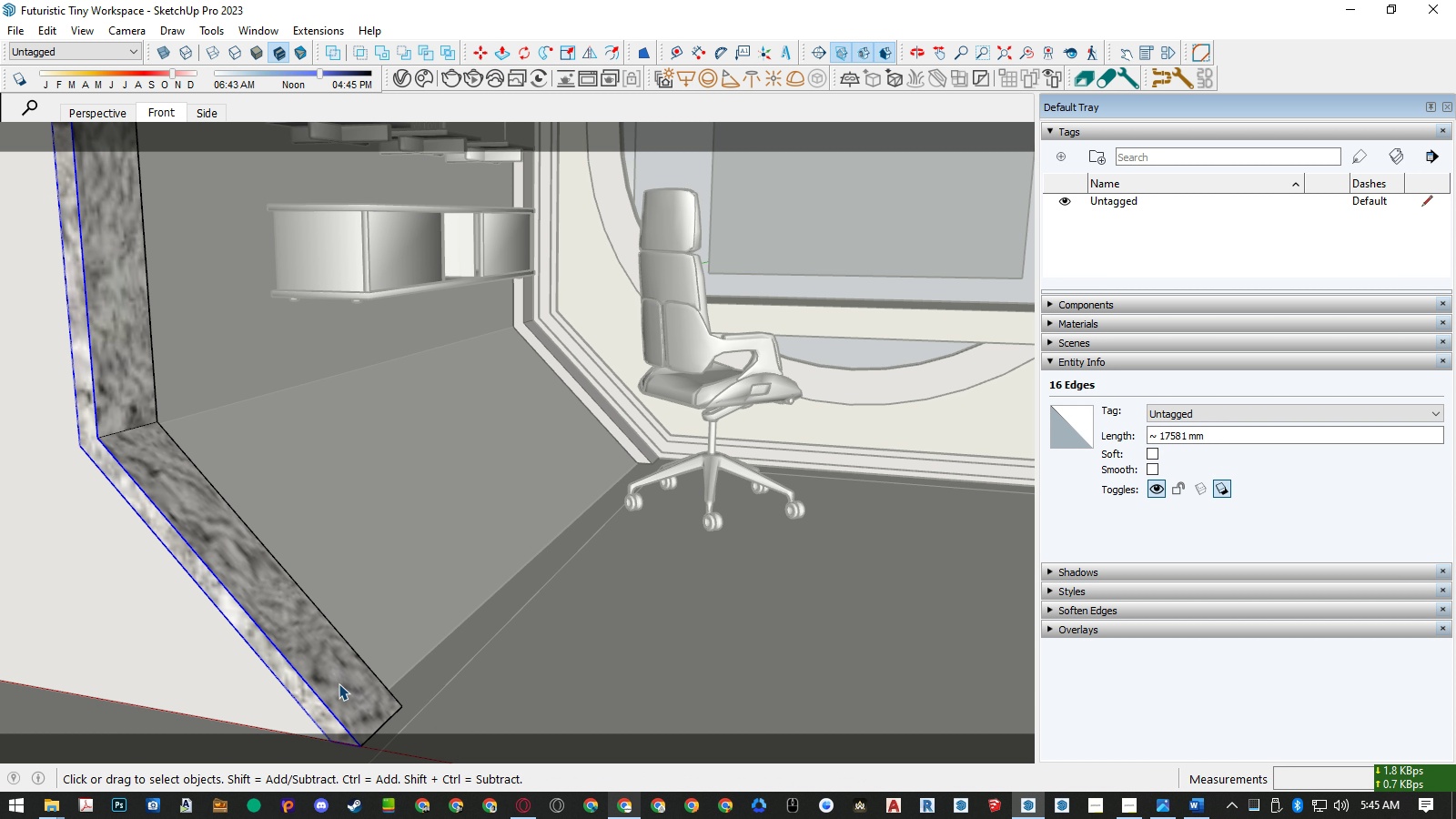 
scroll: coordinate [358, 743], scroll_direction: none, amount: 0.0
 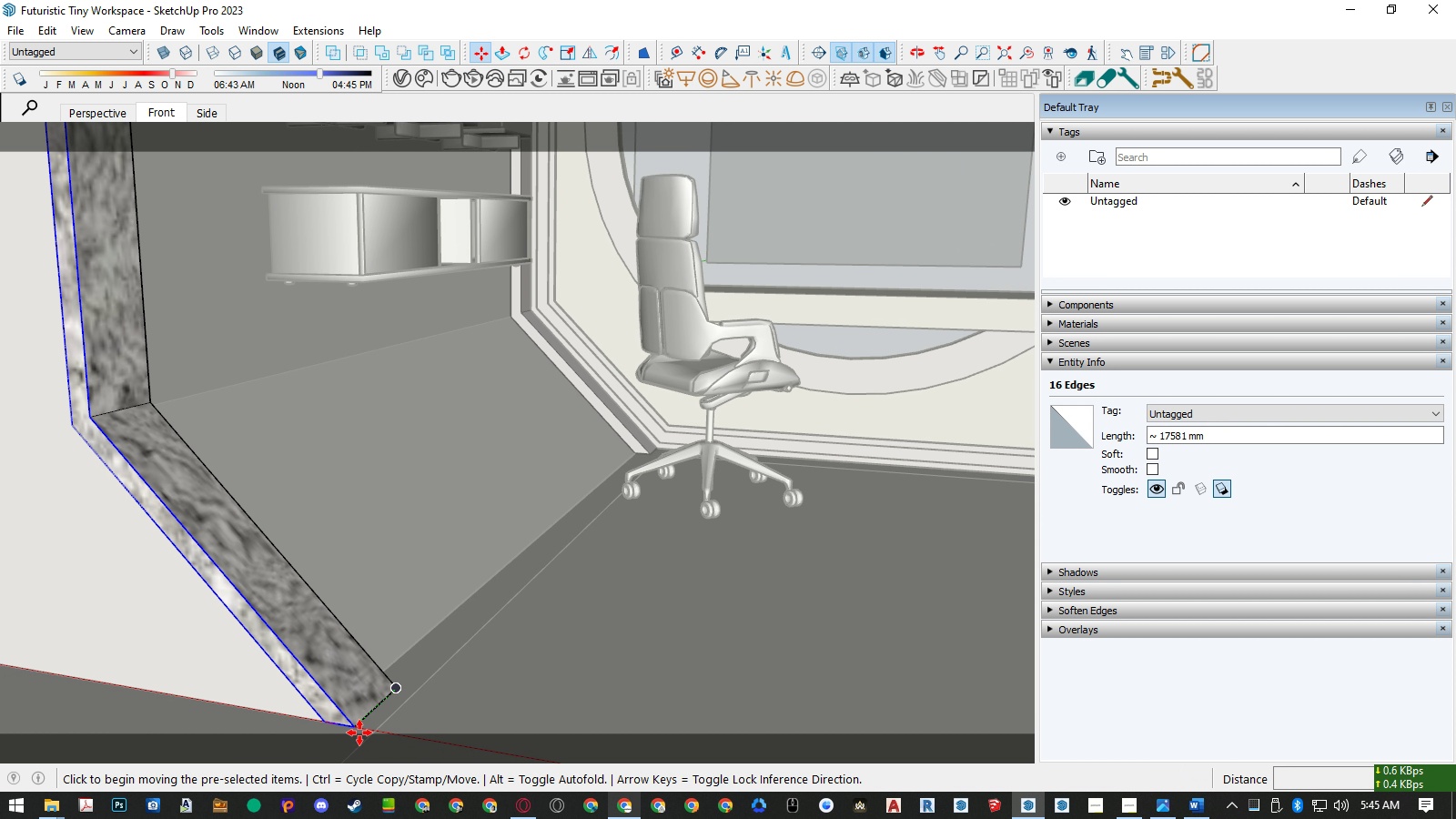 
key(M)
 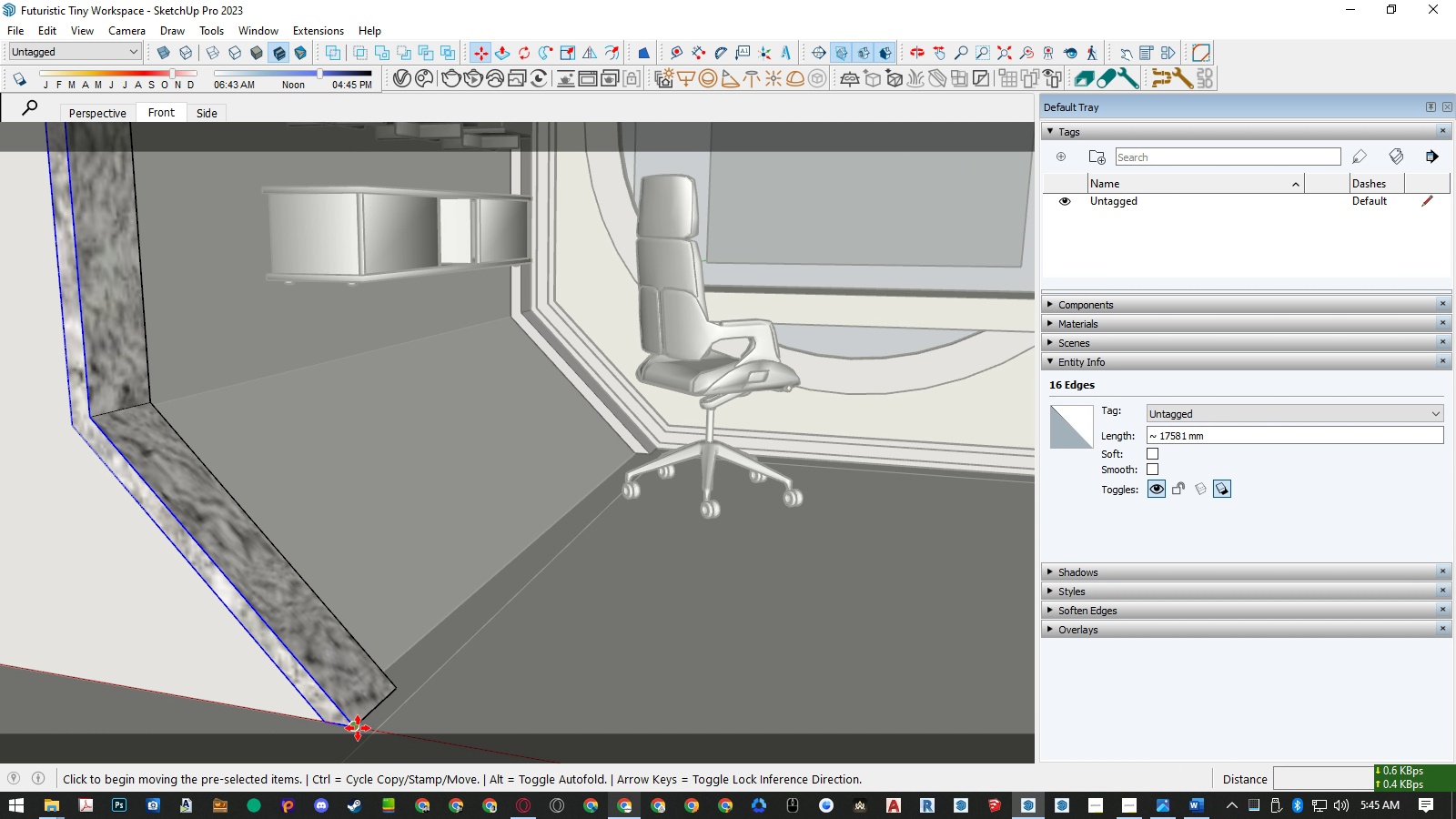 
key(Control+ControlLeft)
 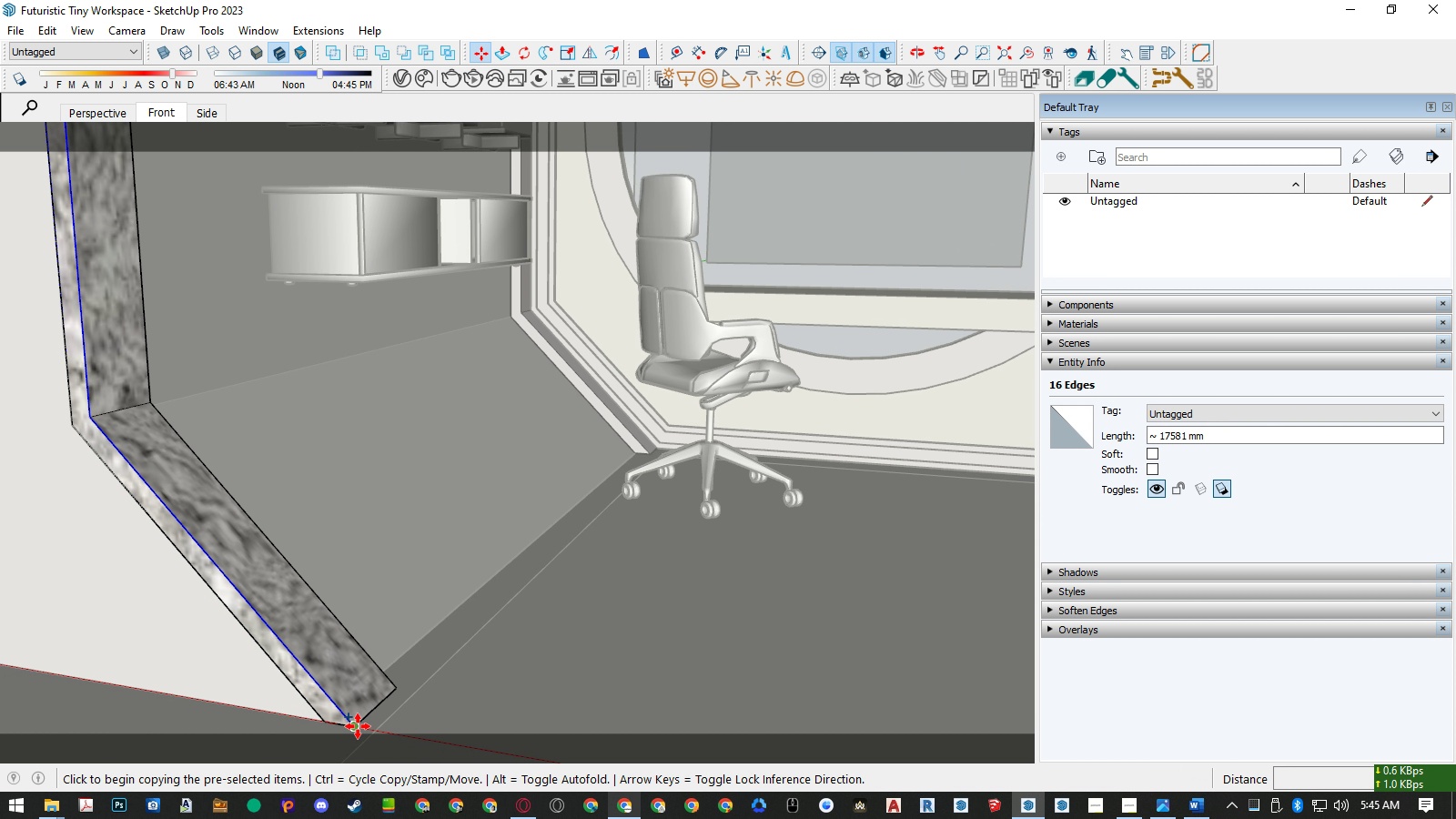 
left_click([358, 726])
 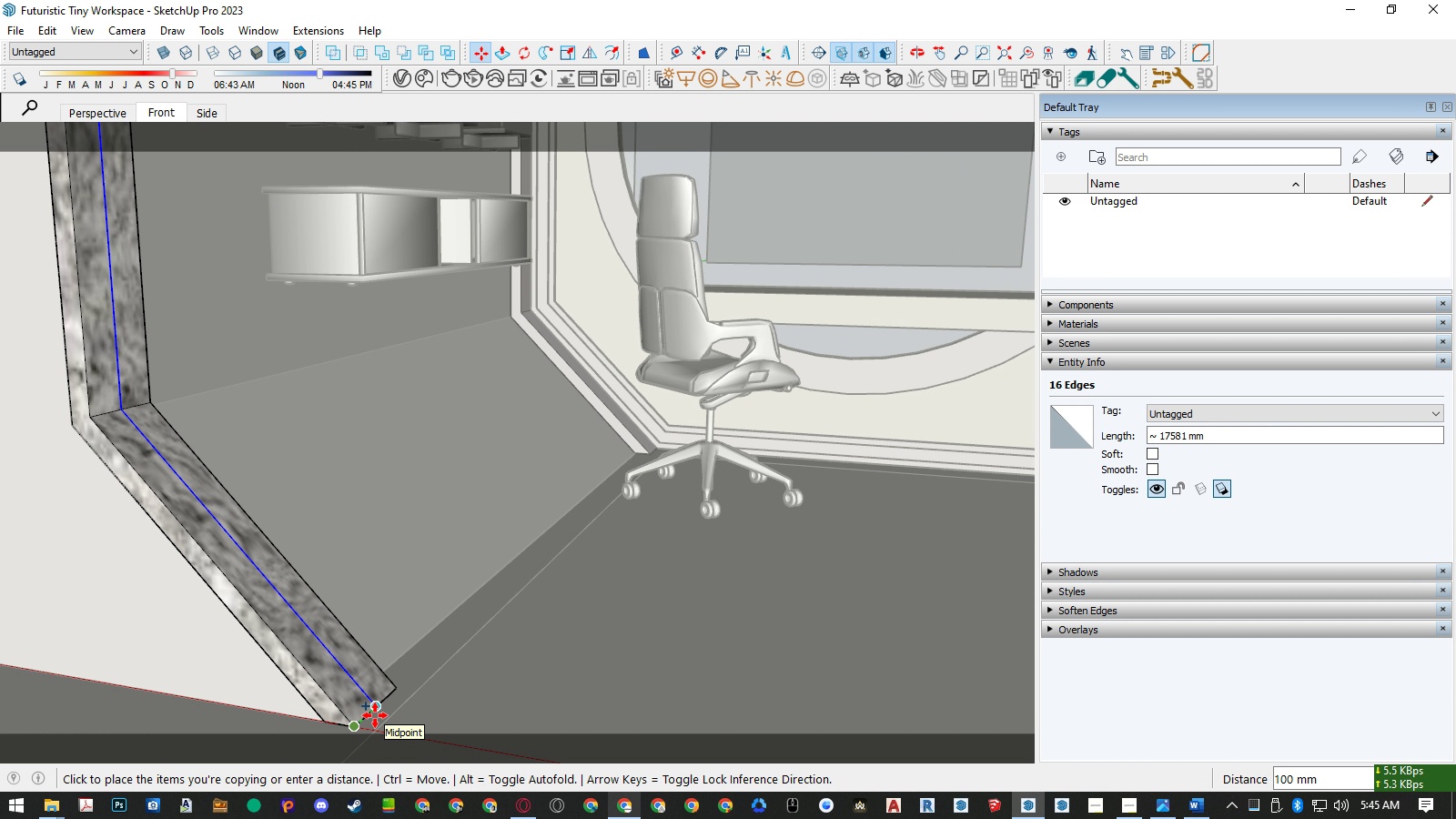 
wait(5.74)
 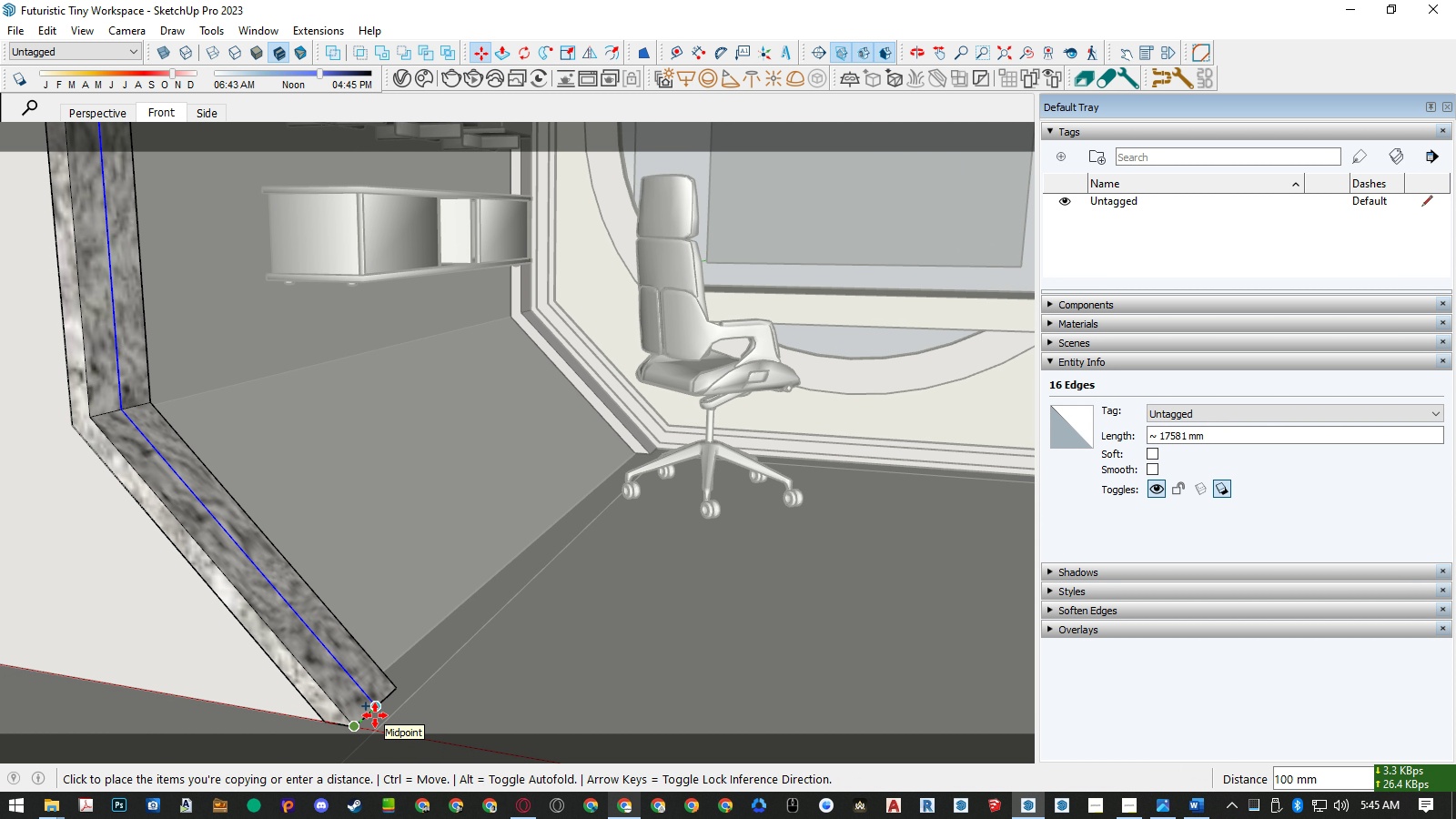 
key(Numpad8)
 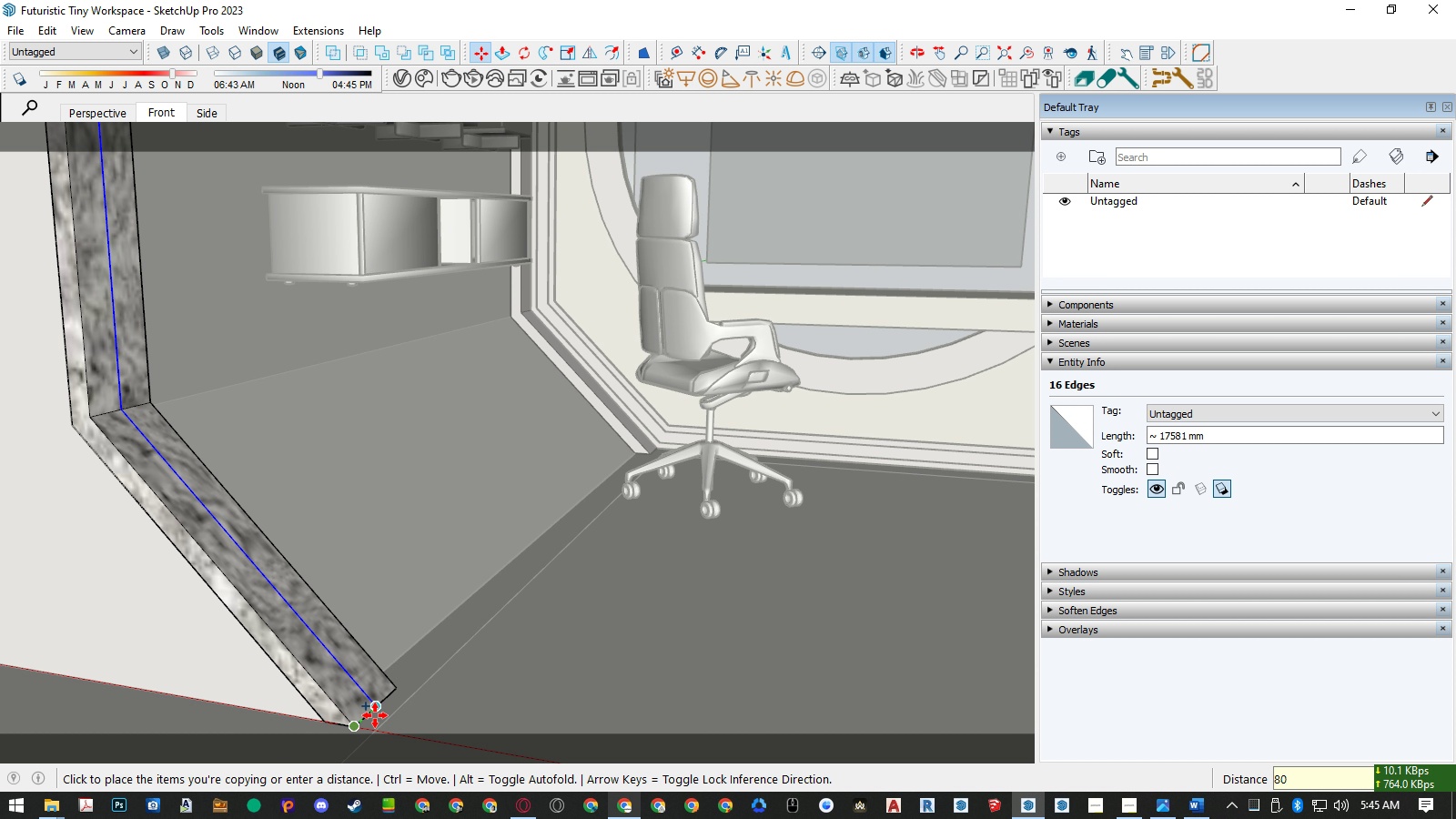 
key(Numpad0)
 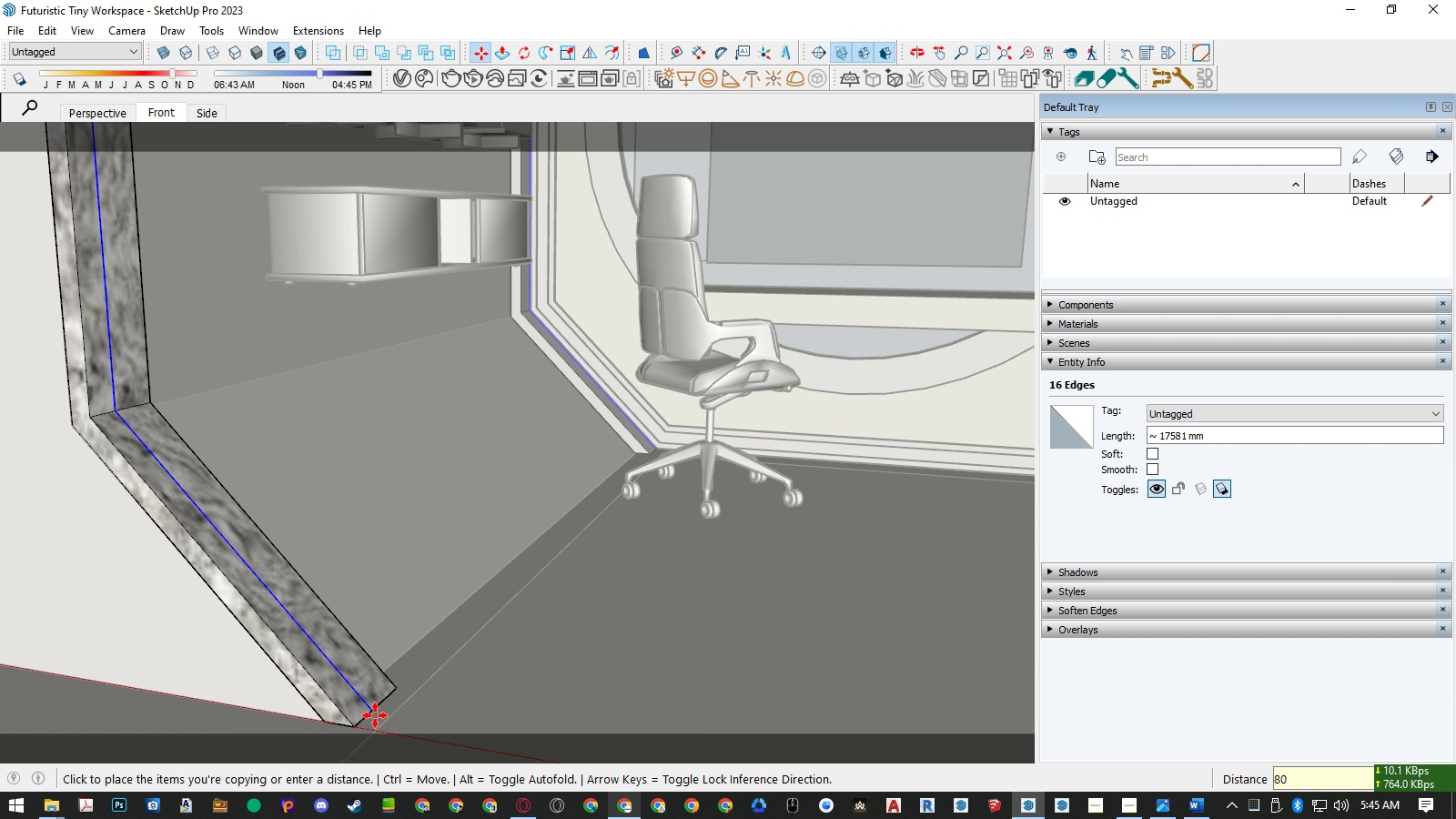 
key(NumpadEnter)
 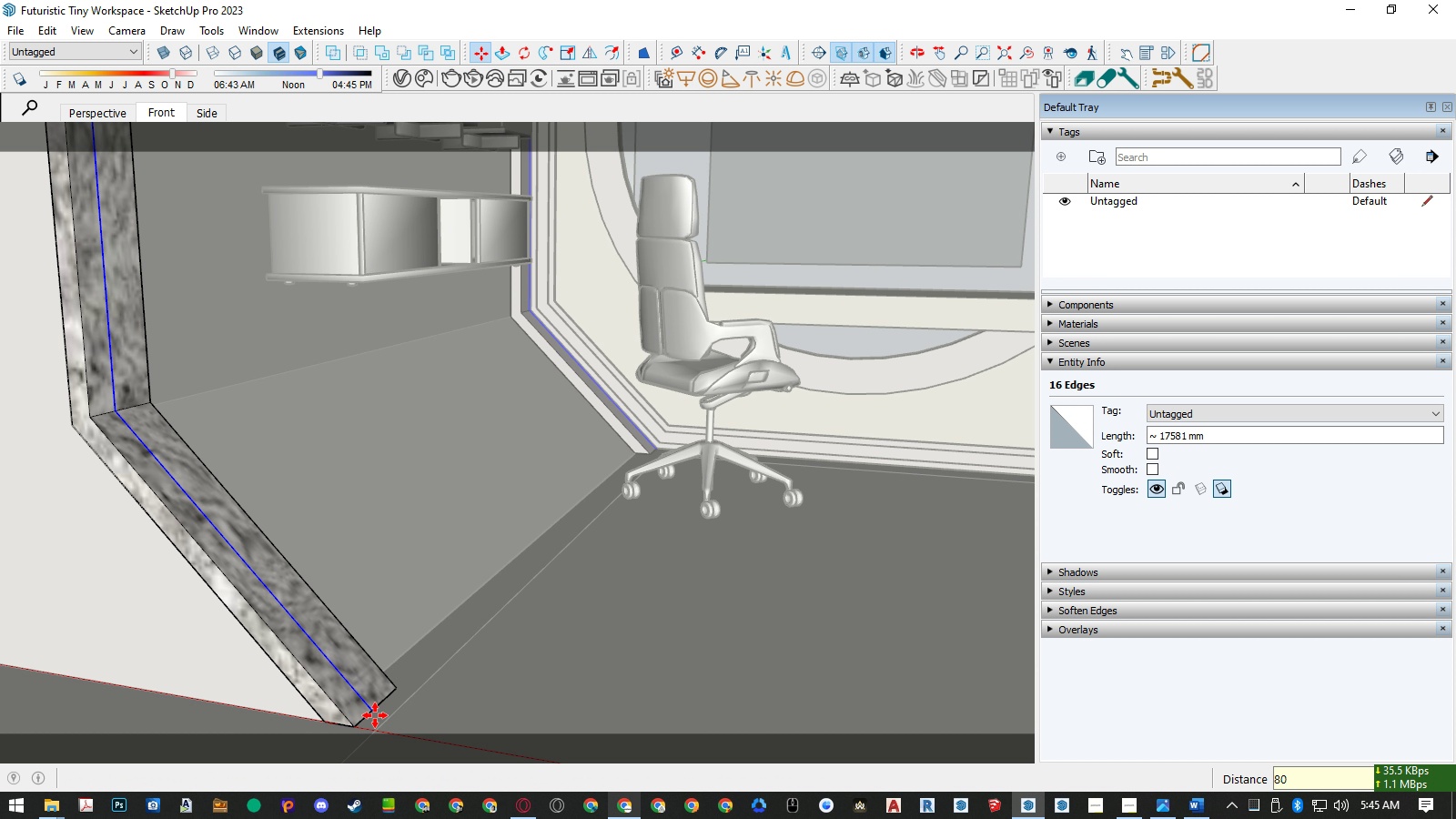 
key(M)
 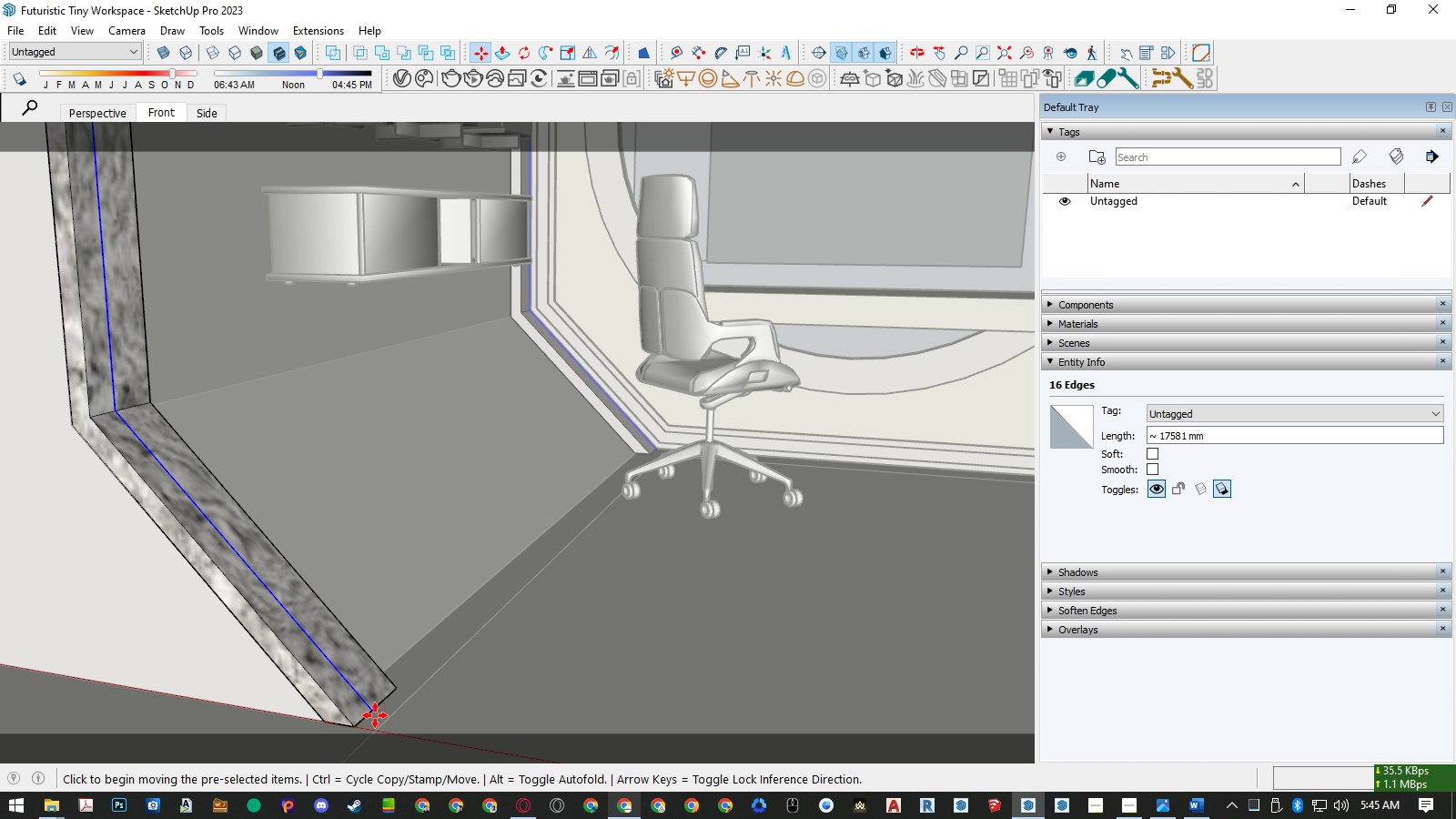 
key(Control+ControlLeft)
 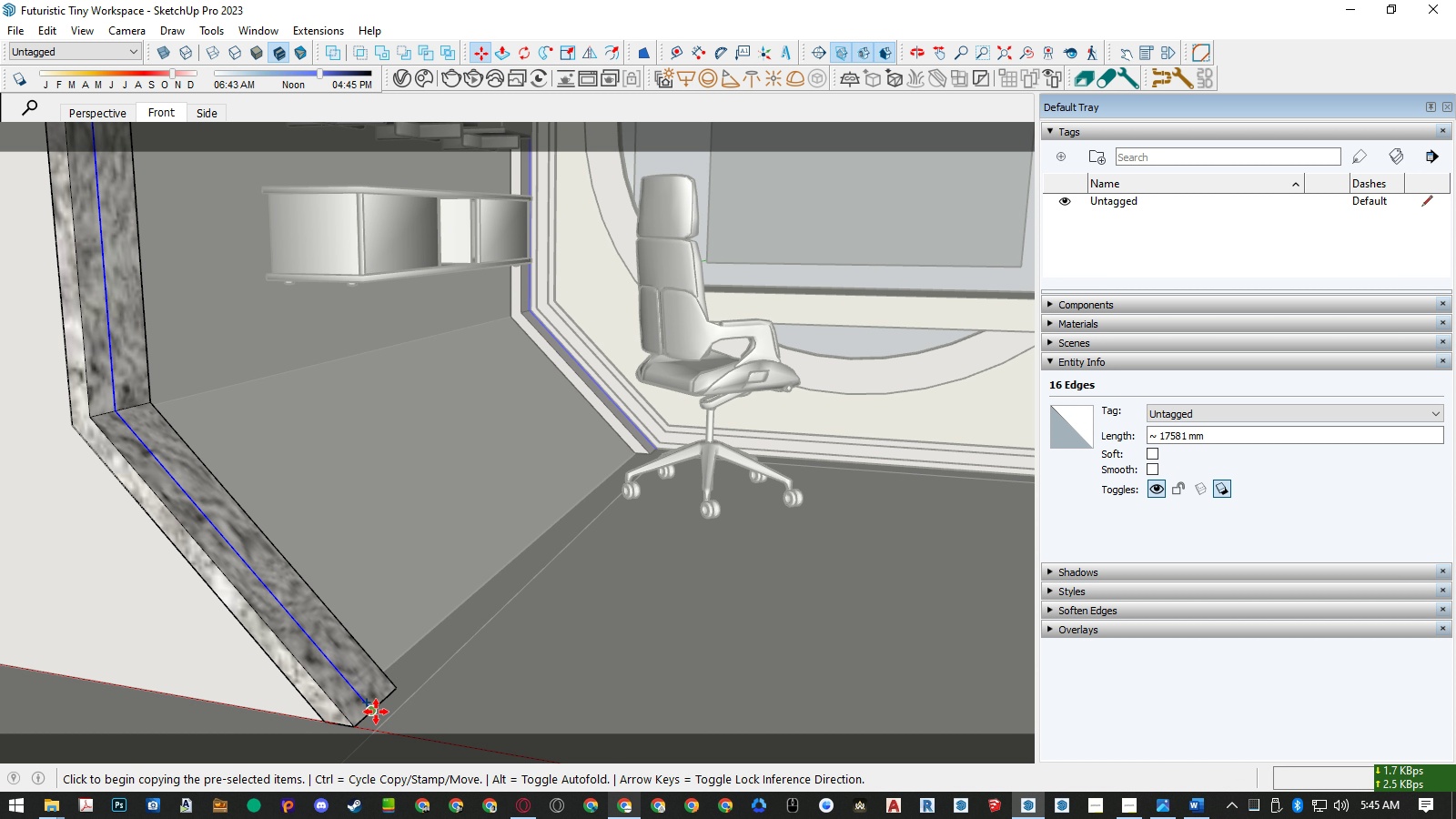 
left_click([376, 712])
 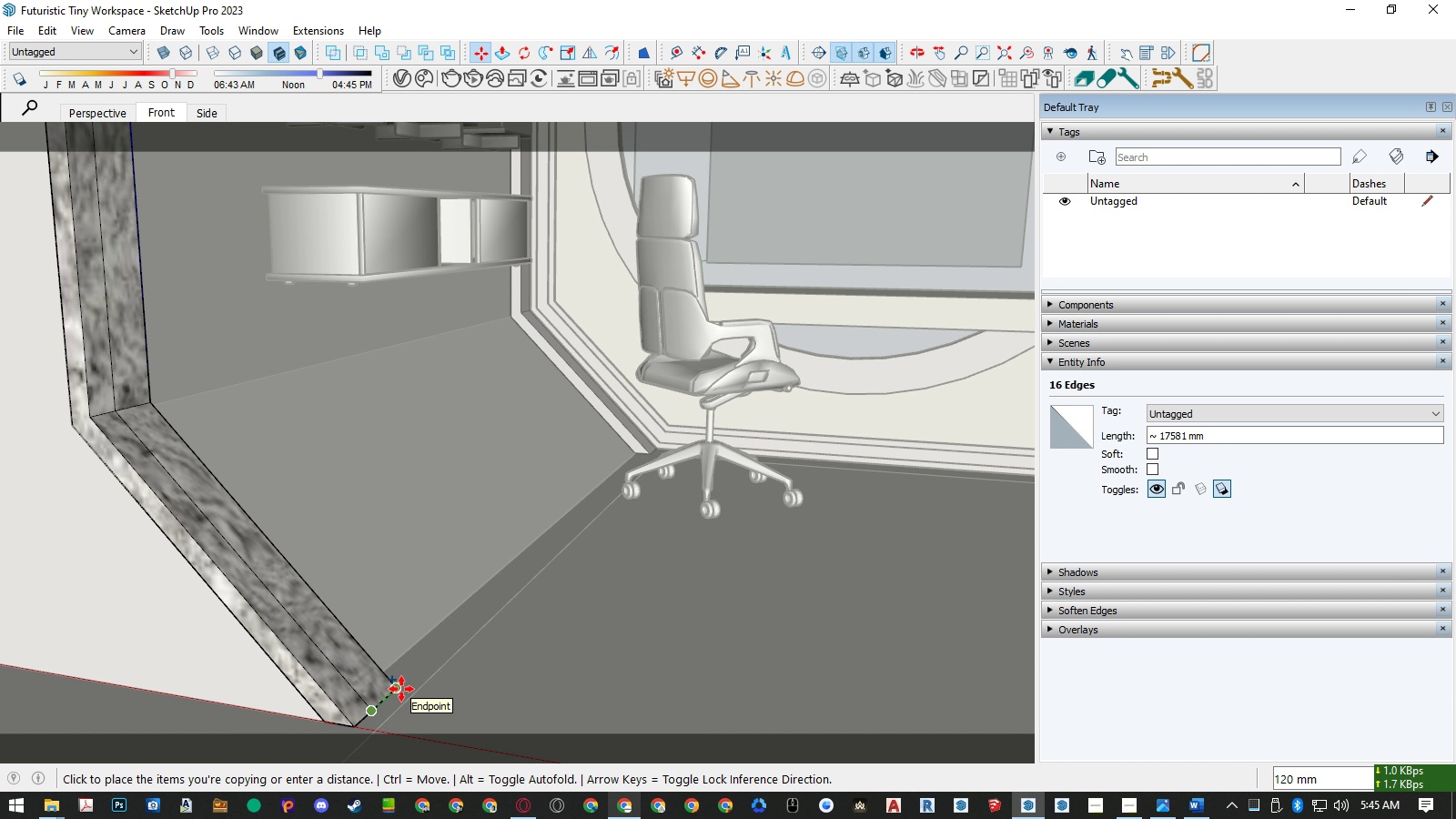 
key(Space)
 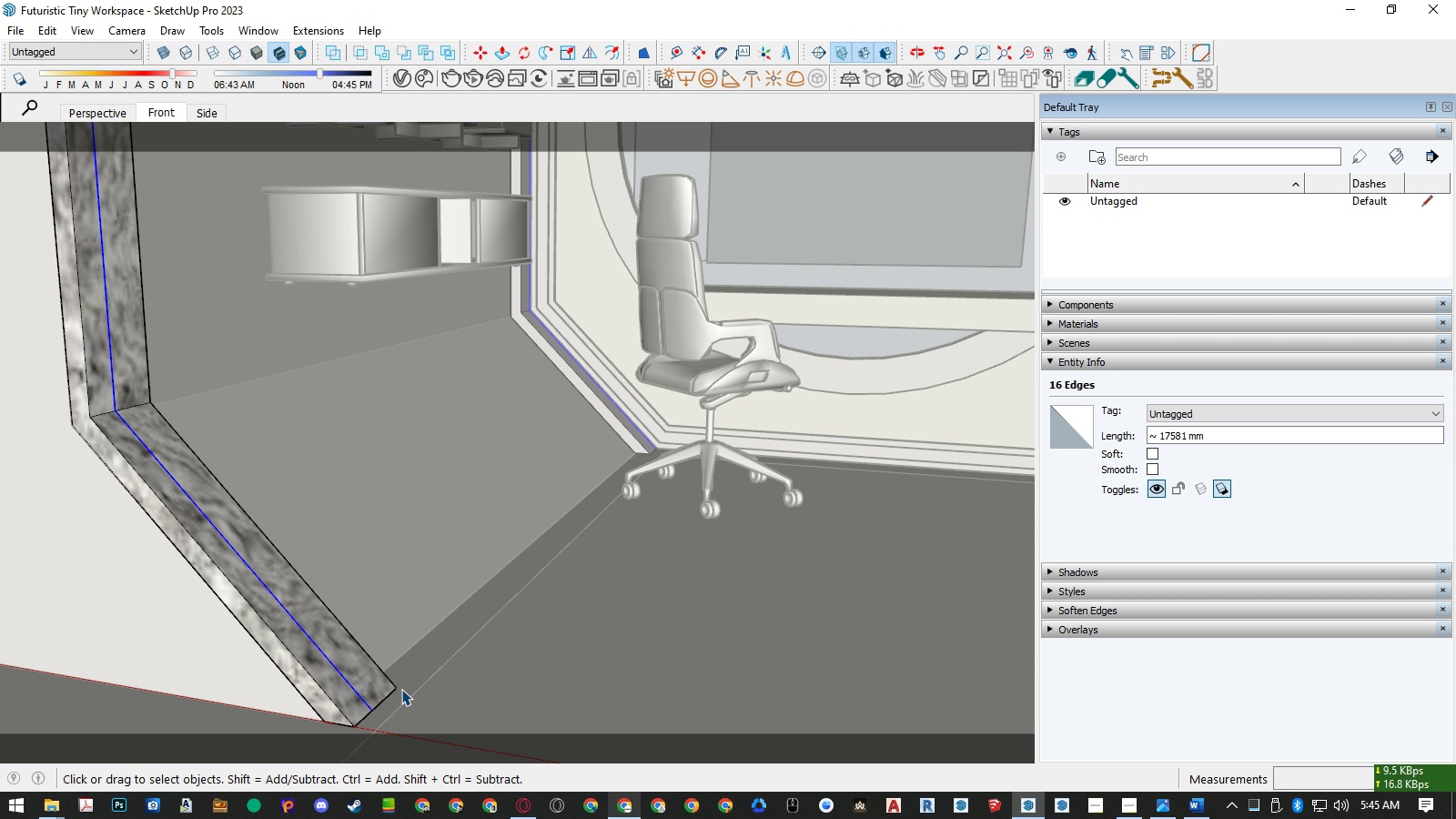 
key(M)
 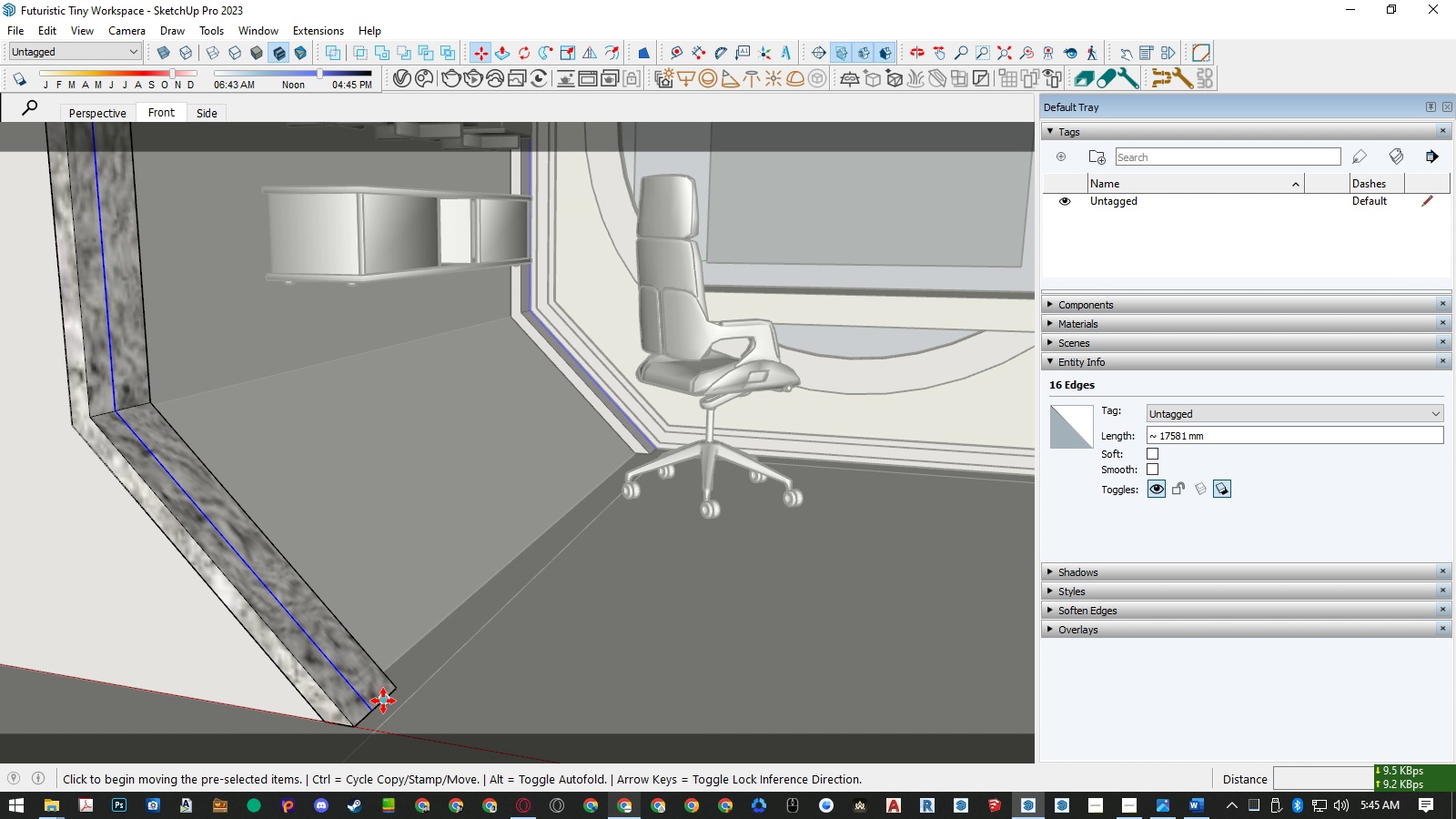 
key(Control+ControlLeft)
 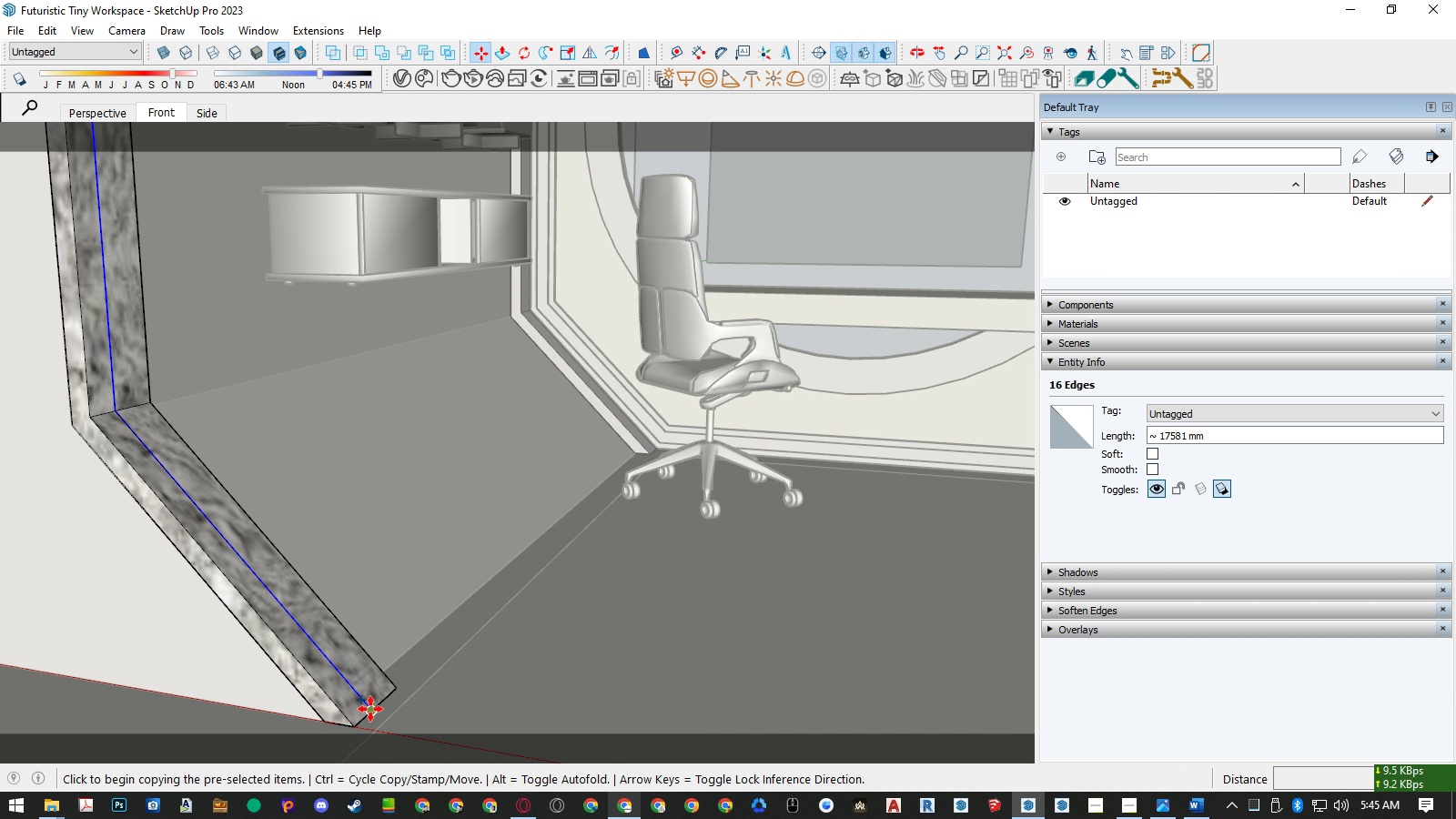 
left_click([370, 709])
 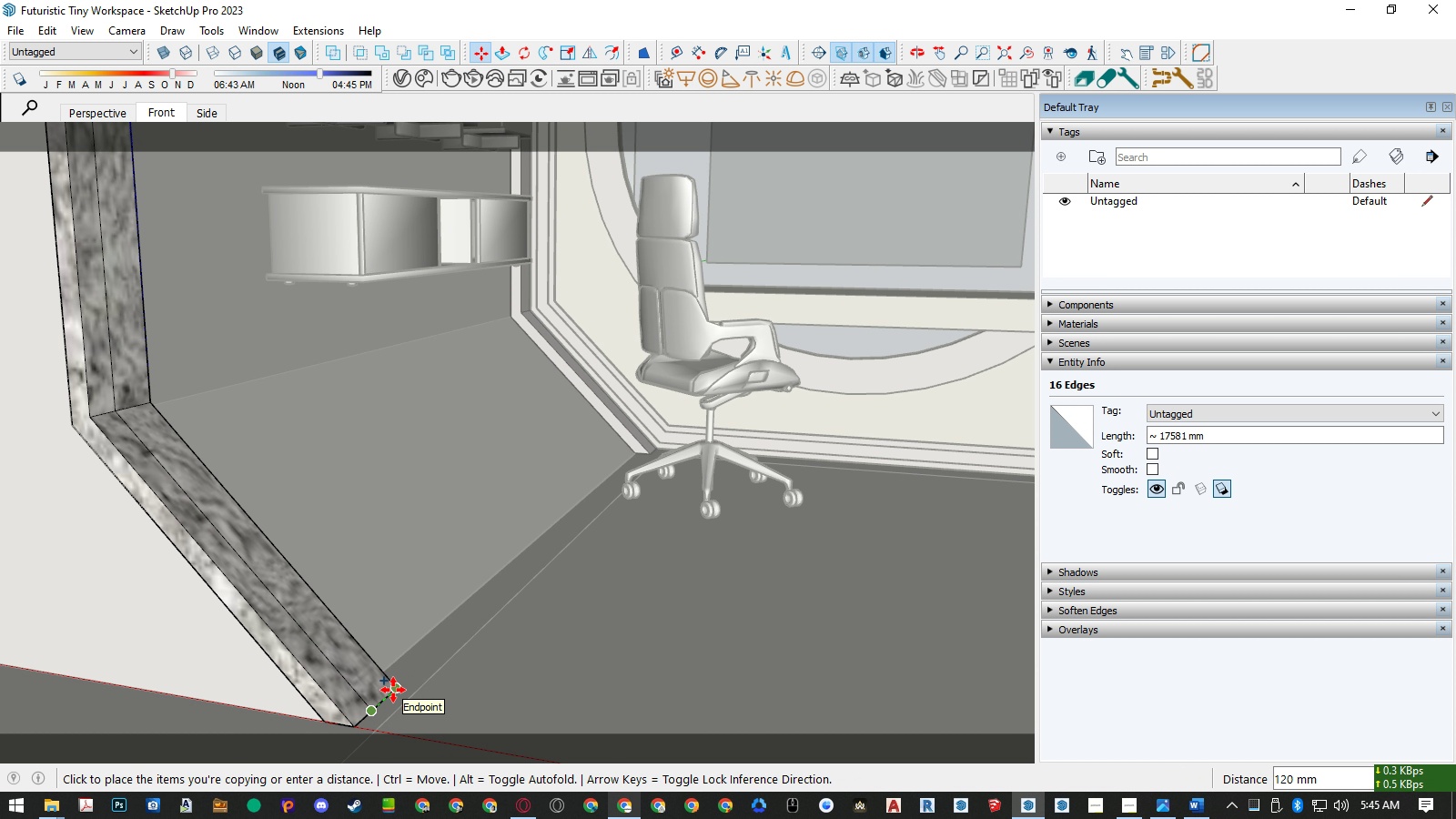 
key(Numpad4)
 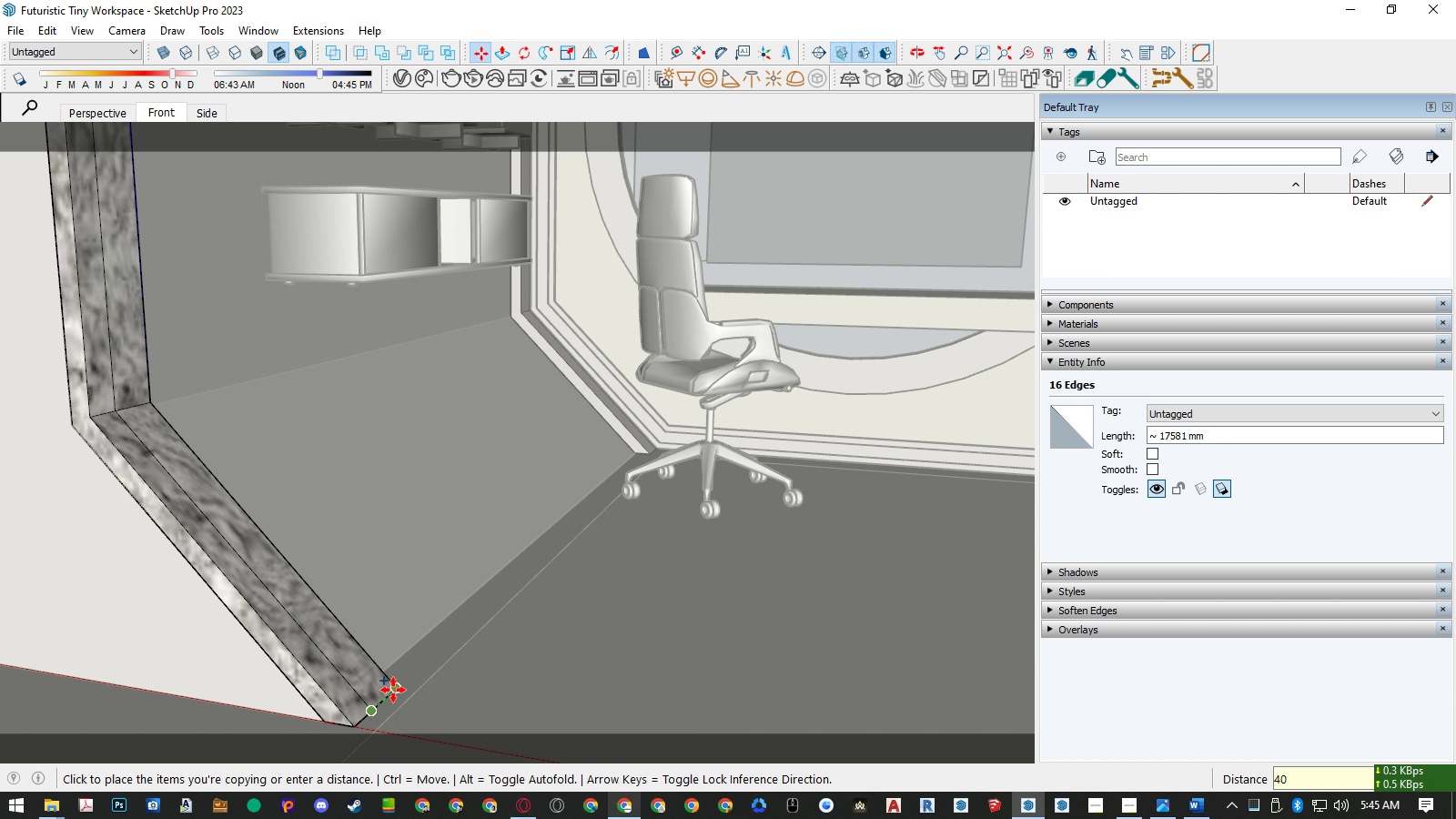 
key(Numpad0)
 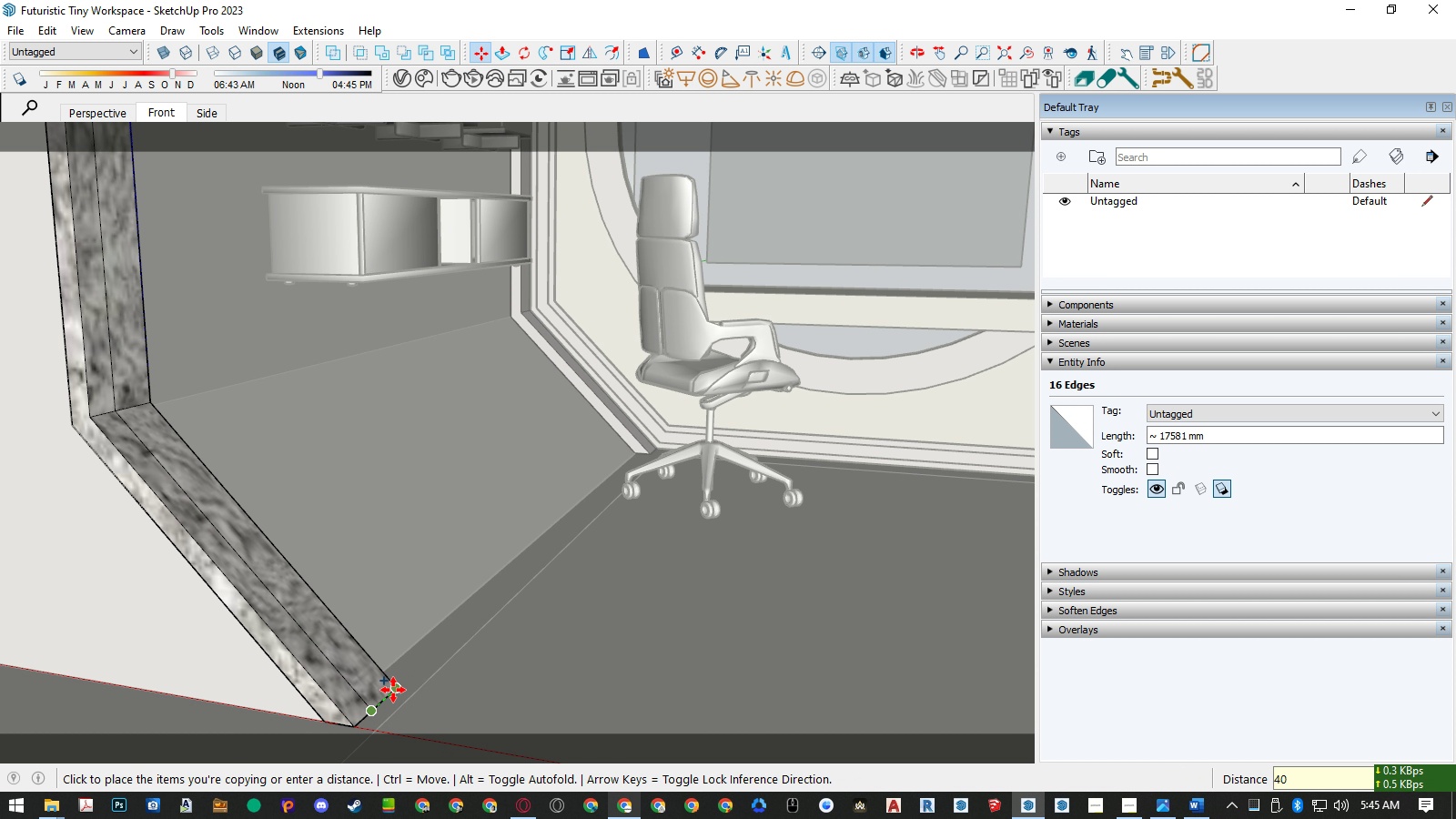 
key(NumpadEnter)
 